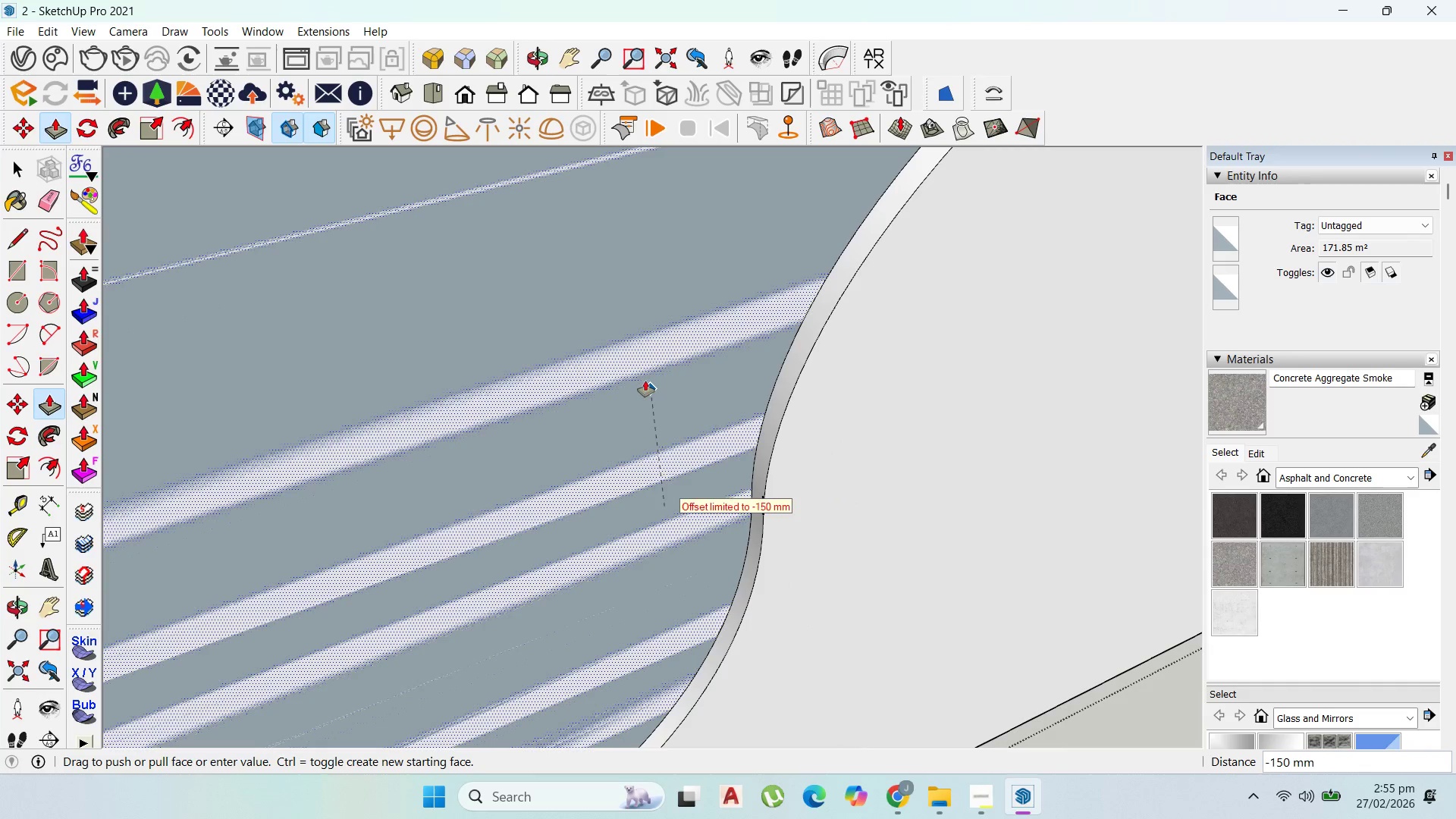 
left_click([639, 372])
 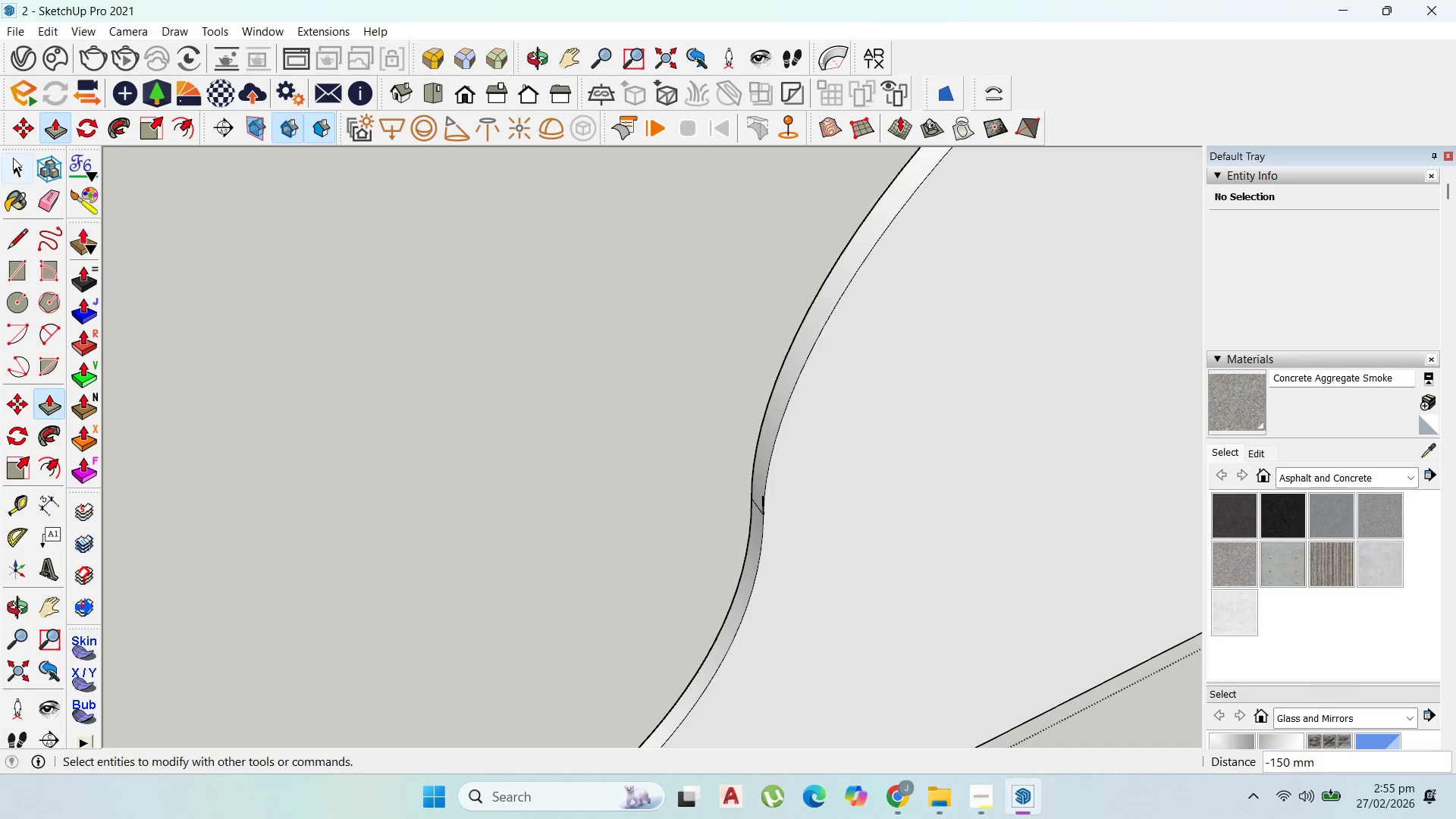 
scroll: coordinate [804, 521], scroll_direction: up, amount: 5.0
 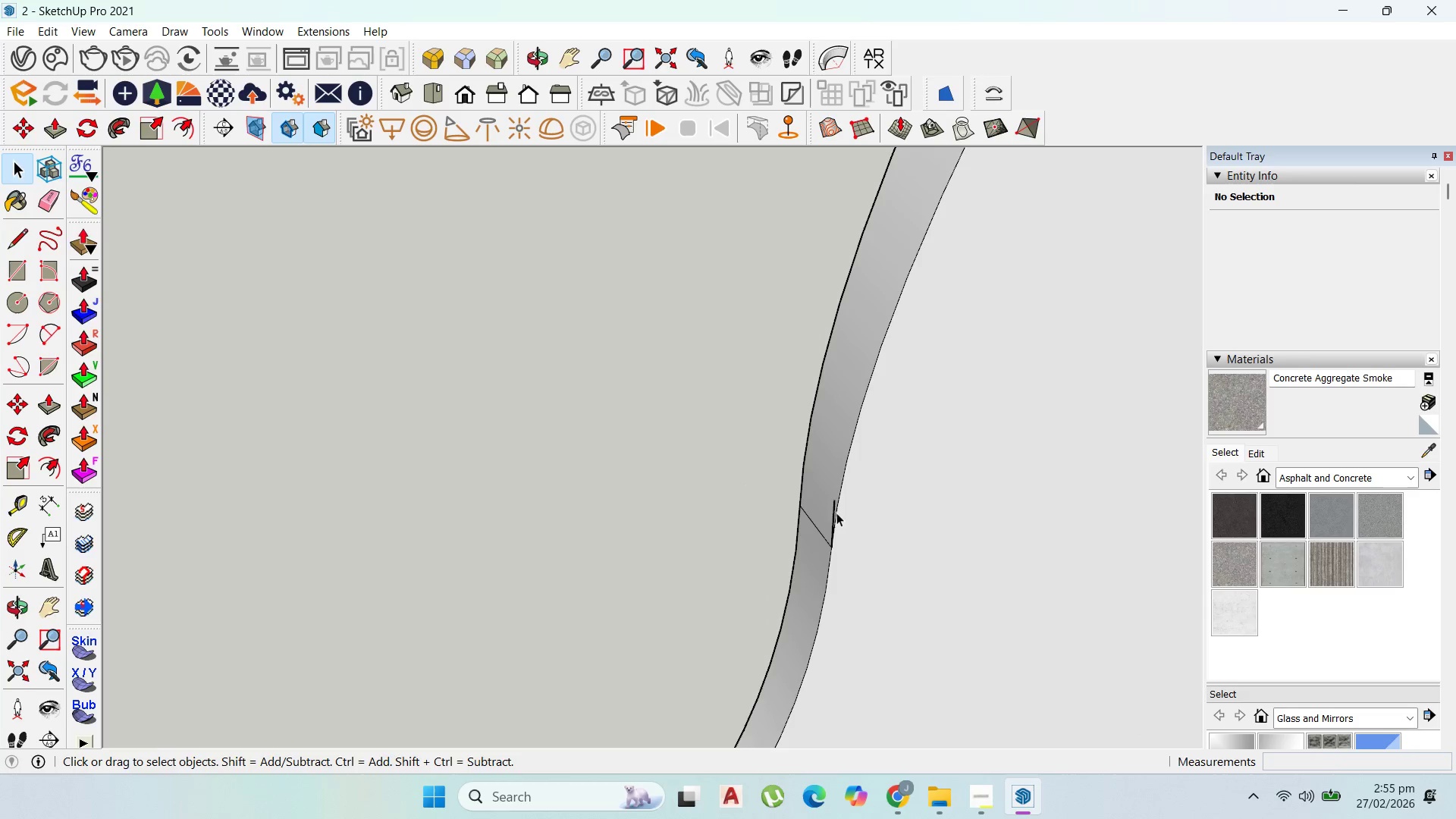 
left_click([833, 510])
 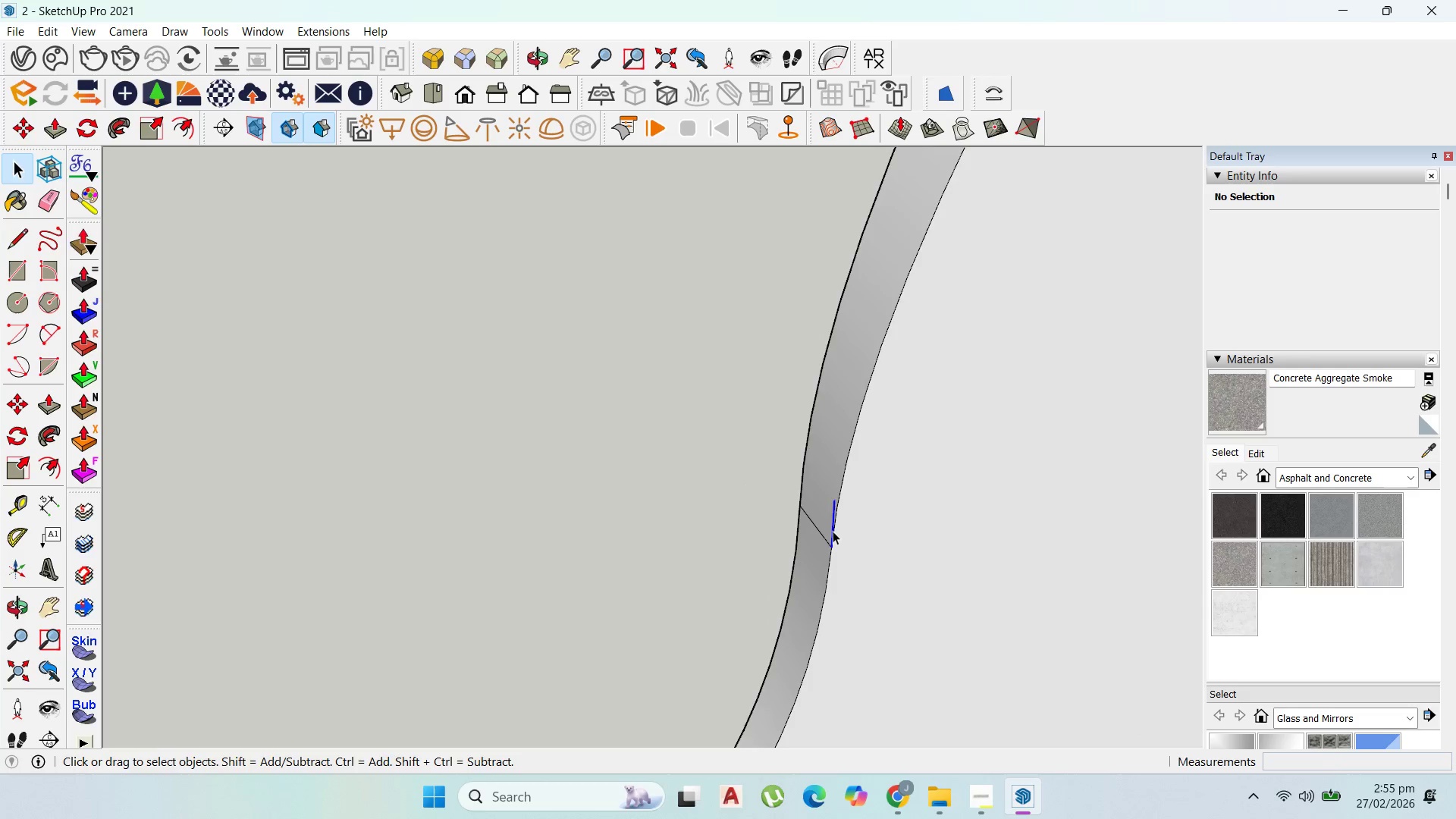 
key(Delete)
 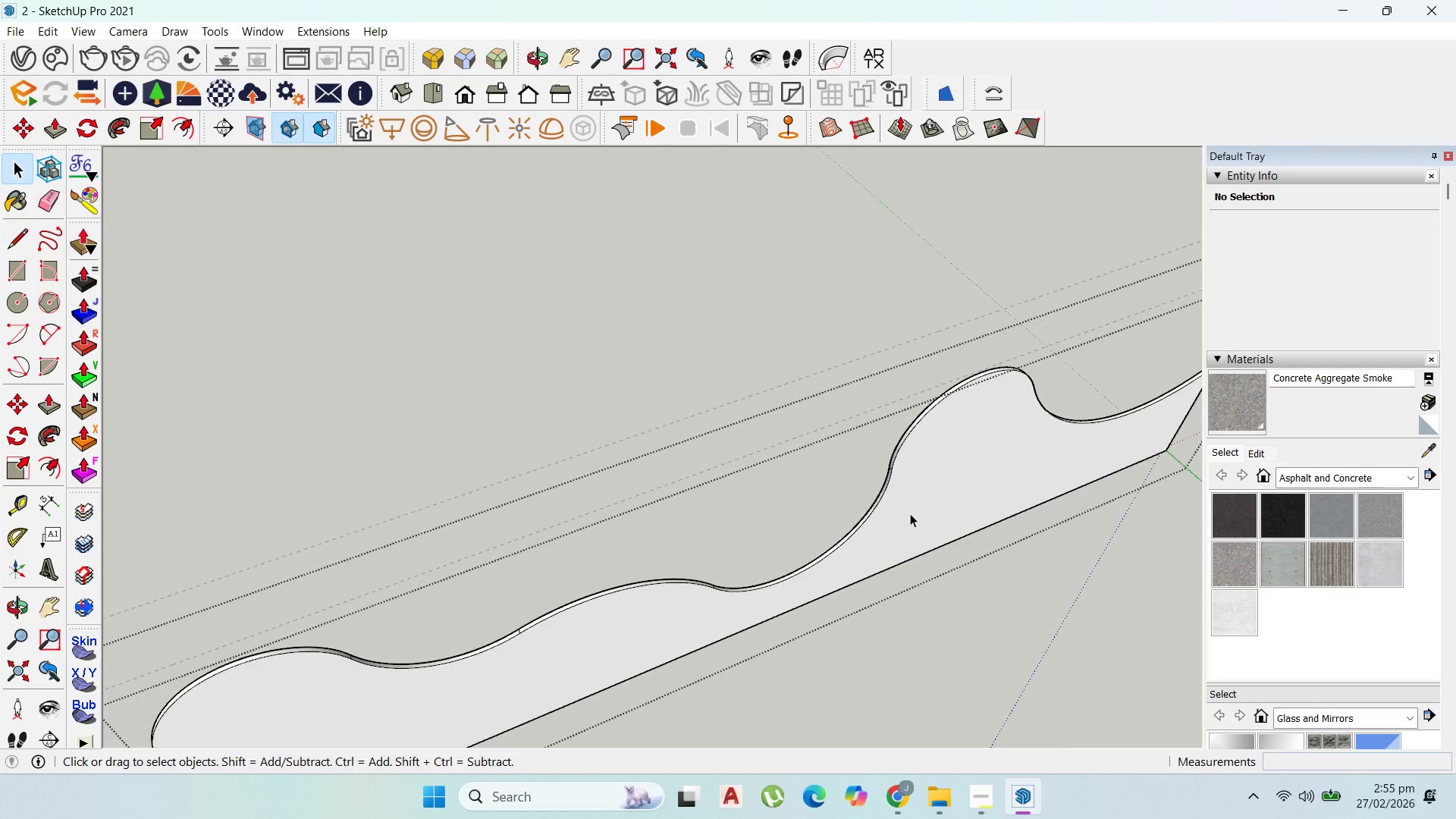 
left_click([898, 629])
 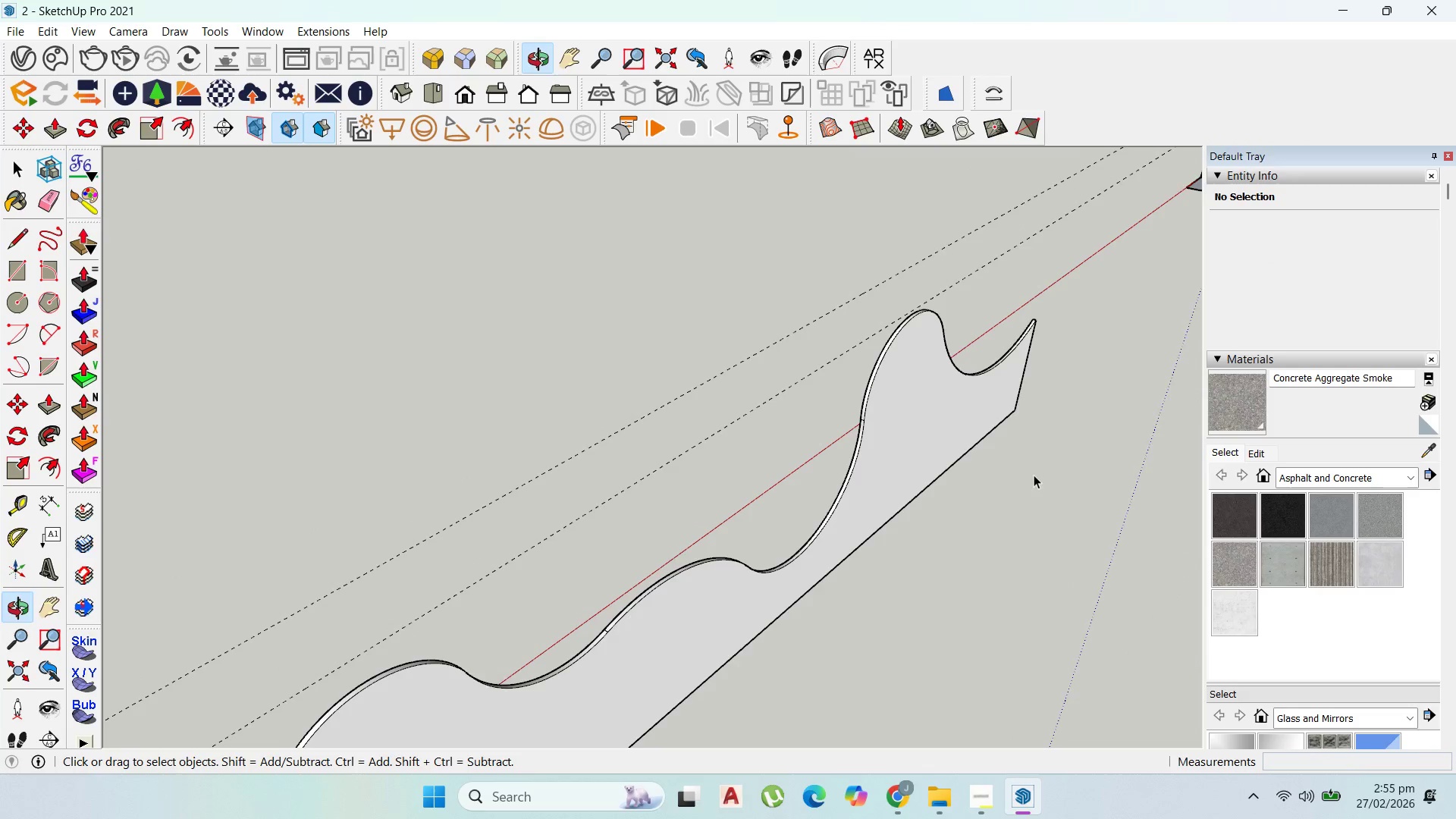 
scroll: coordinate [905, 472], scroll_direction: down, amount: 29.0
 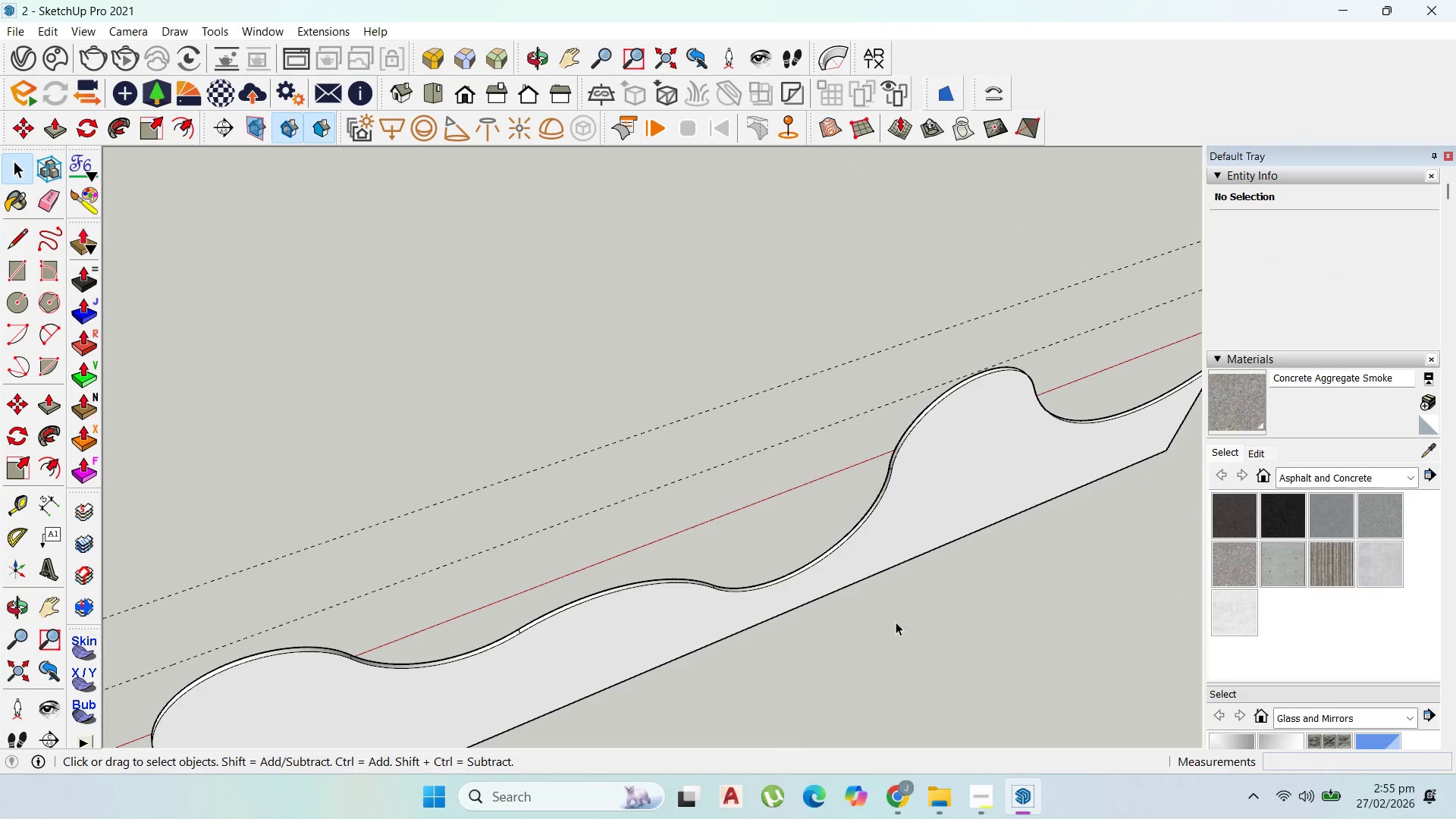 
left_click([955, 425])
 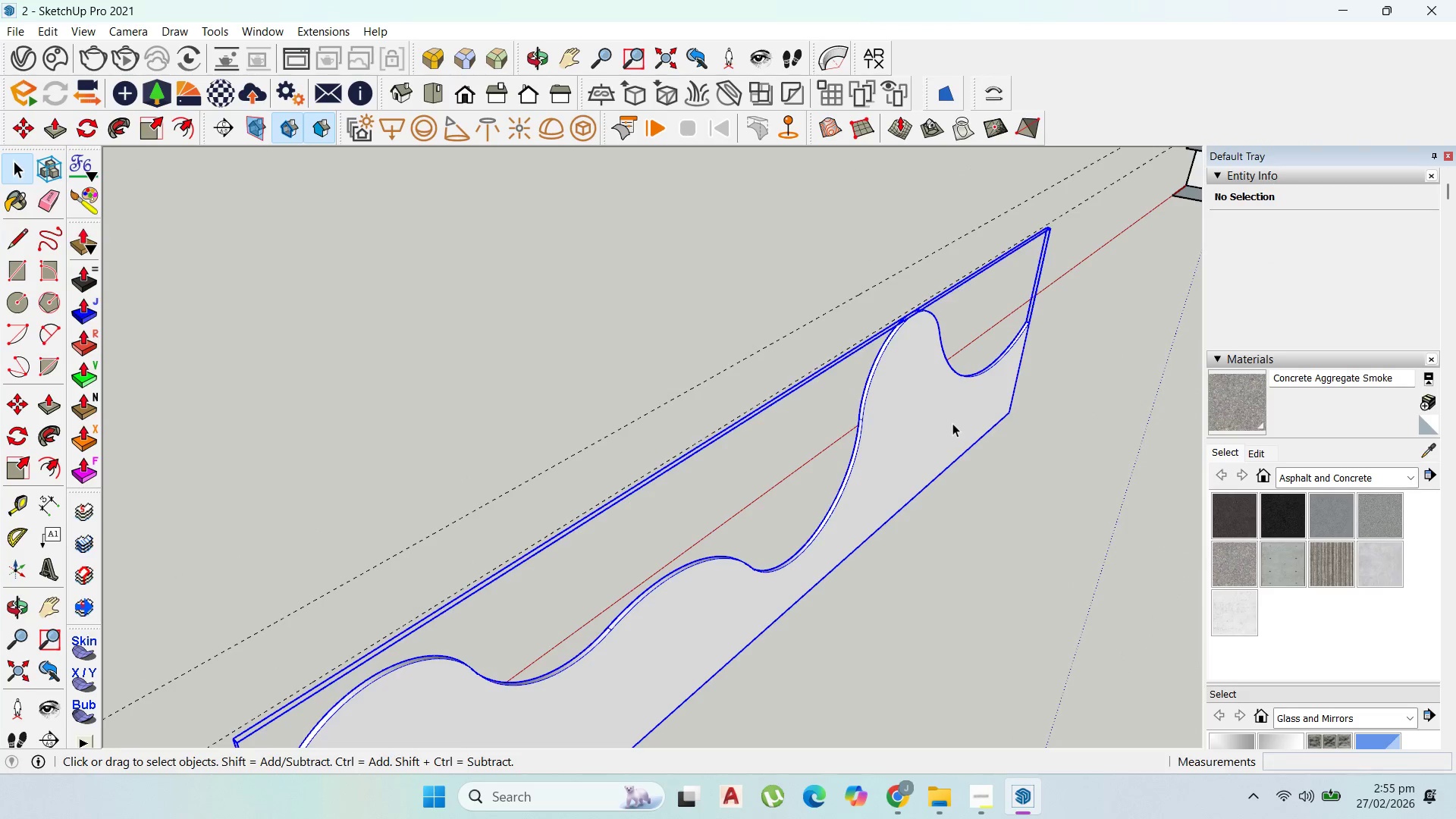 
key(Escape)
 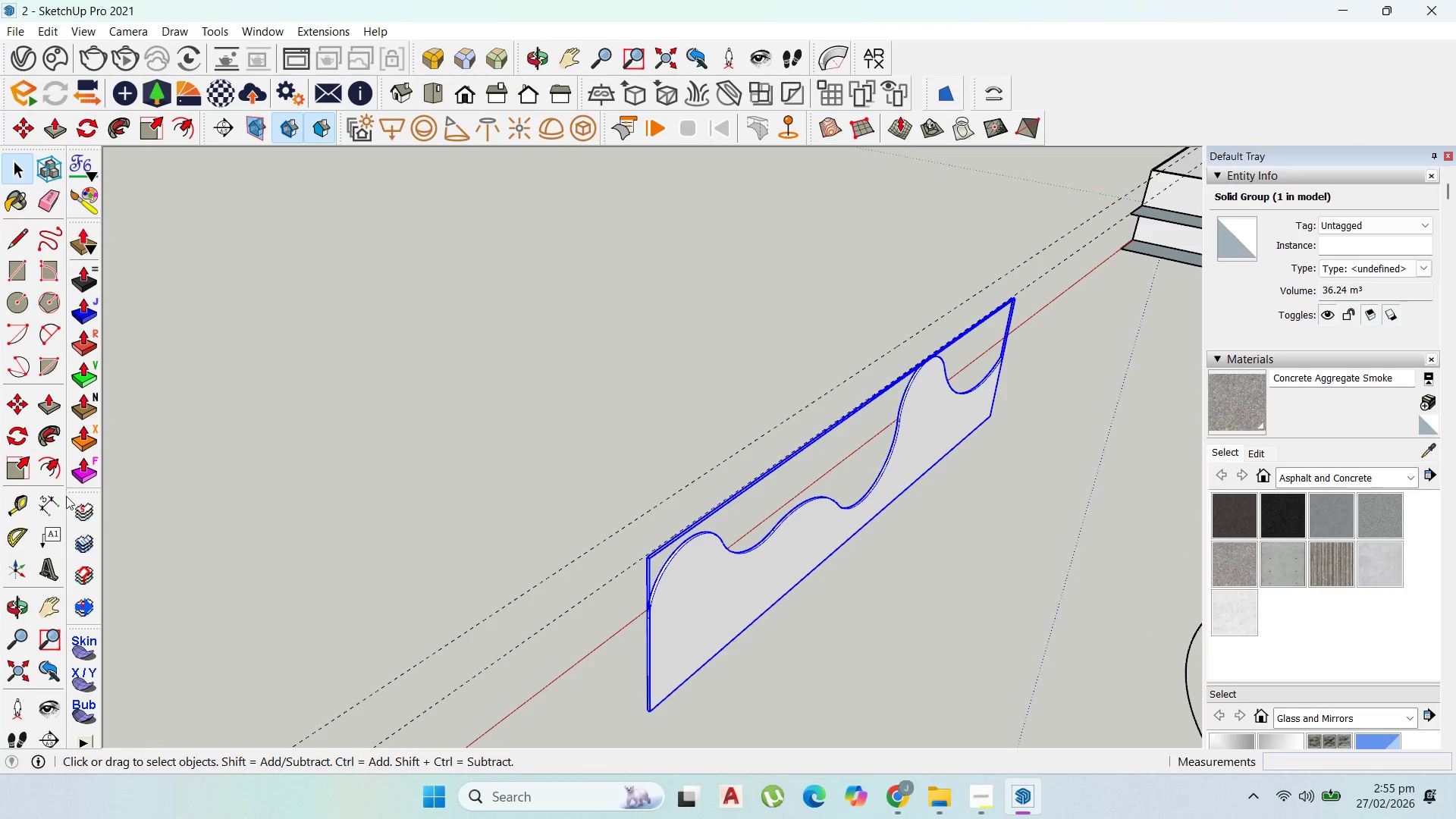 
scroll: coordinate [952, 423], scroll_direction: down, amount: 5.0
 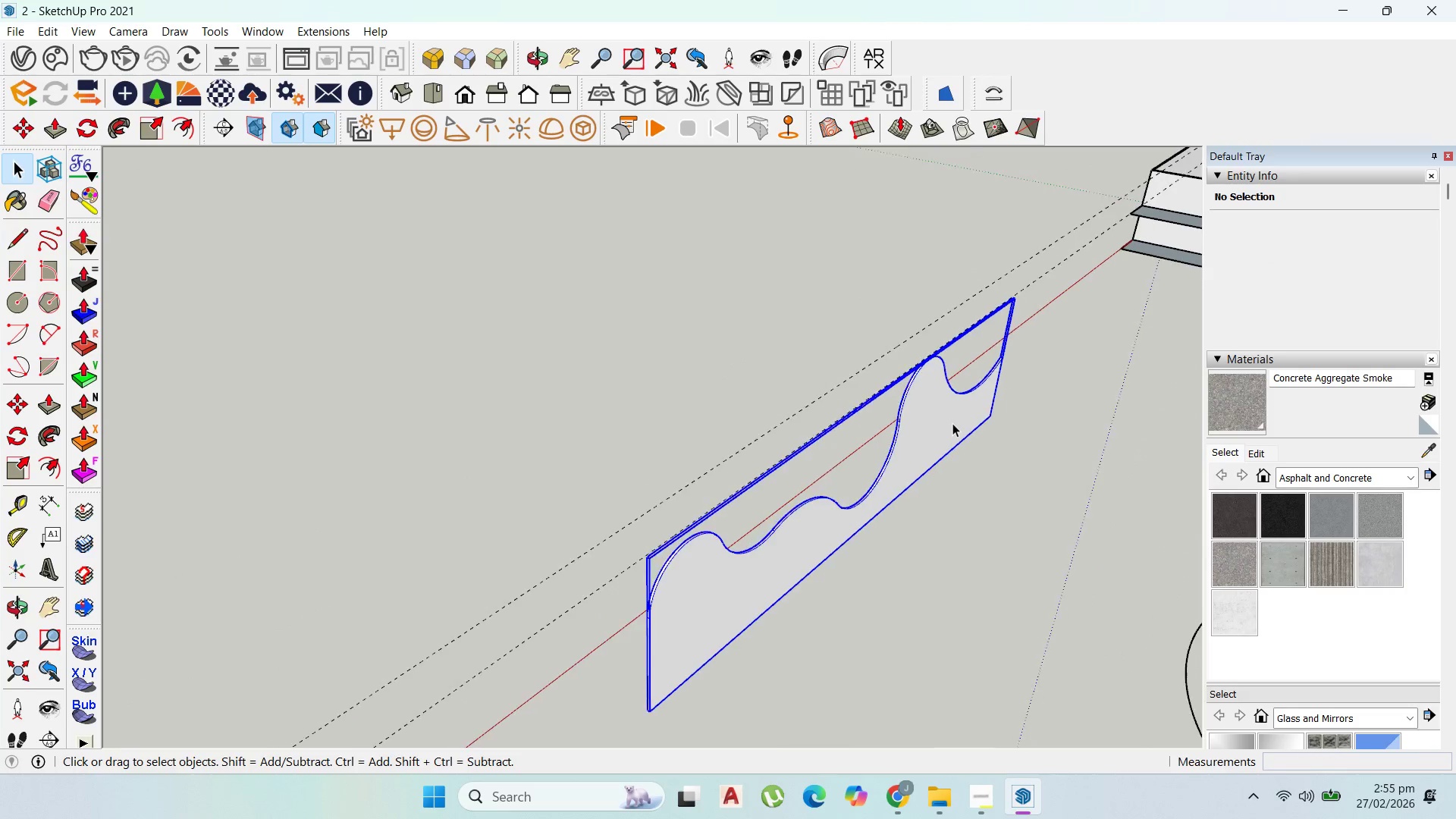 
left_click([78, 505])
 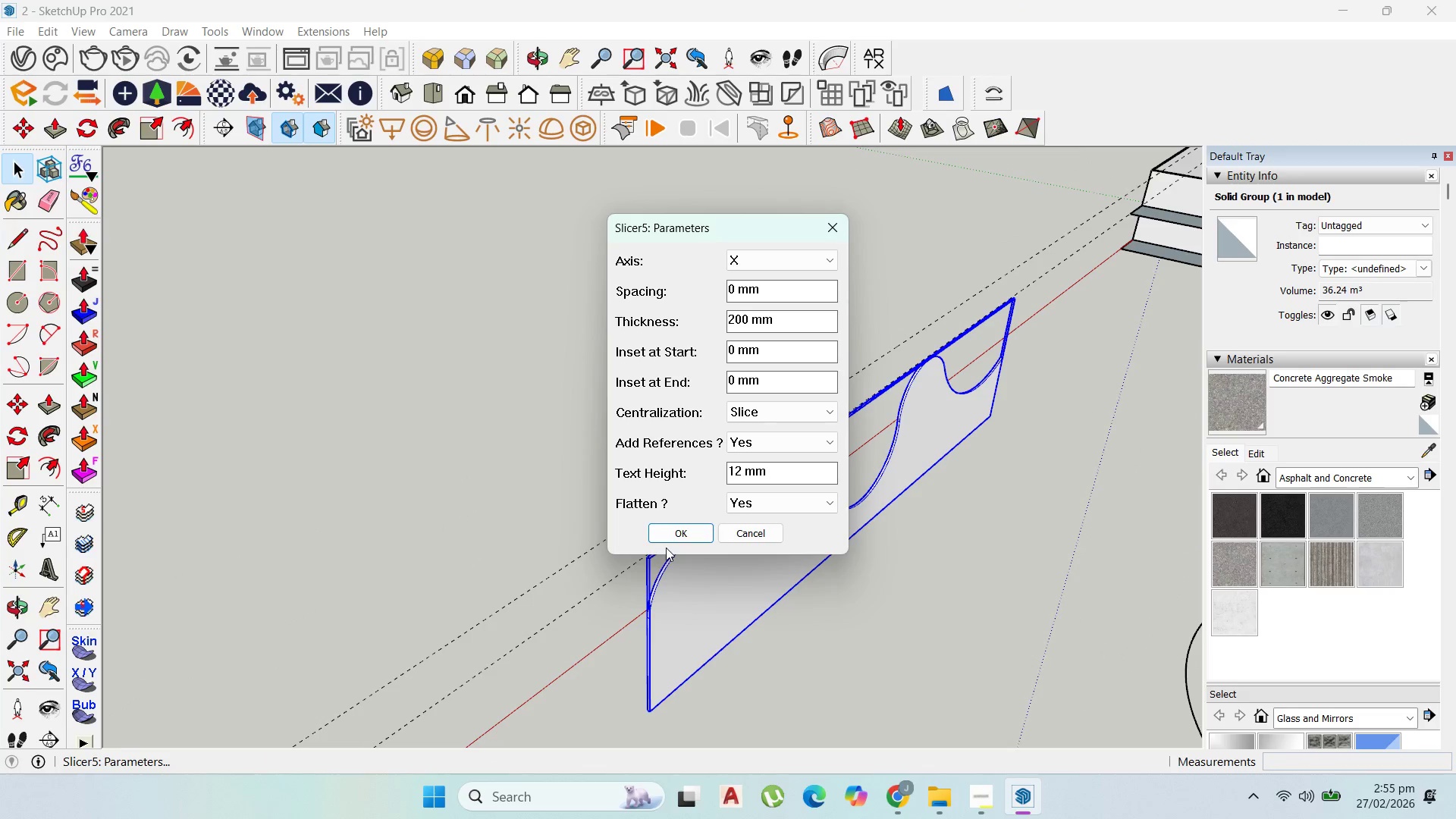 
double_click([672, 543])
 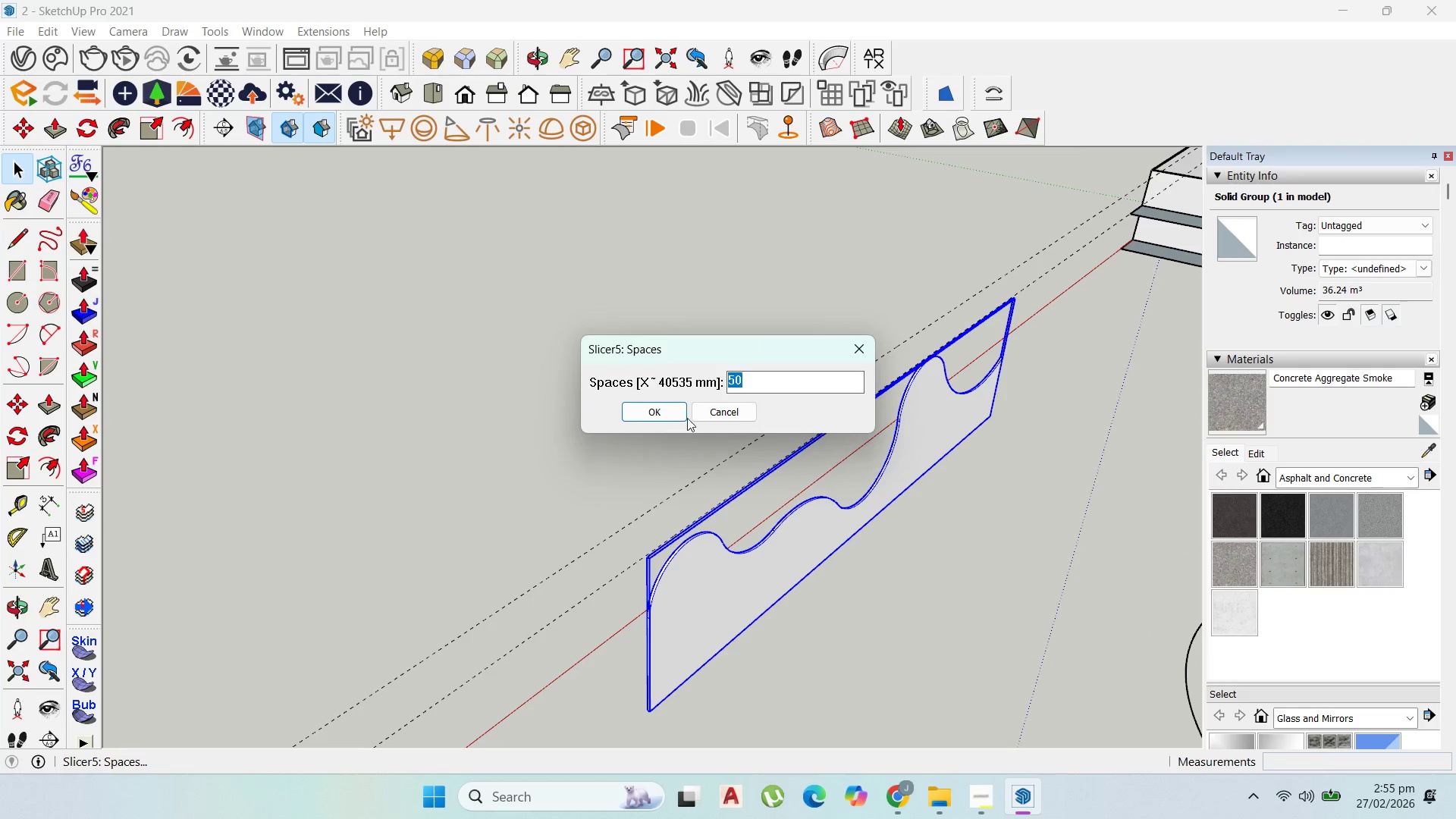 
left_click([669, 410])
 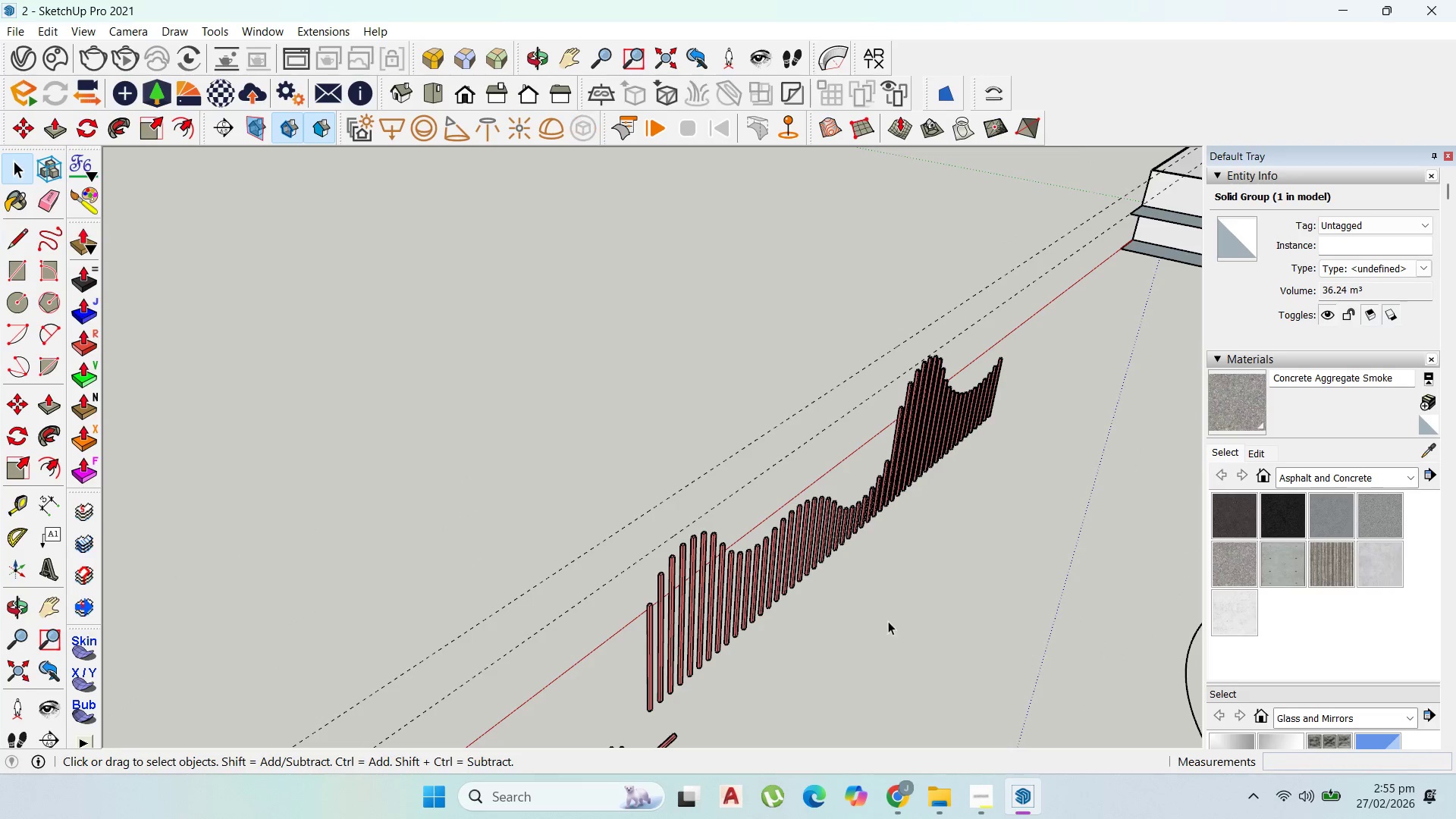 
scroll: coordinate [907, 577], scroll_direction: up, amount: 2.0
 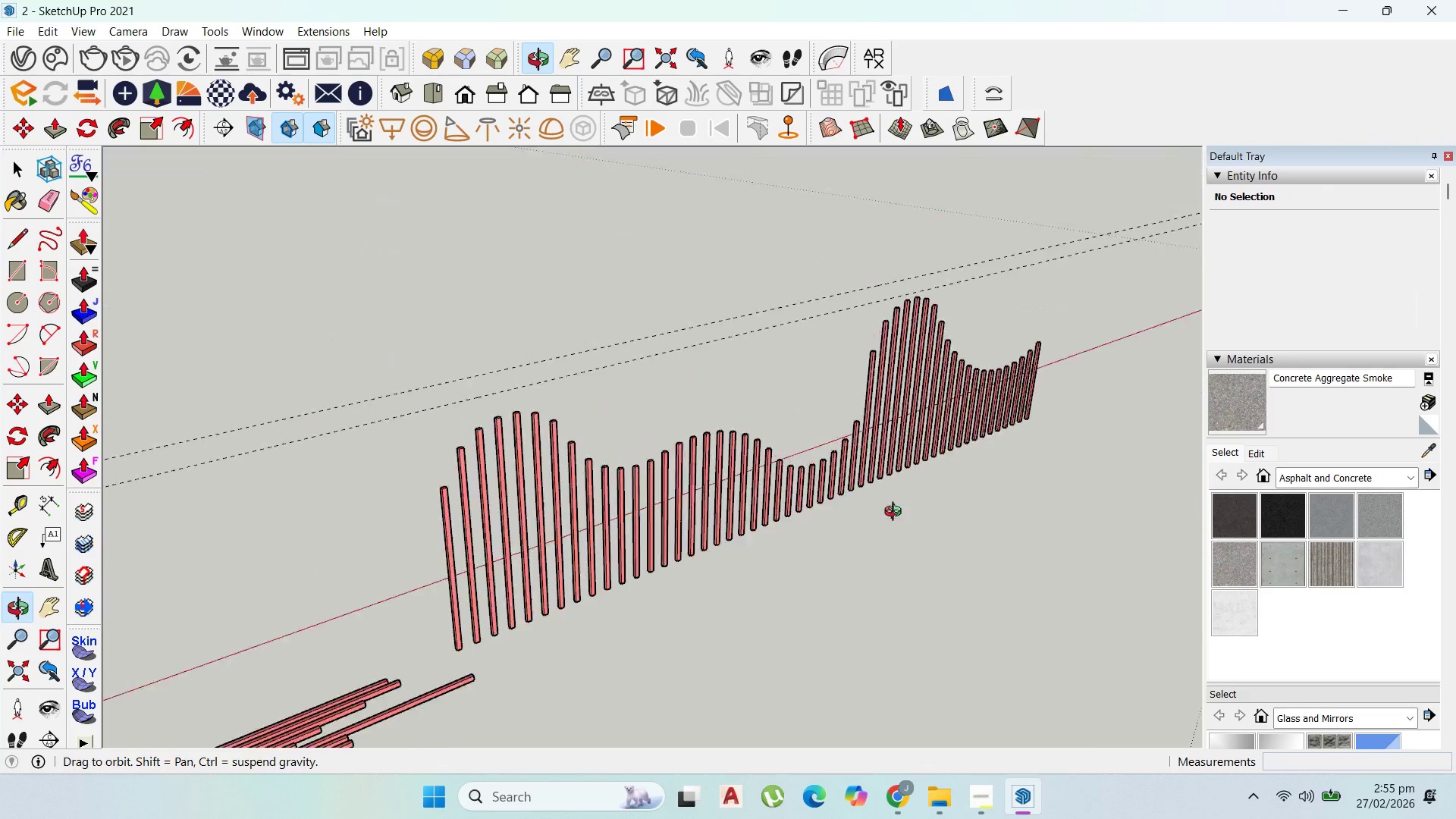 
scroll: coordinate [864, 465], scroll_direction: down, amount: 6.0
 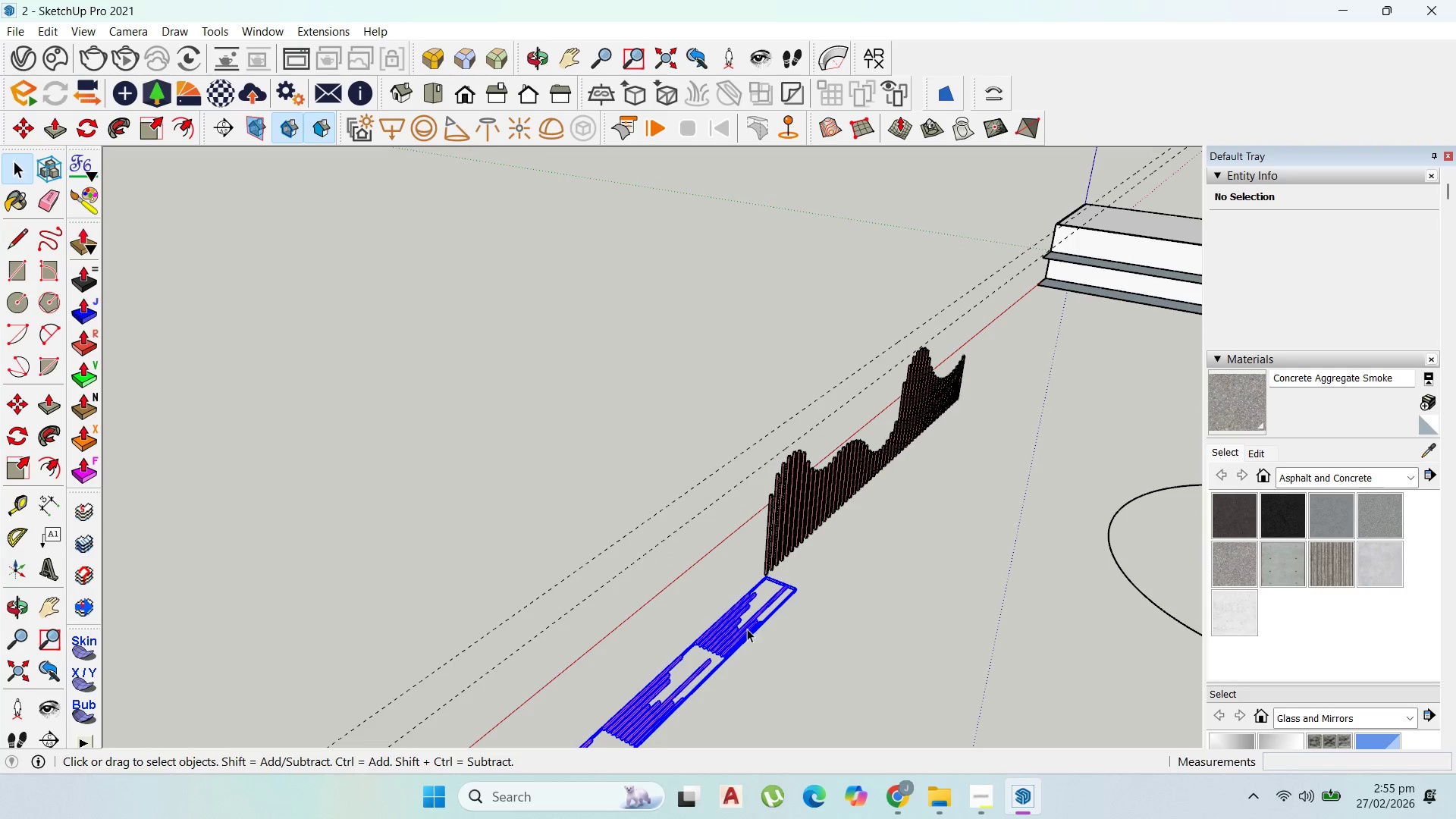 
key(Delete)
 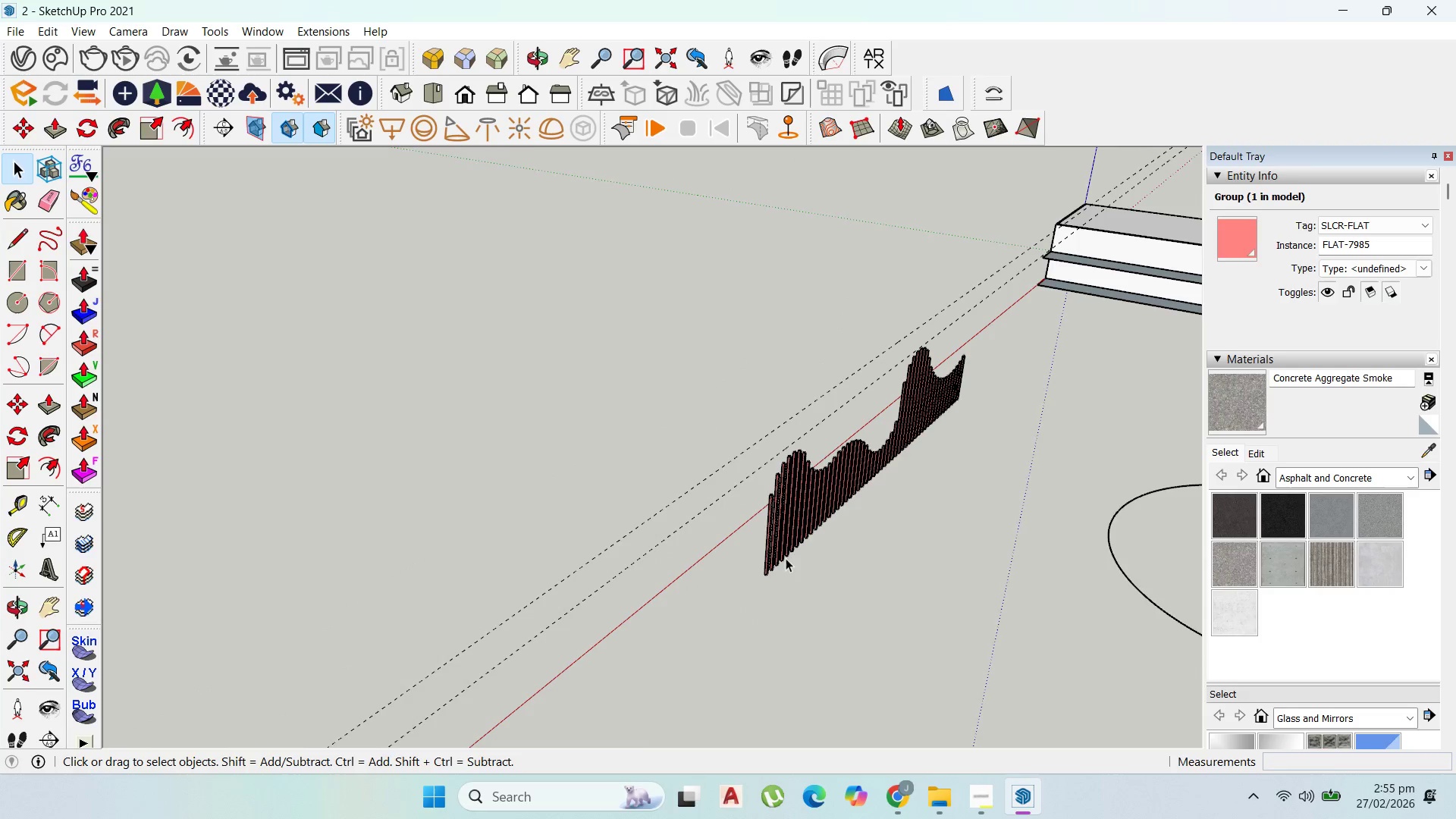 
scroll: coordinate [737, 552], scroll_direction: up, amount: 1.0
 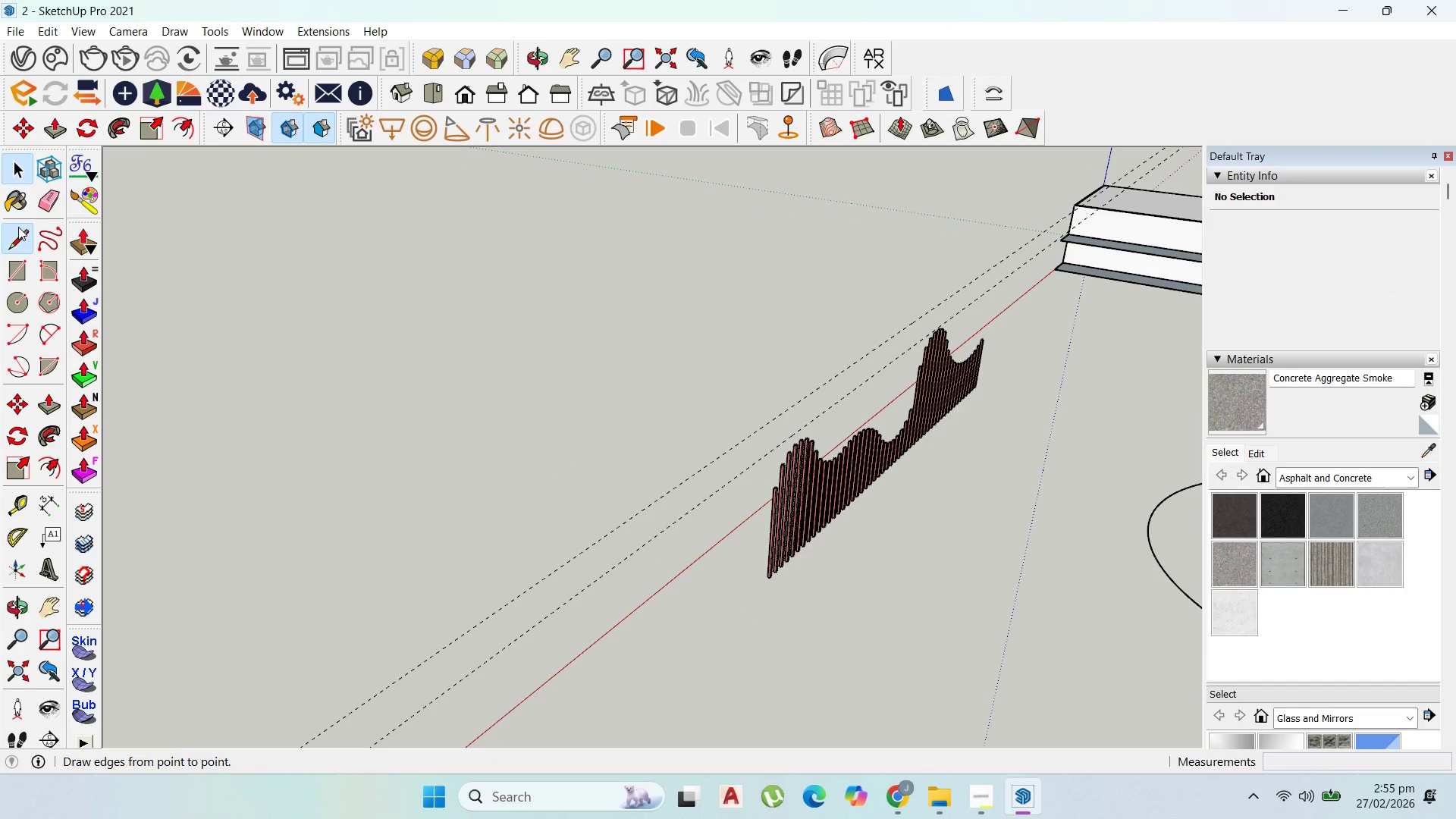 
left_click([696, 591])
 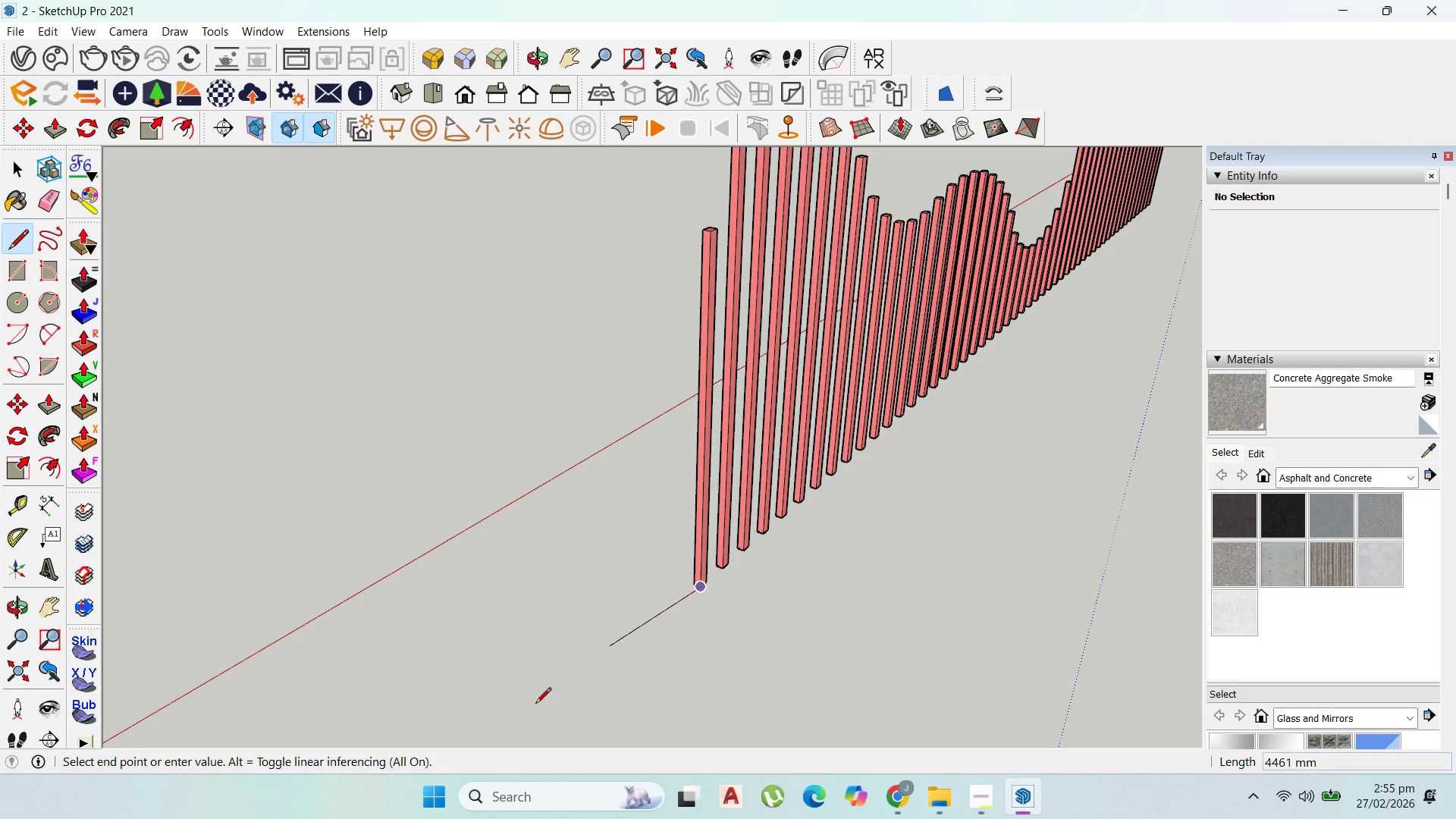 
scroll: coordinate [919, 391], scroll_direction: up, amount: 21.0
 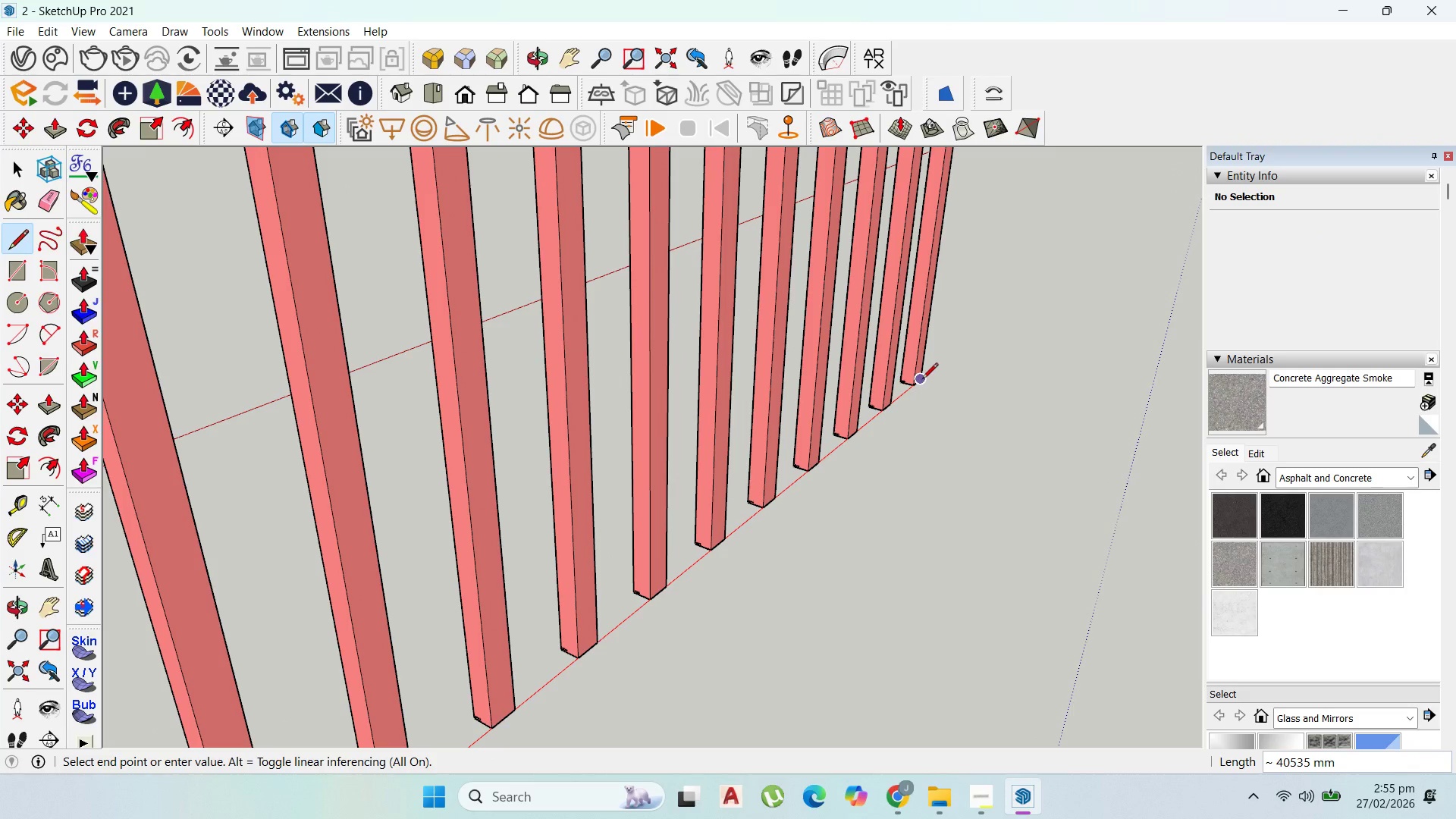 
left_click([922, 380])
 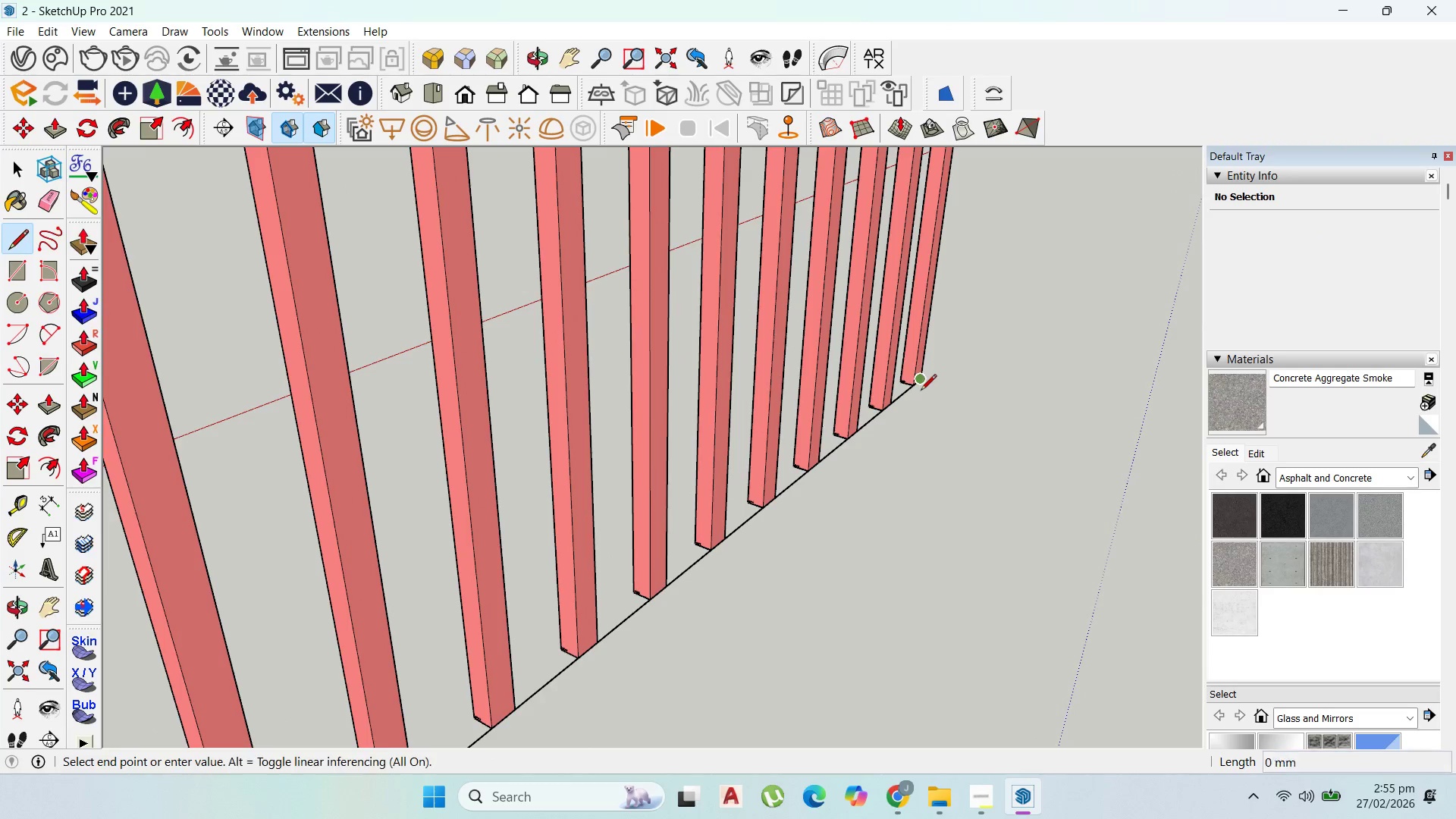 
scroll: coordinate [836, 433], scroll_direction: down, amount: 22.0
 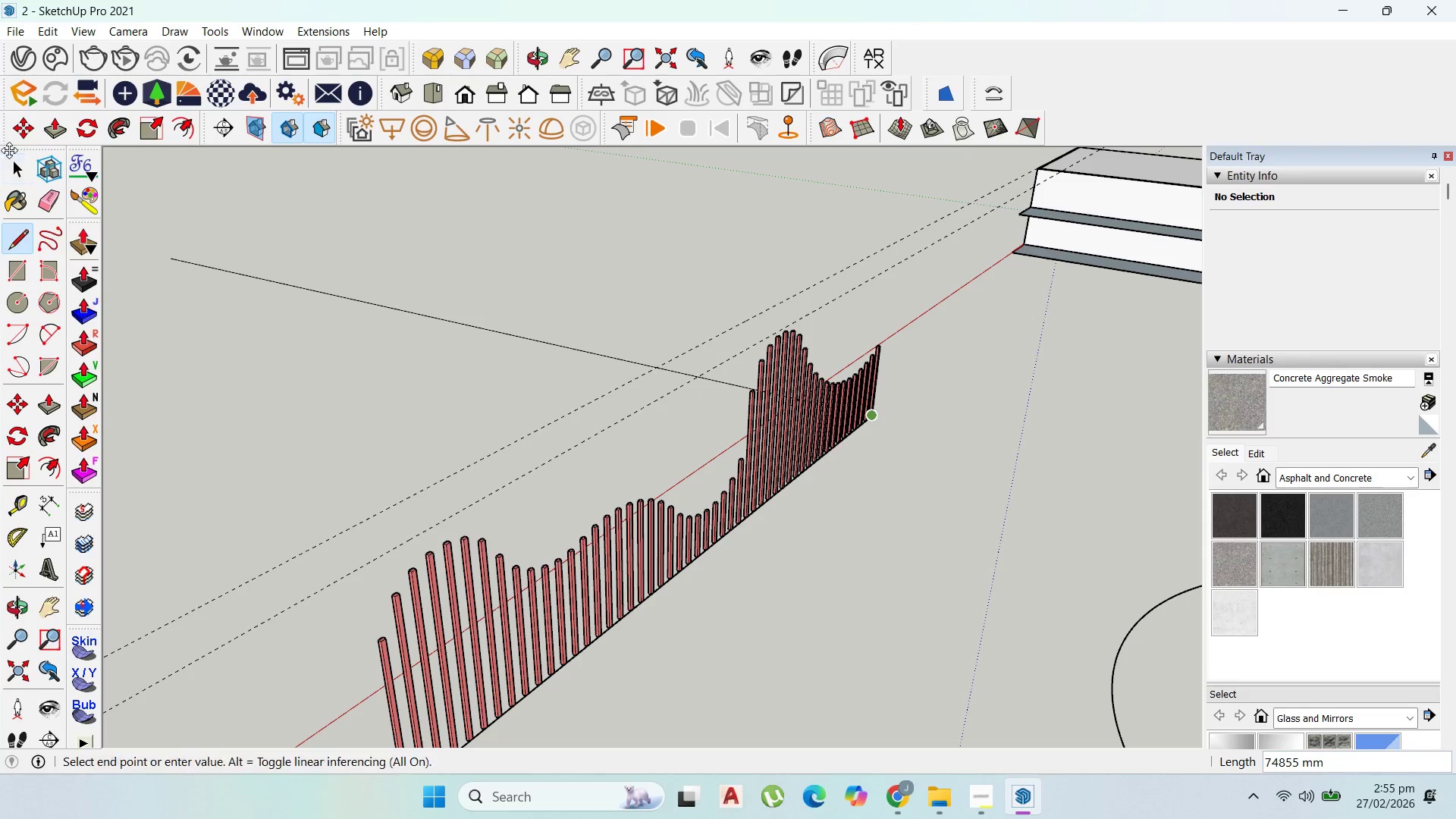 
left_click([20, 165])
 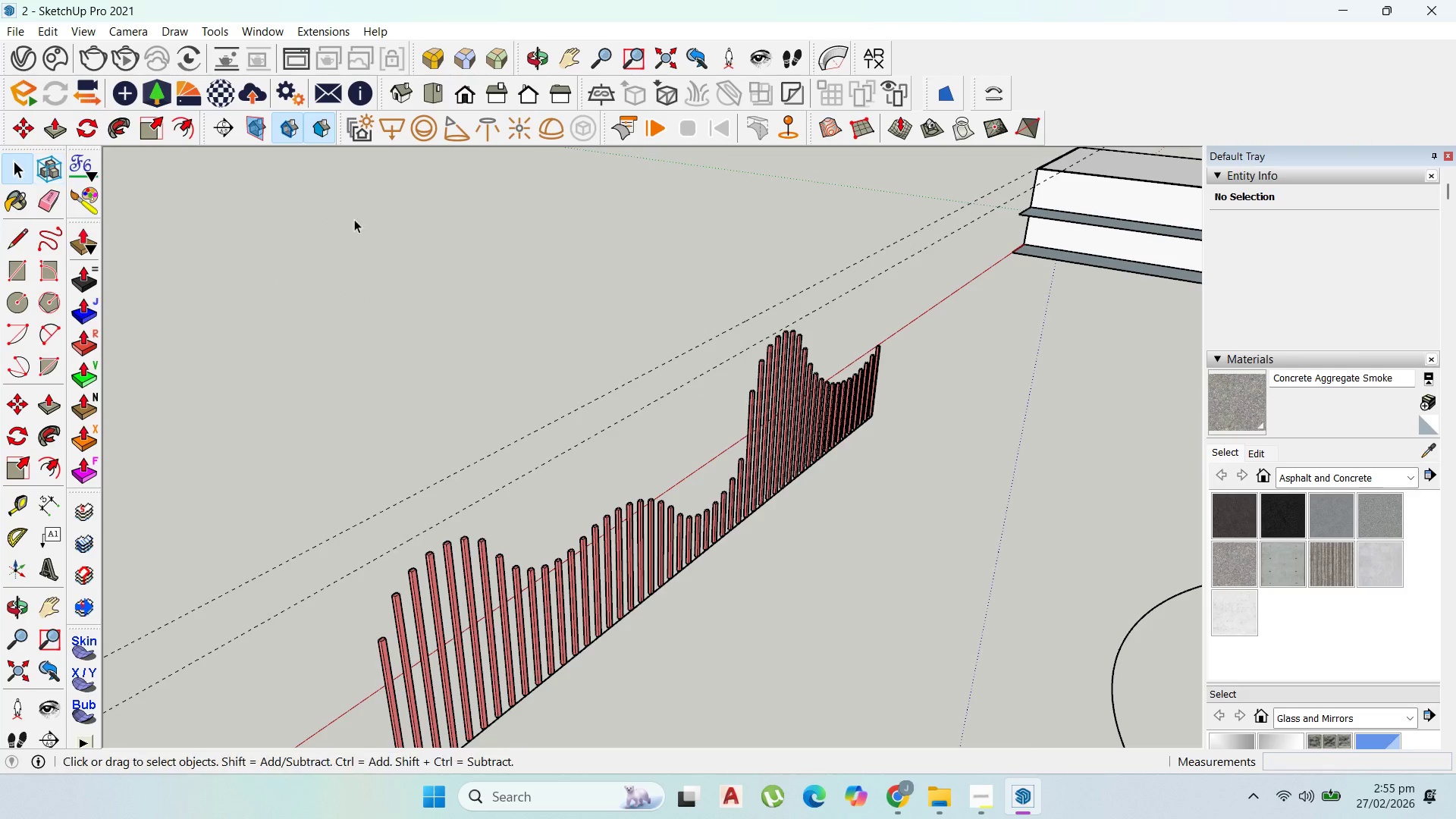 
scroll: coordinate [391, 235], scroll_direction: down, amount: 4.0
 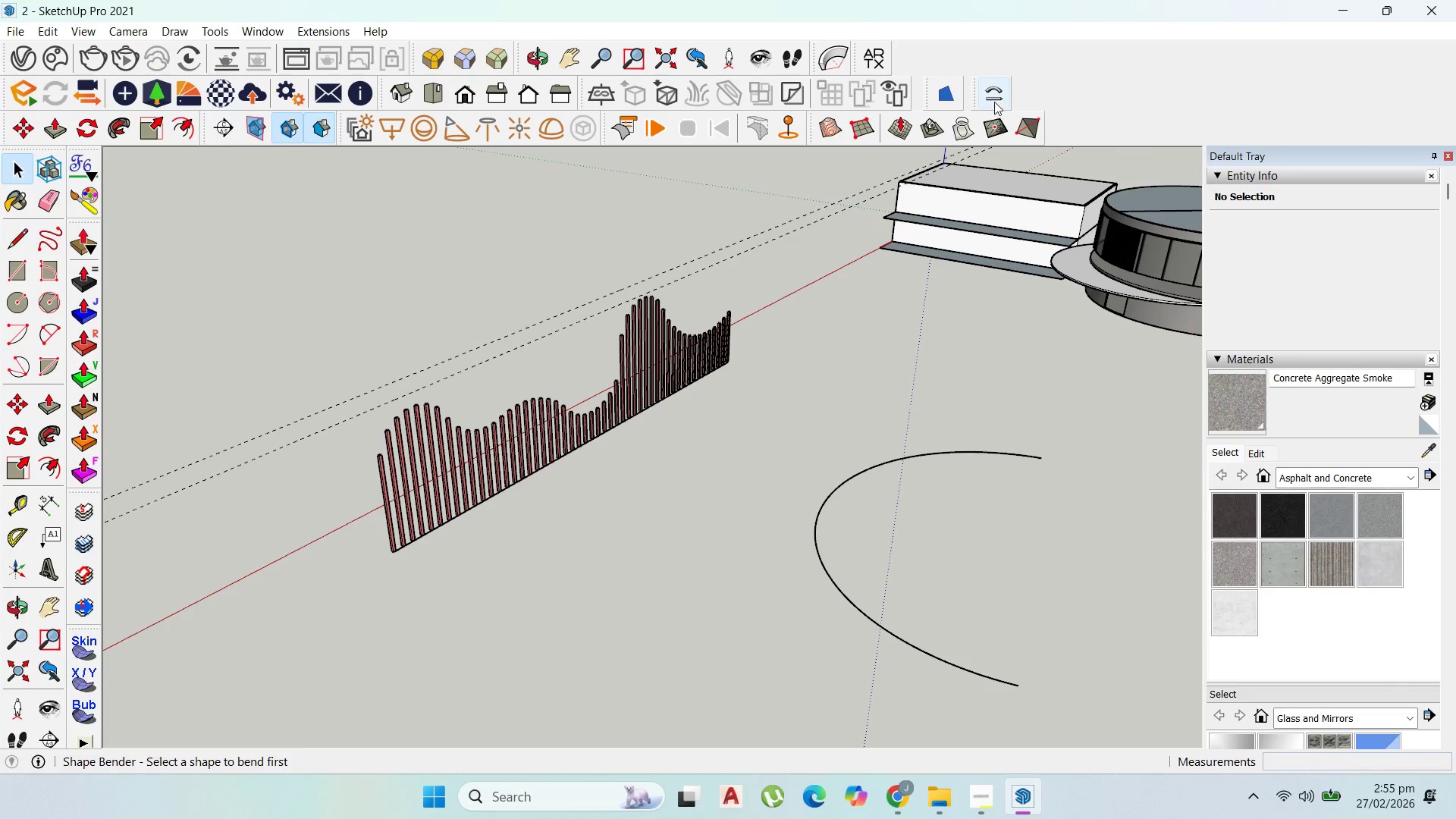 
left_click([996, 99])
 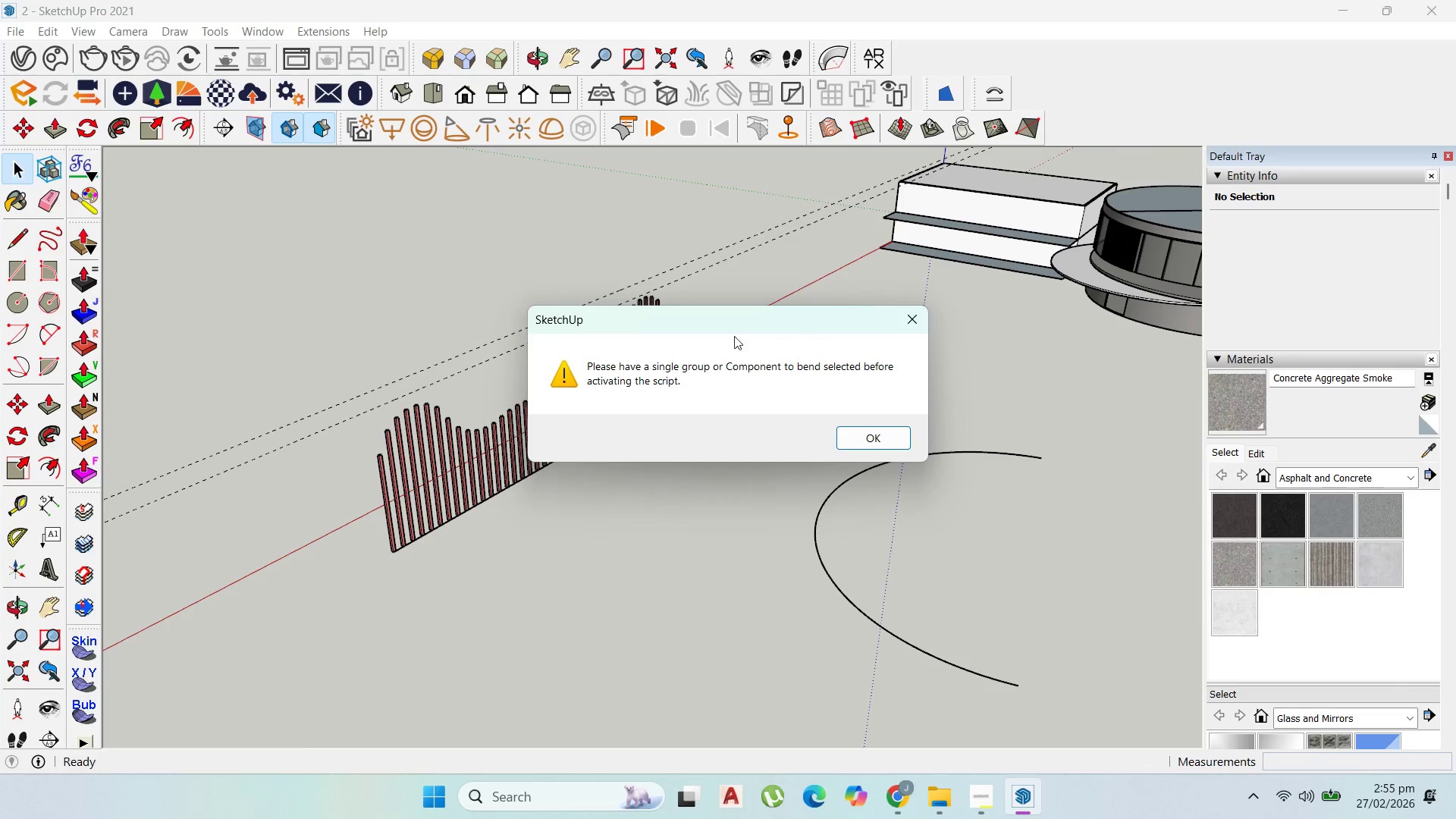 
scroll: coordinate [714, 344], scroll_direction: up, amount: 1.0
 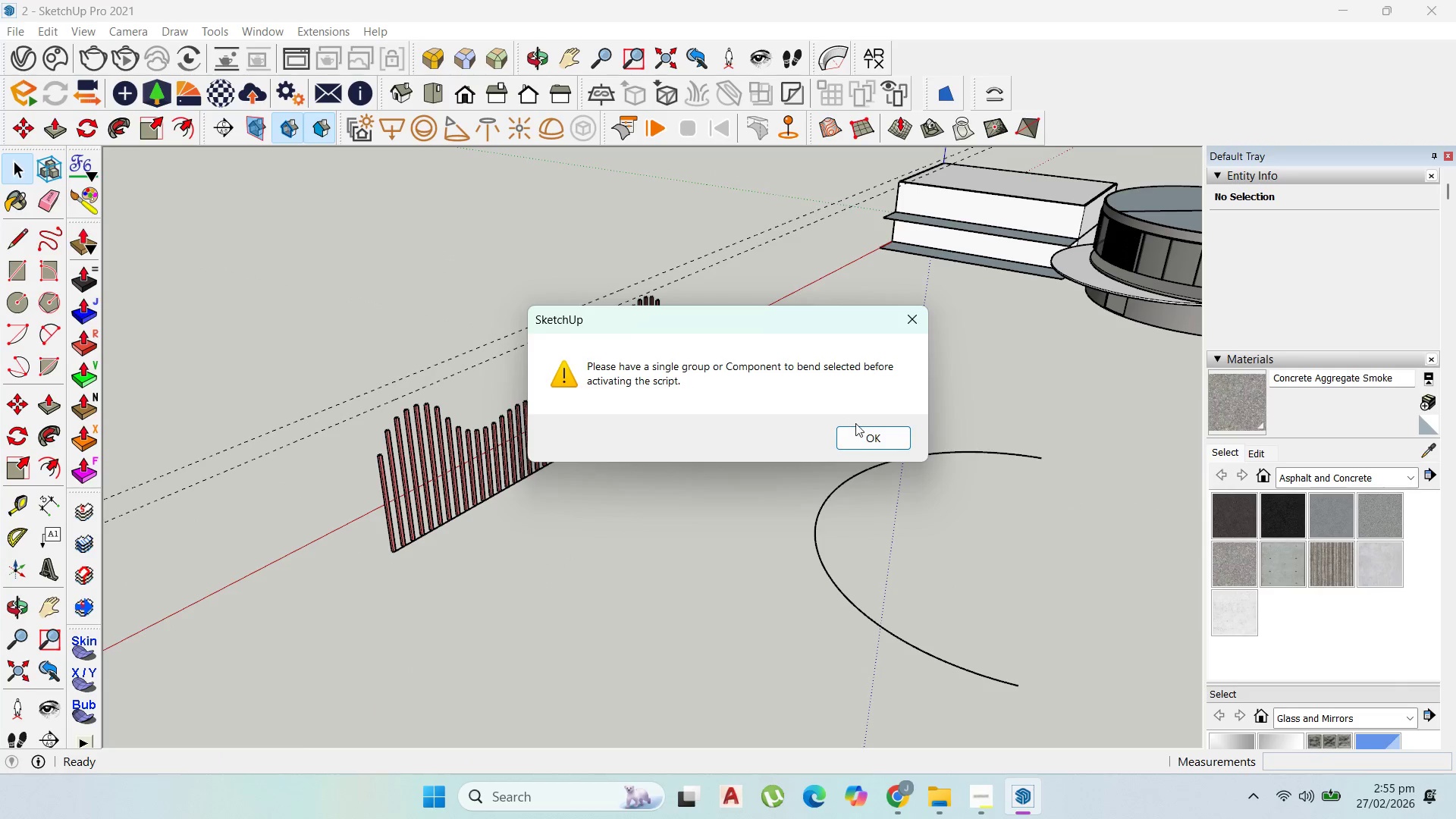 
left_click([868, 432])
 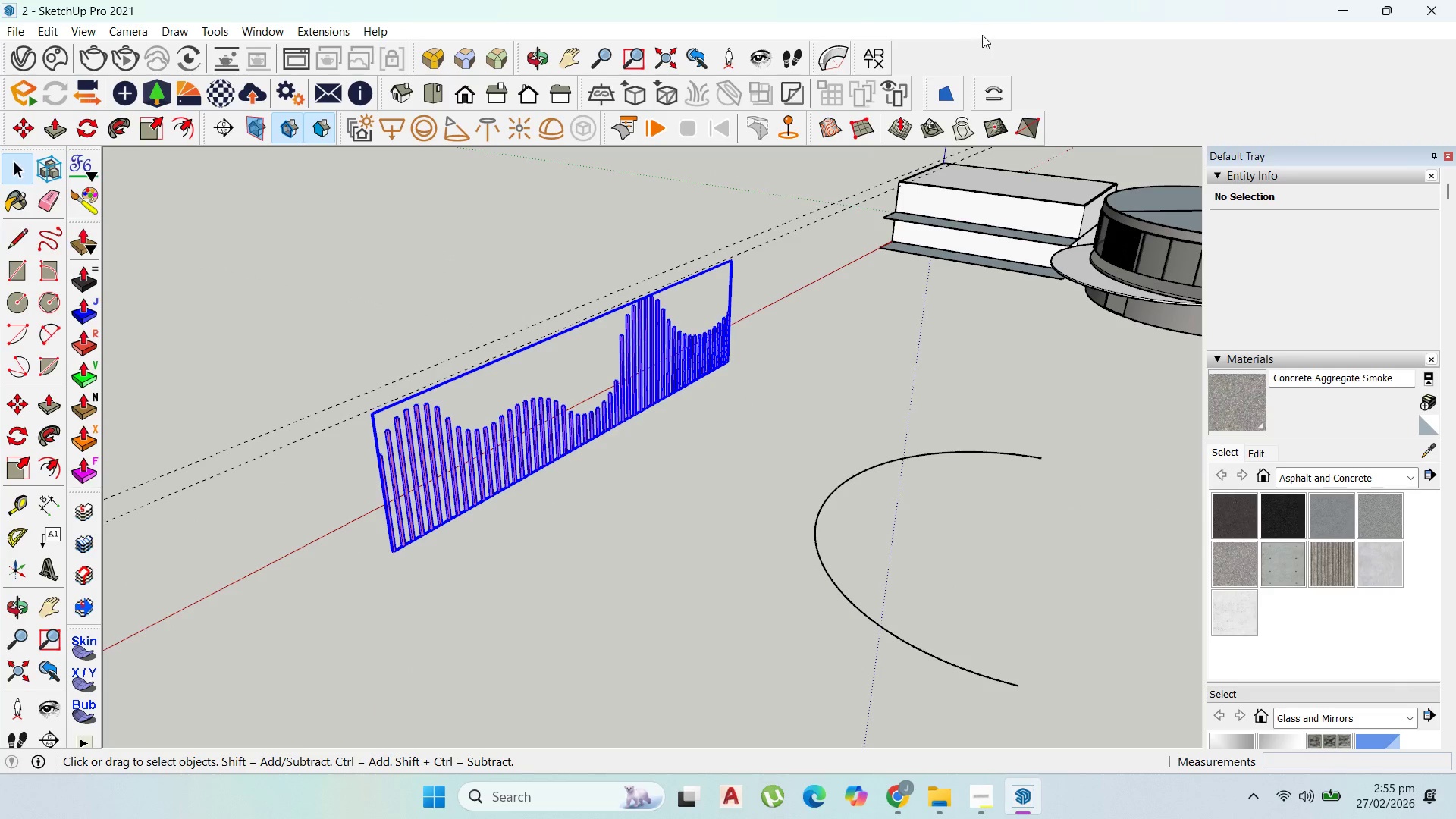 
left_click([989, 95])
 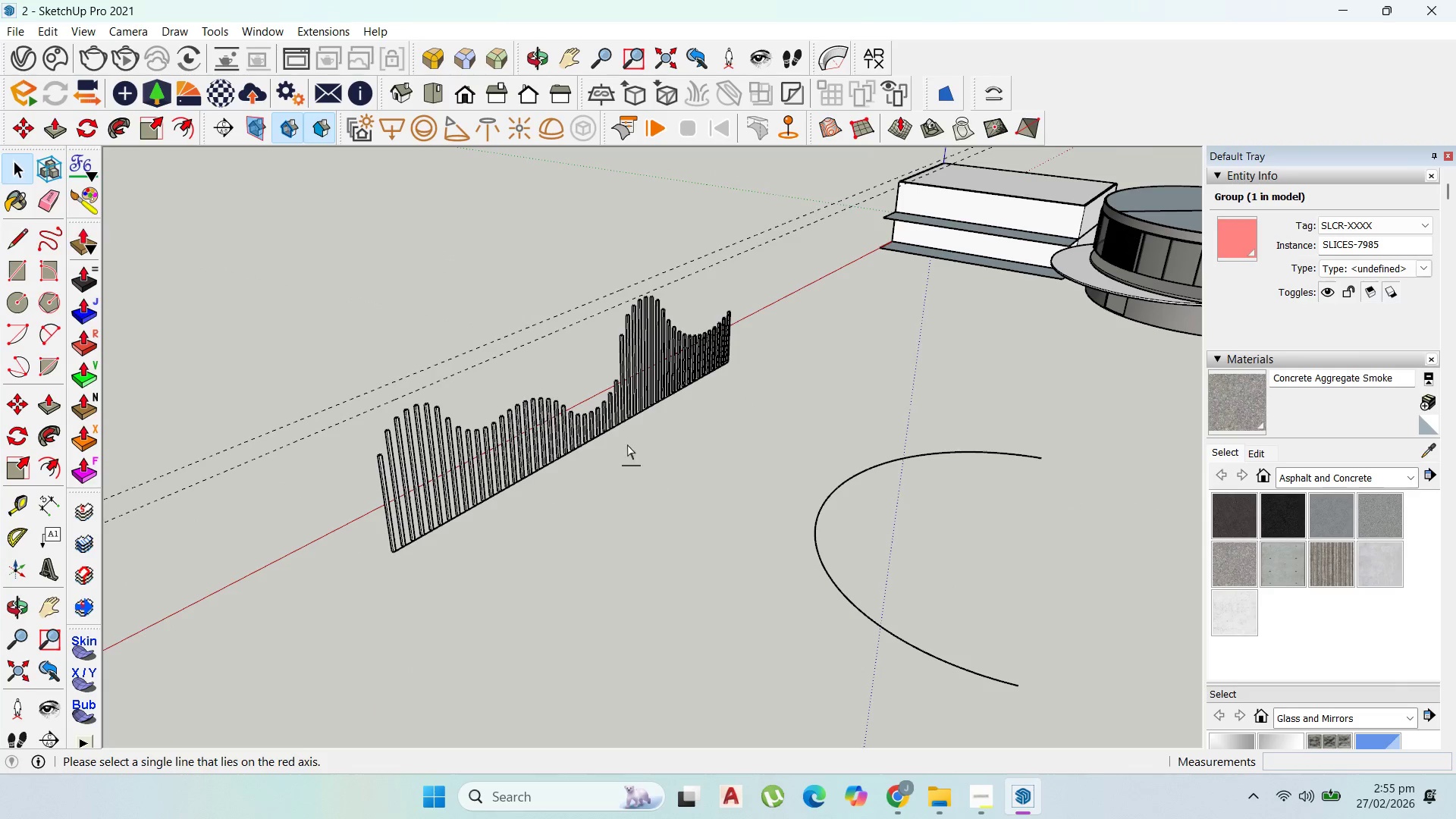 
left_click([604, 431])
 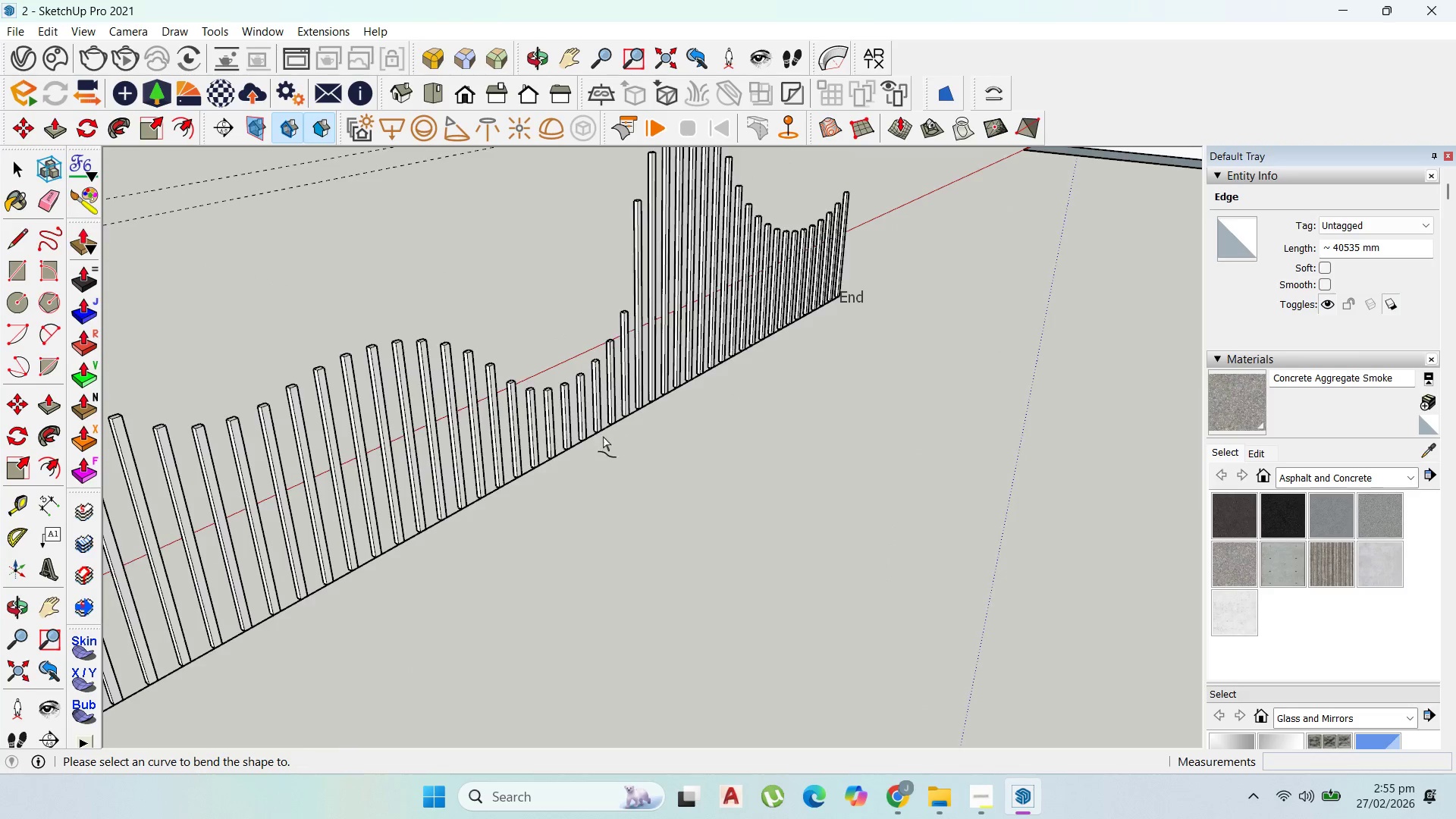 
scroll: coordinate [610, 438], scroll_direction: up, amount: 8.0
 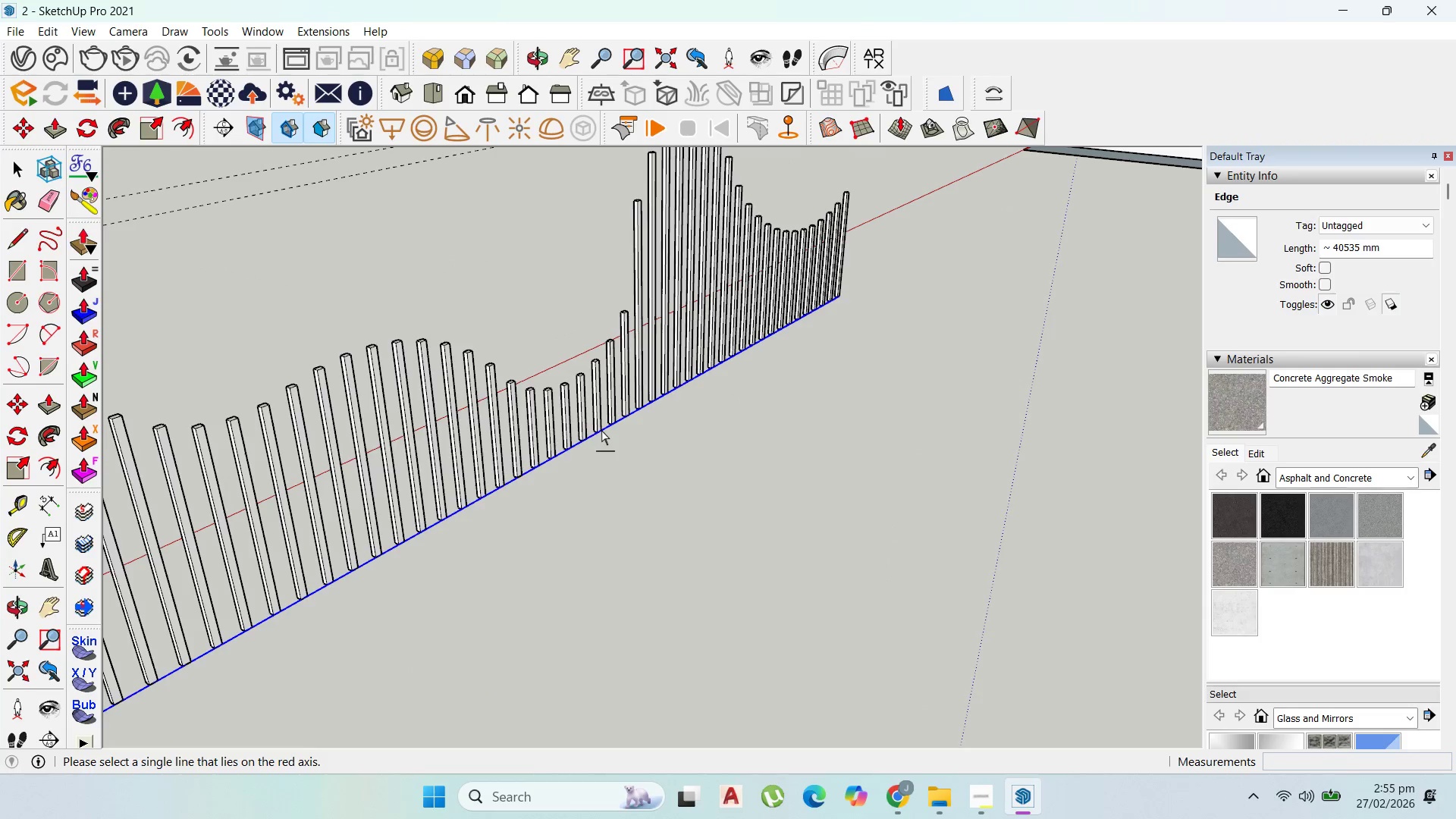 
scroll: coordinate [687, 478], scroll_direction: down, amount: 9.0
 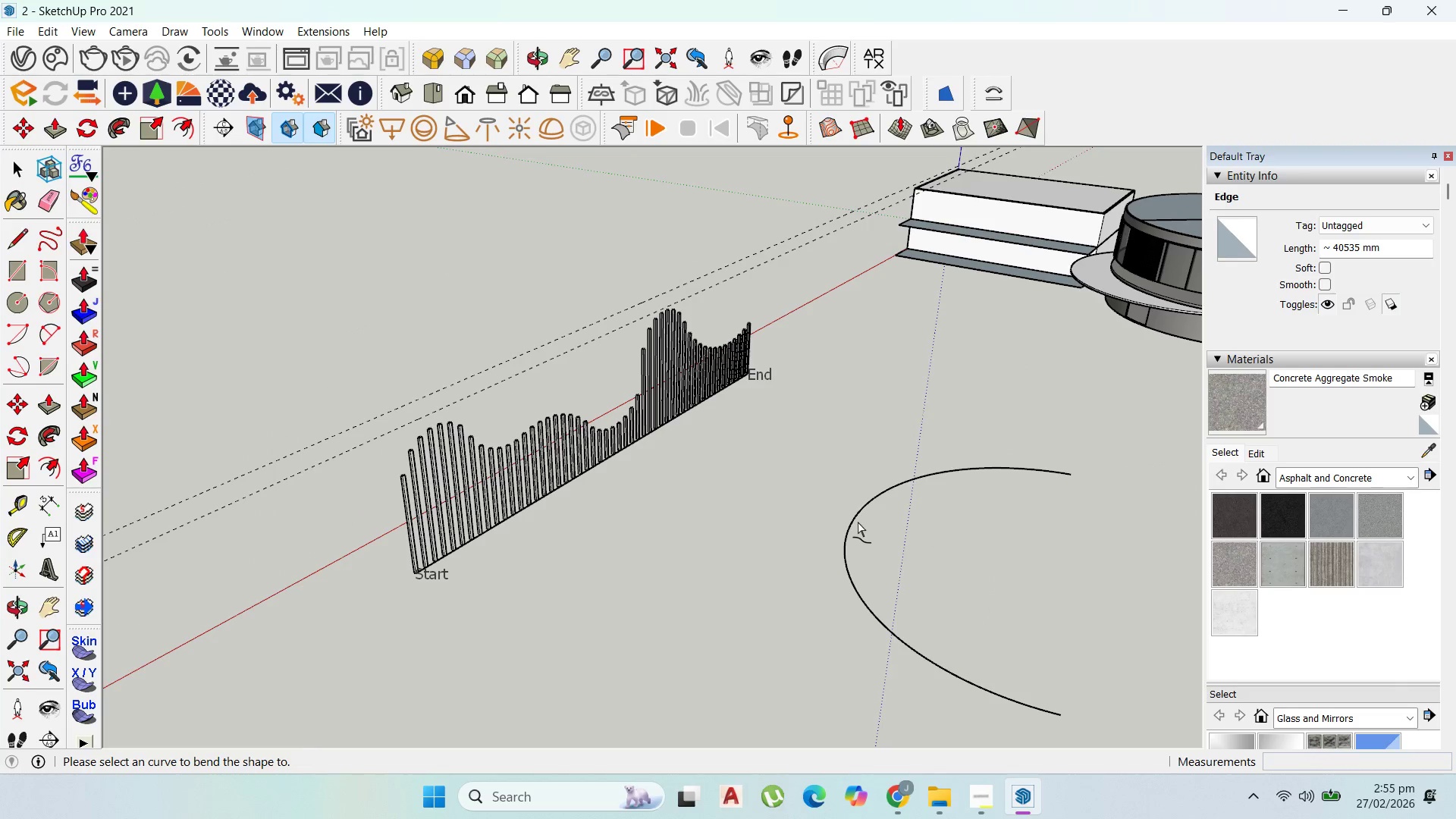 
left_click([858, 521])
 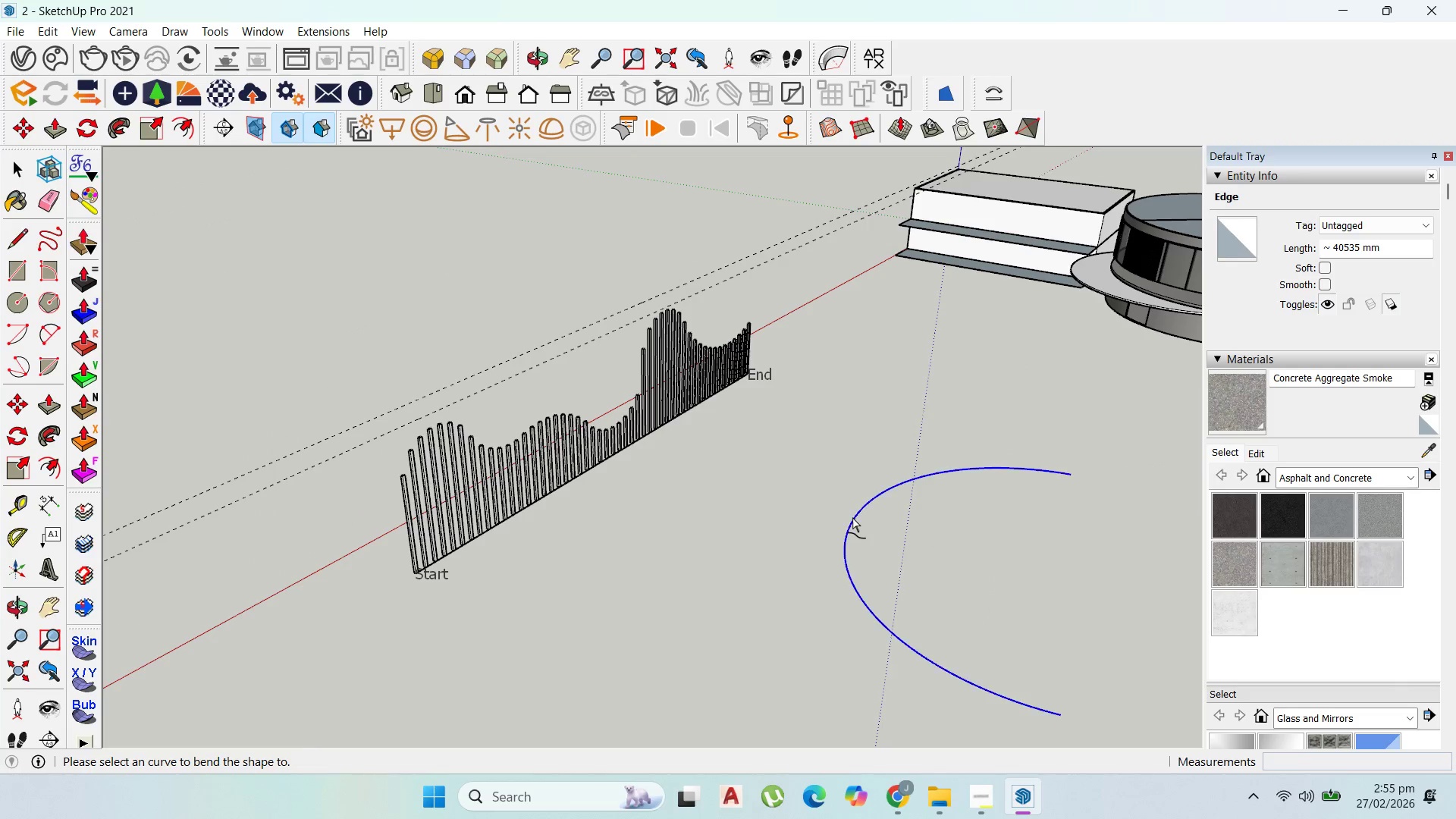 
left_click([855, 518])
 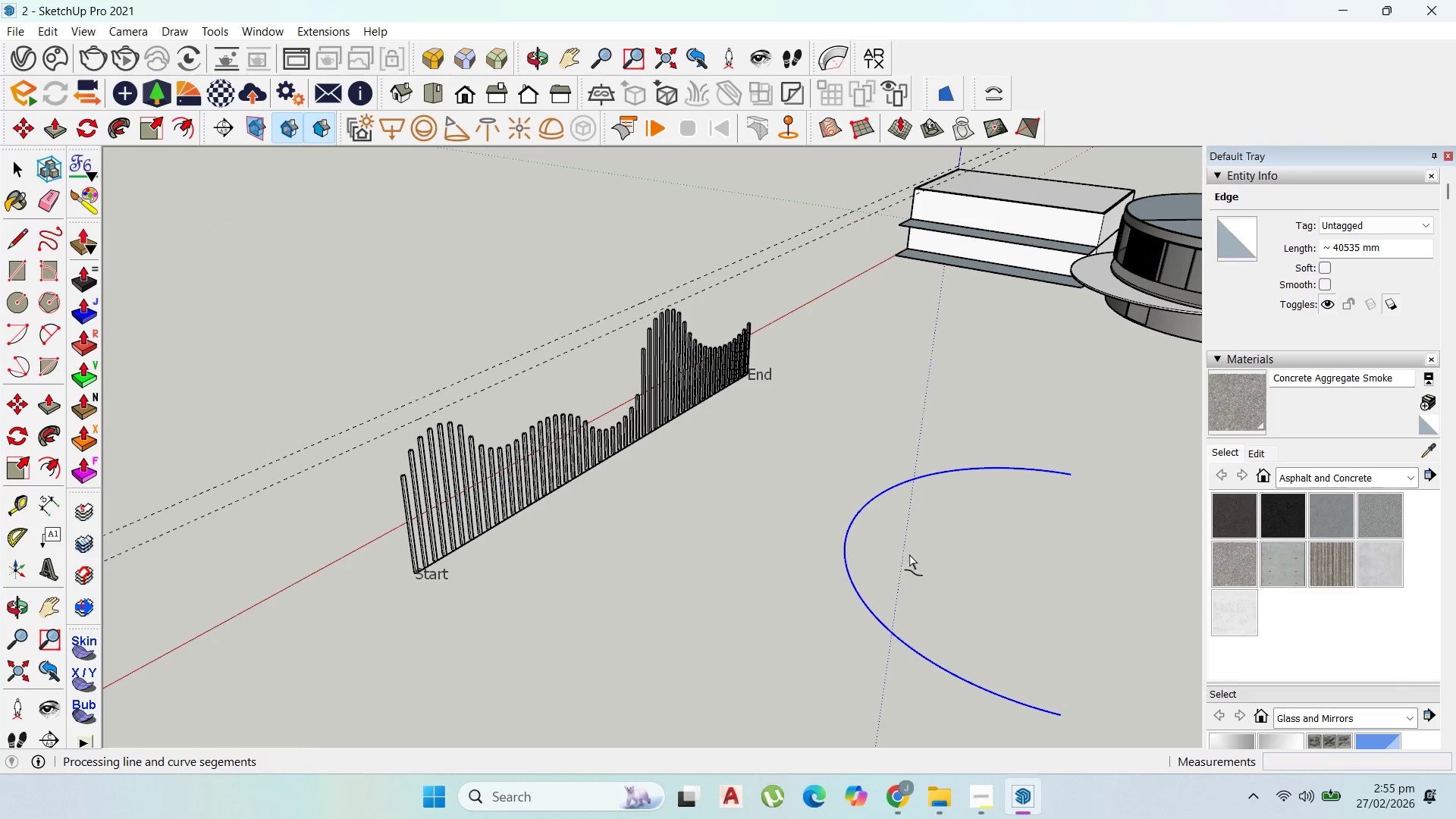 
scroll: coordinate [908, 510], scroll_direction: down, amount: 9.0
 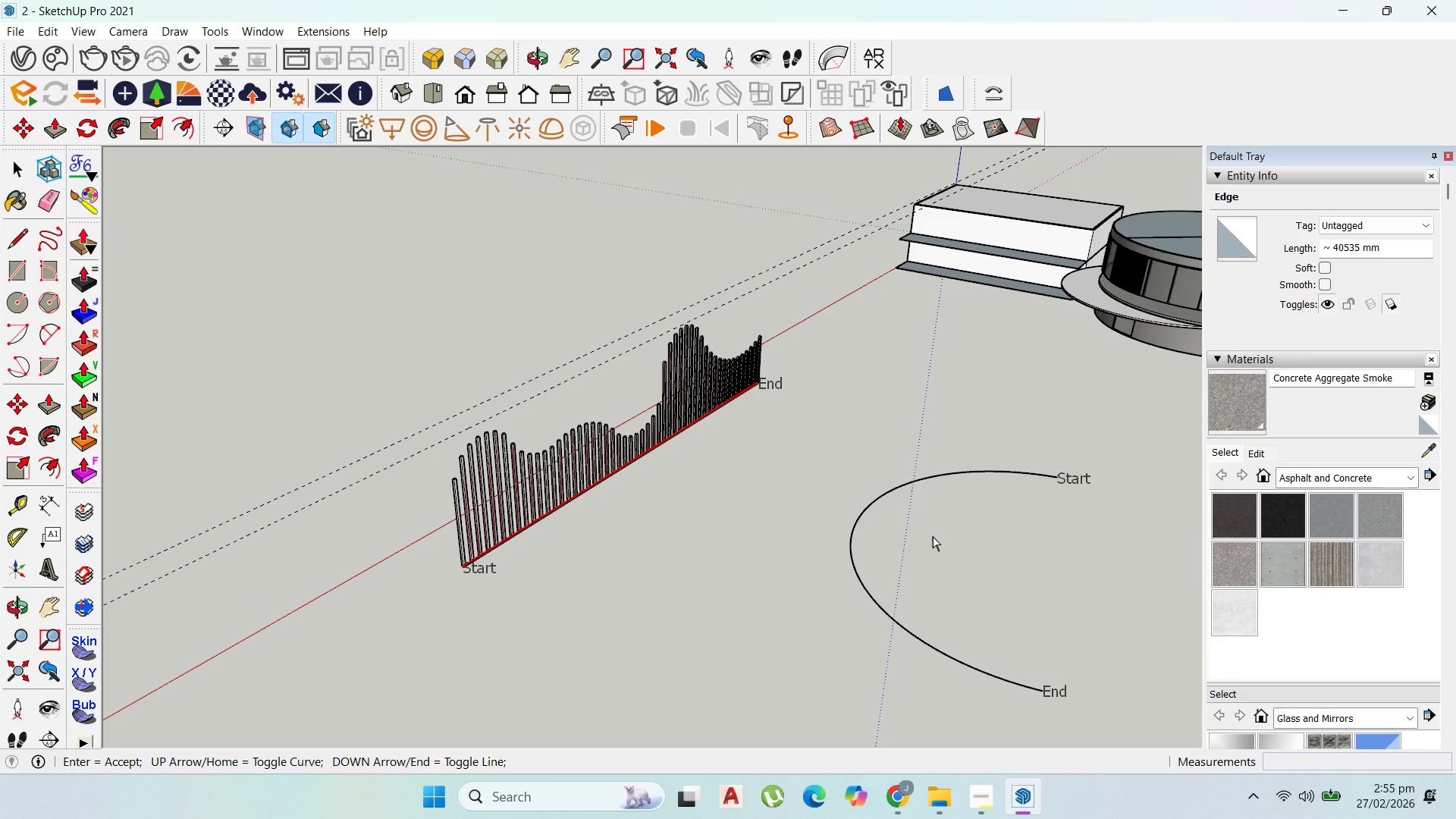 
key(ArrowRight)
 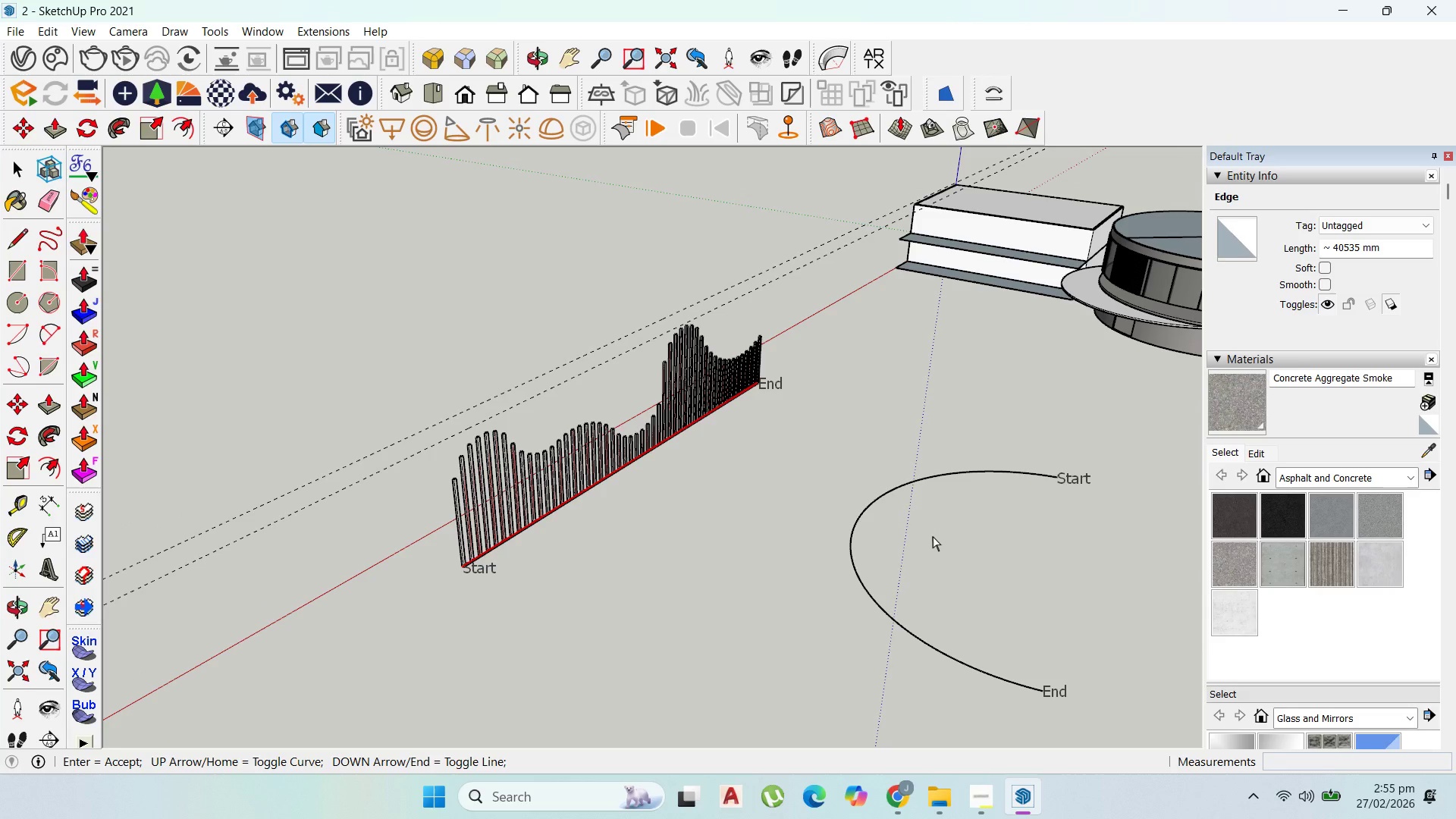 
key(ArrowLeft)
 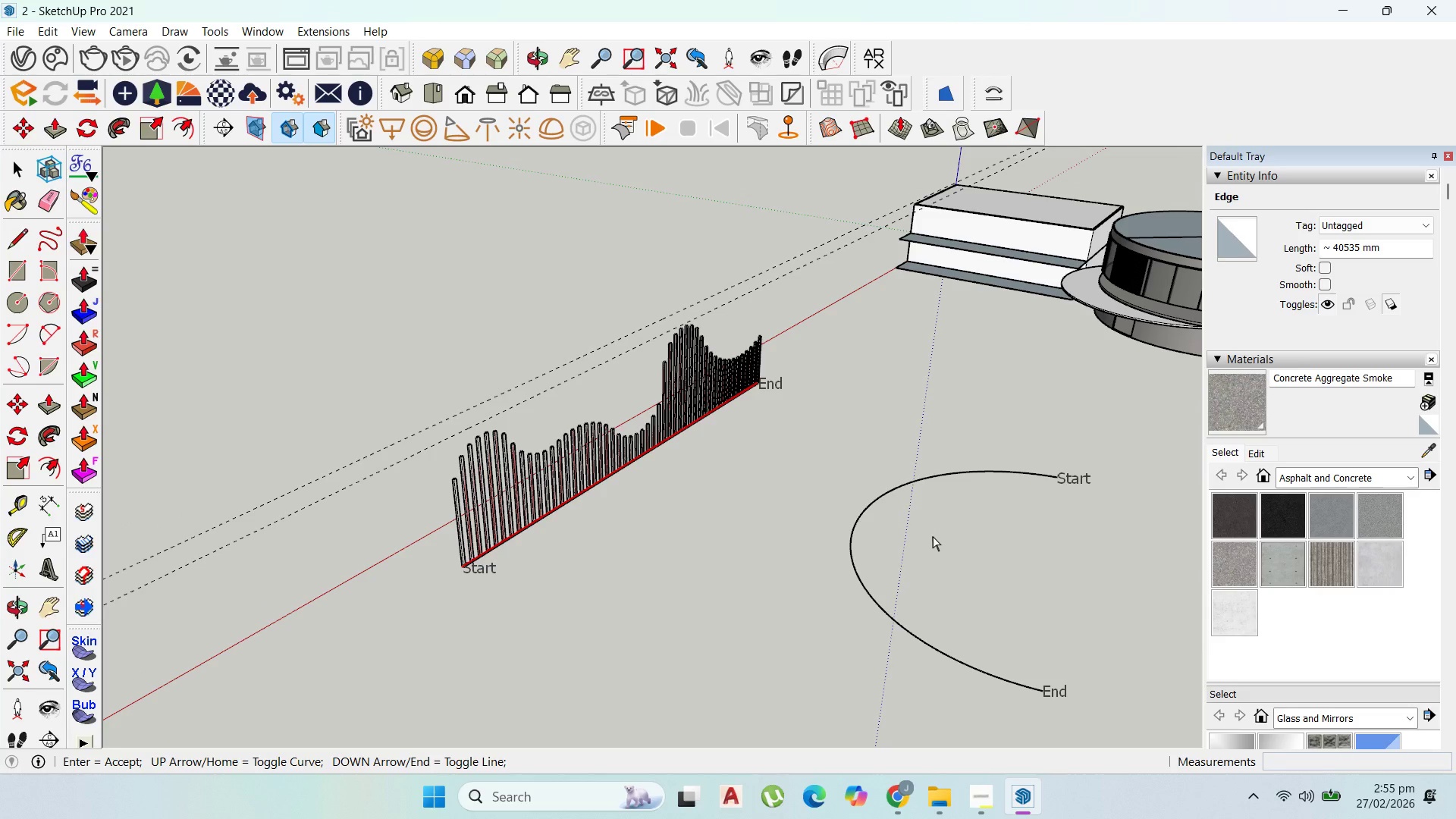 
key(ArrowDown)
 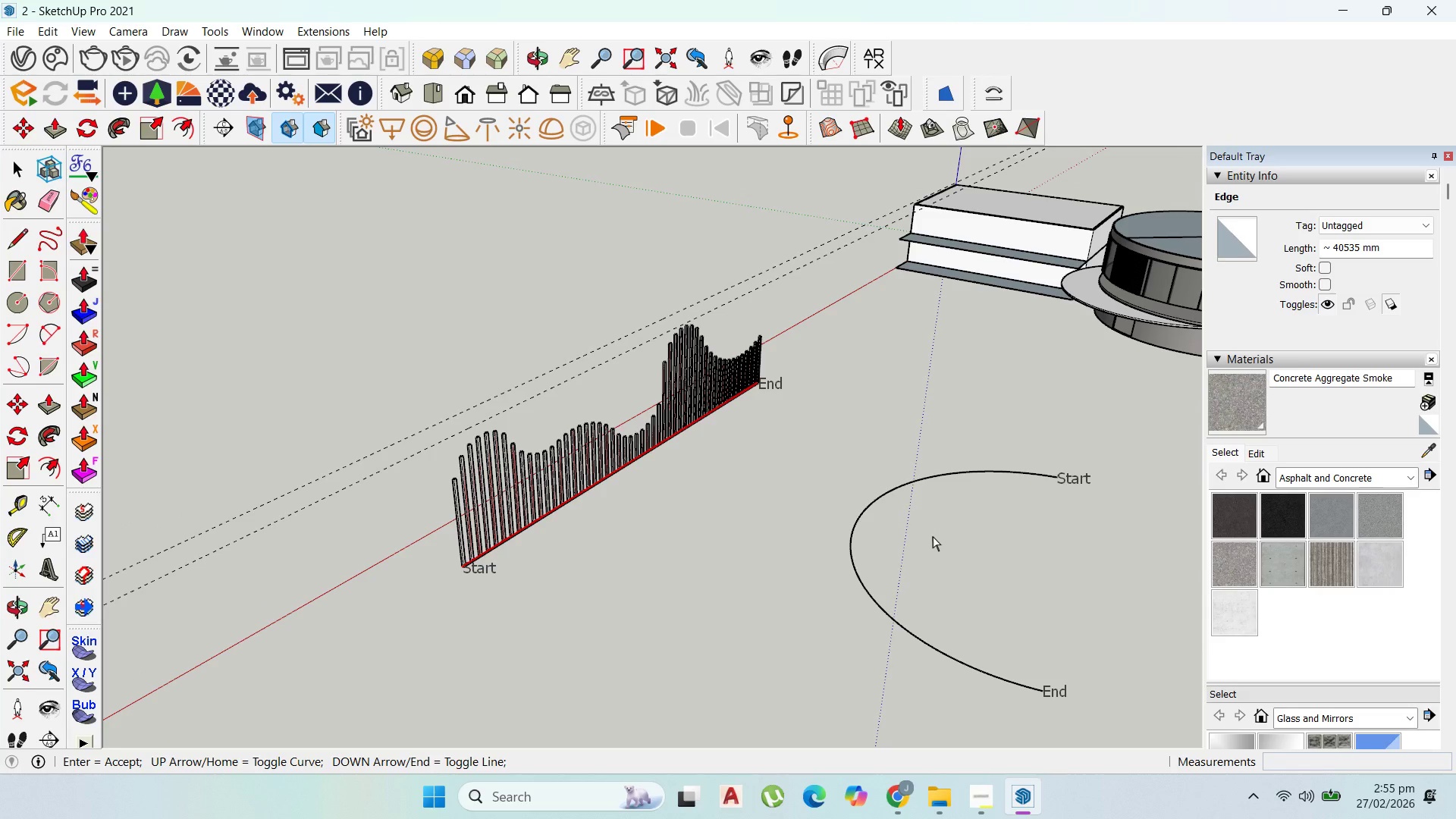 
key(ArrowUp)
 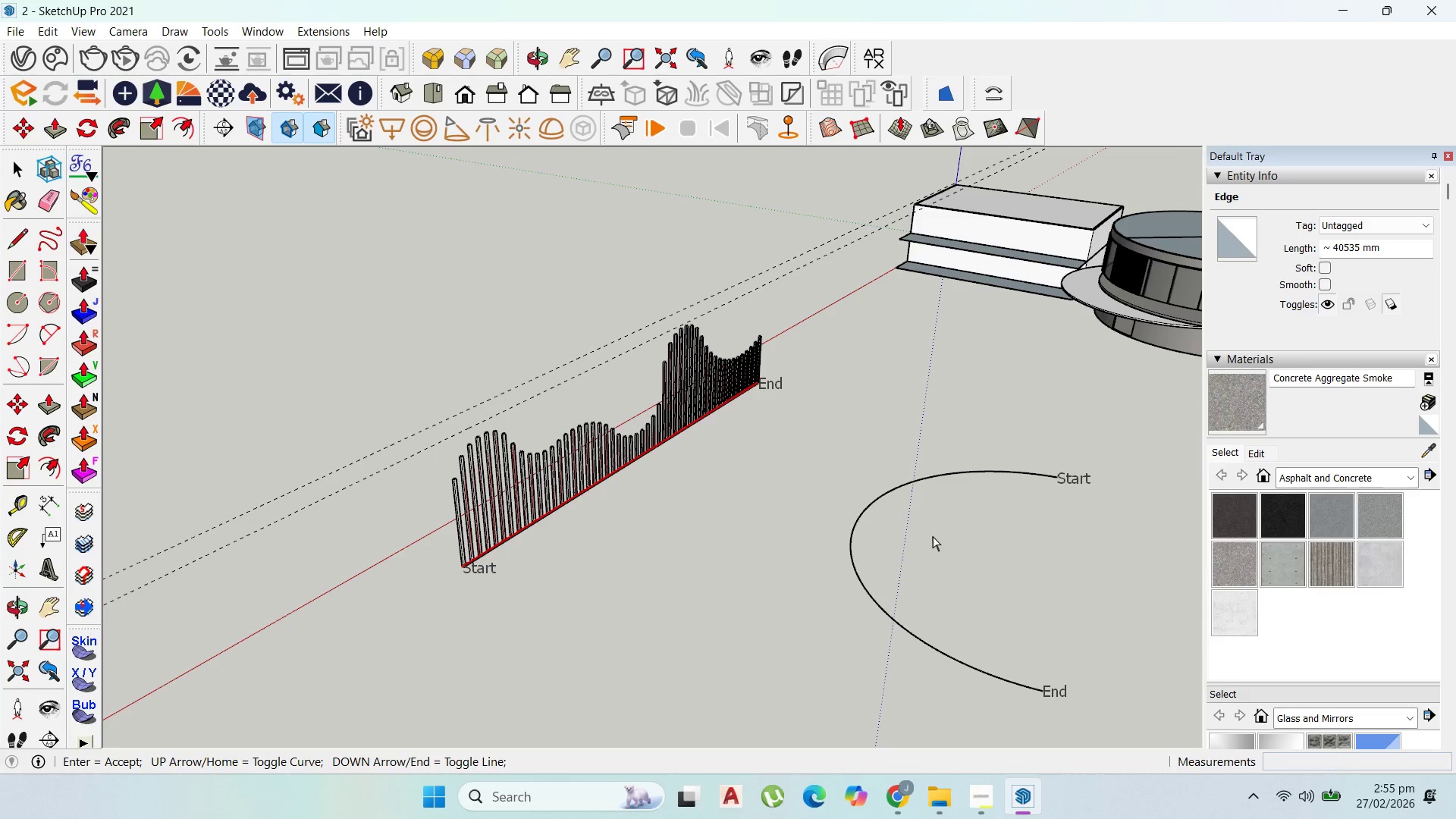 
key(ArrowRight)
 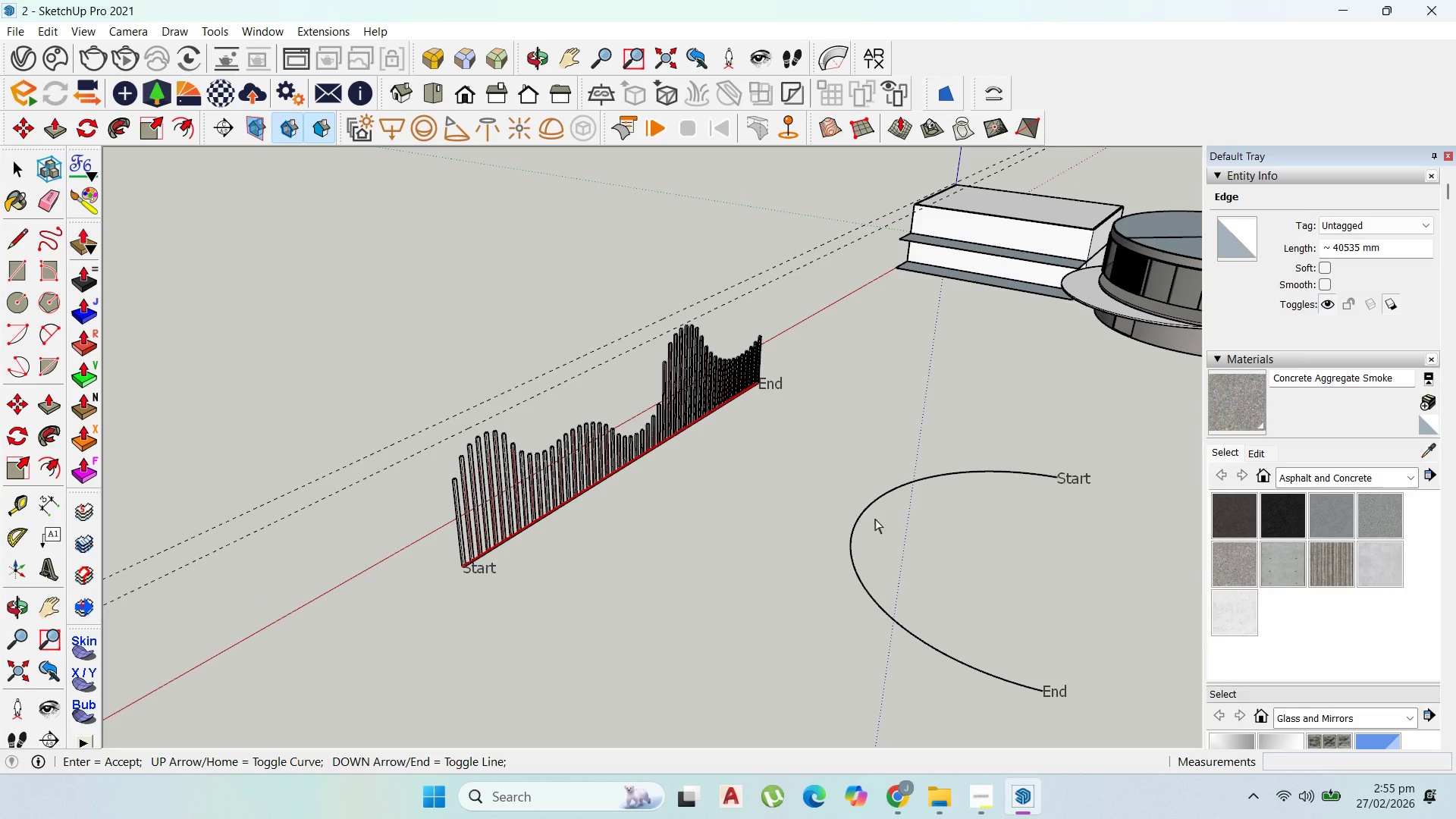 
key(ArrowDown)
 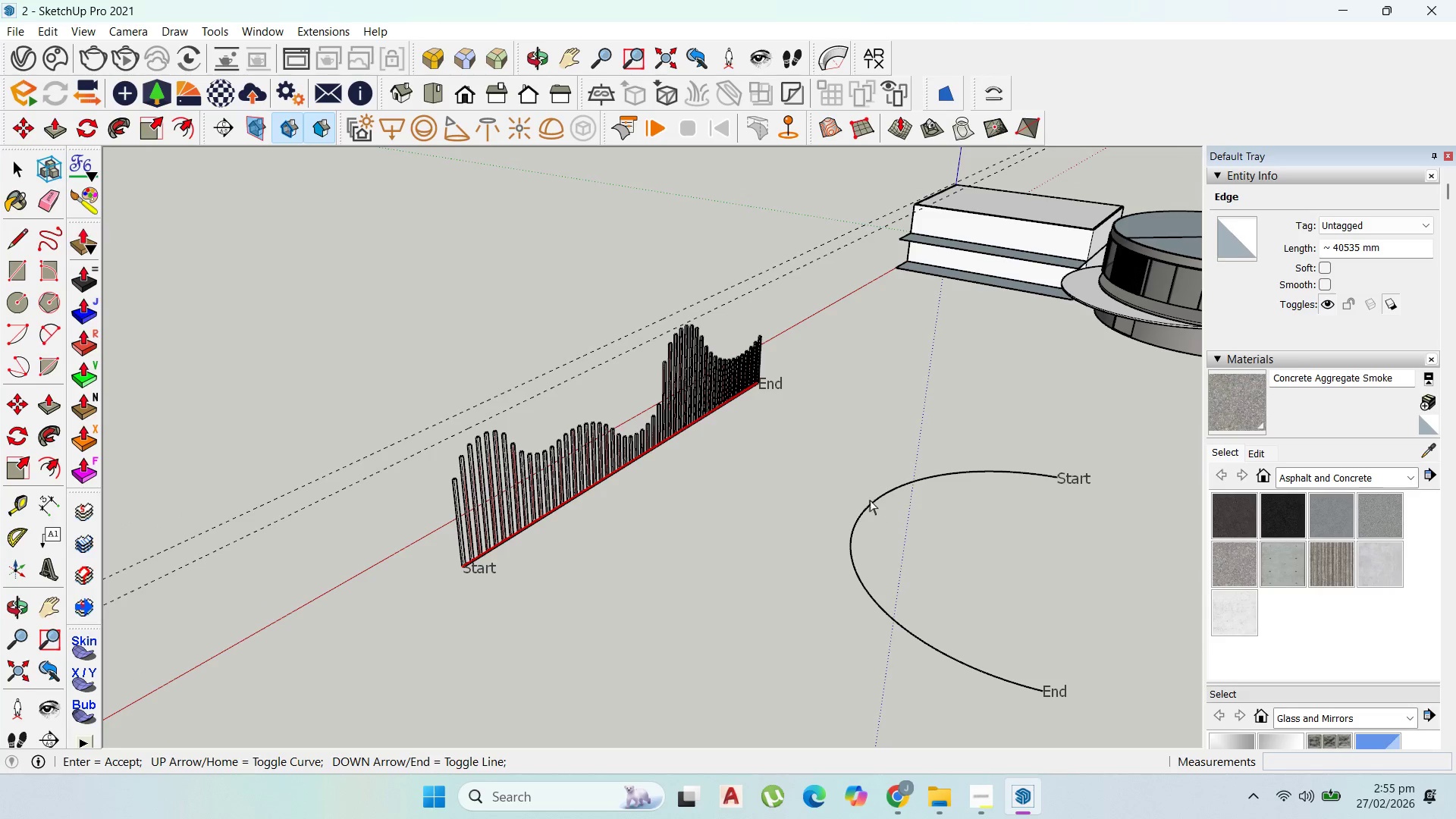 
key(ArrowUp)
 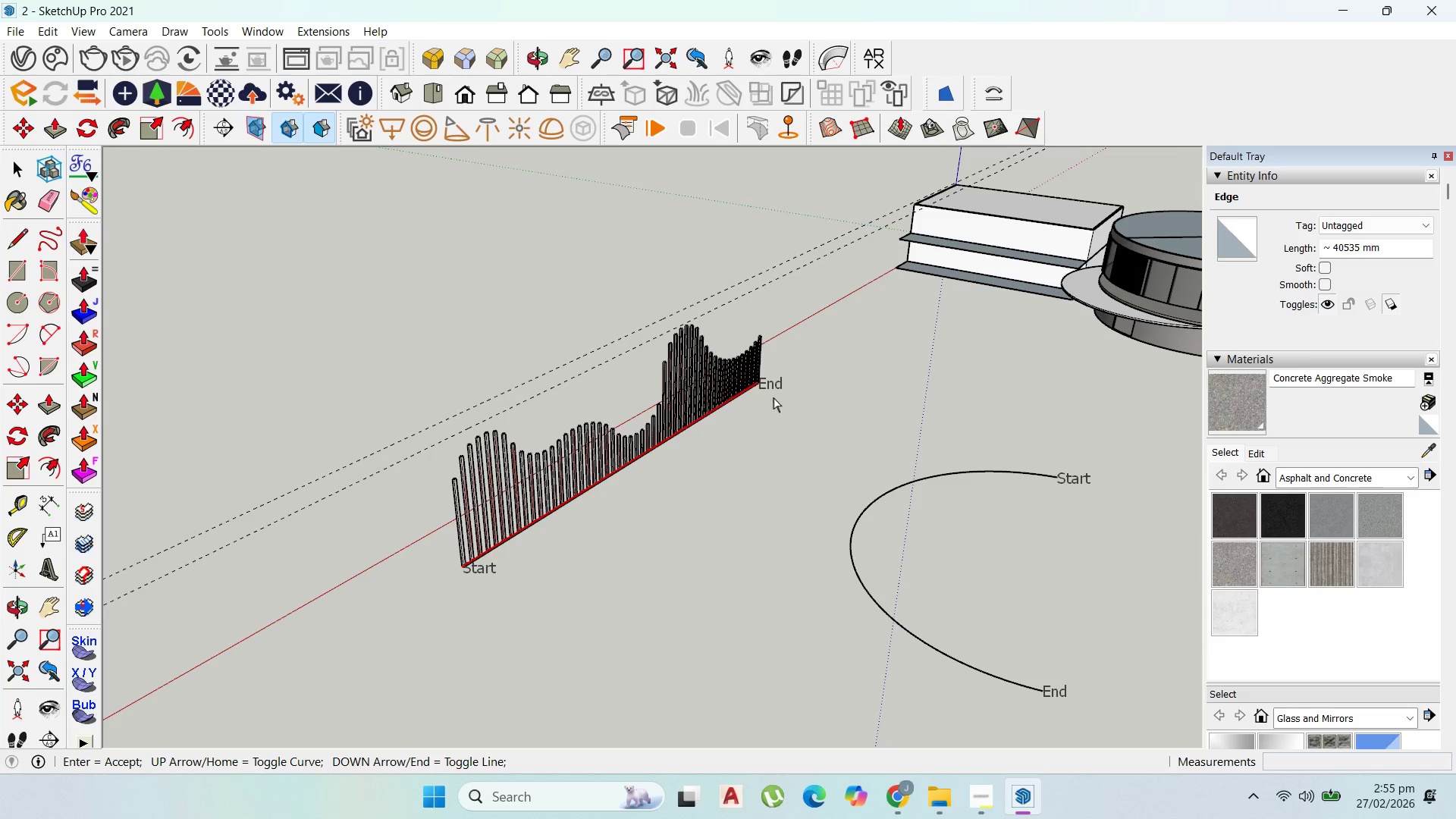 
key(ArrowDown)
 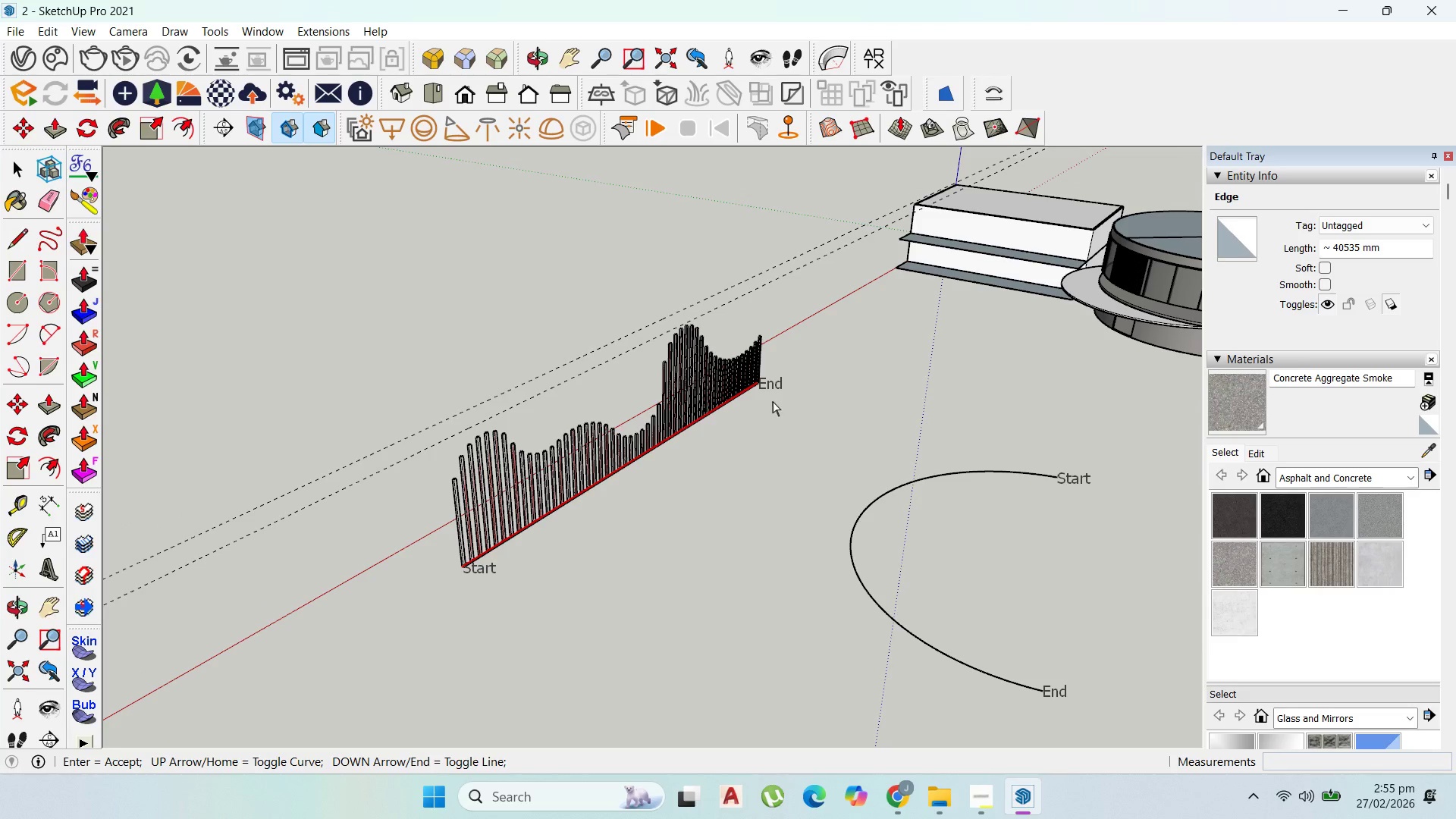 
hold_key(key=ArrowUp, duration=0.33)
 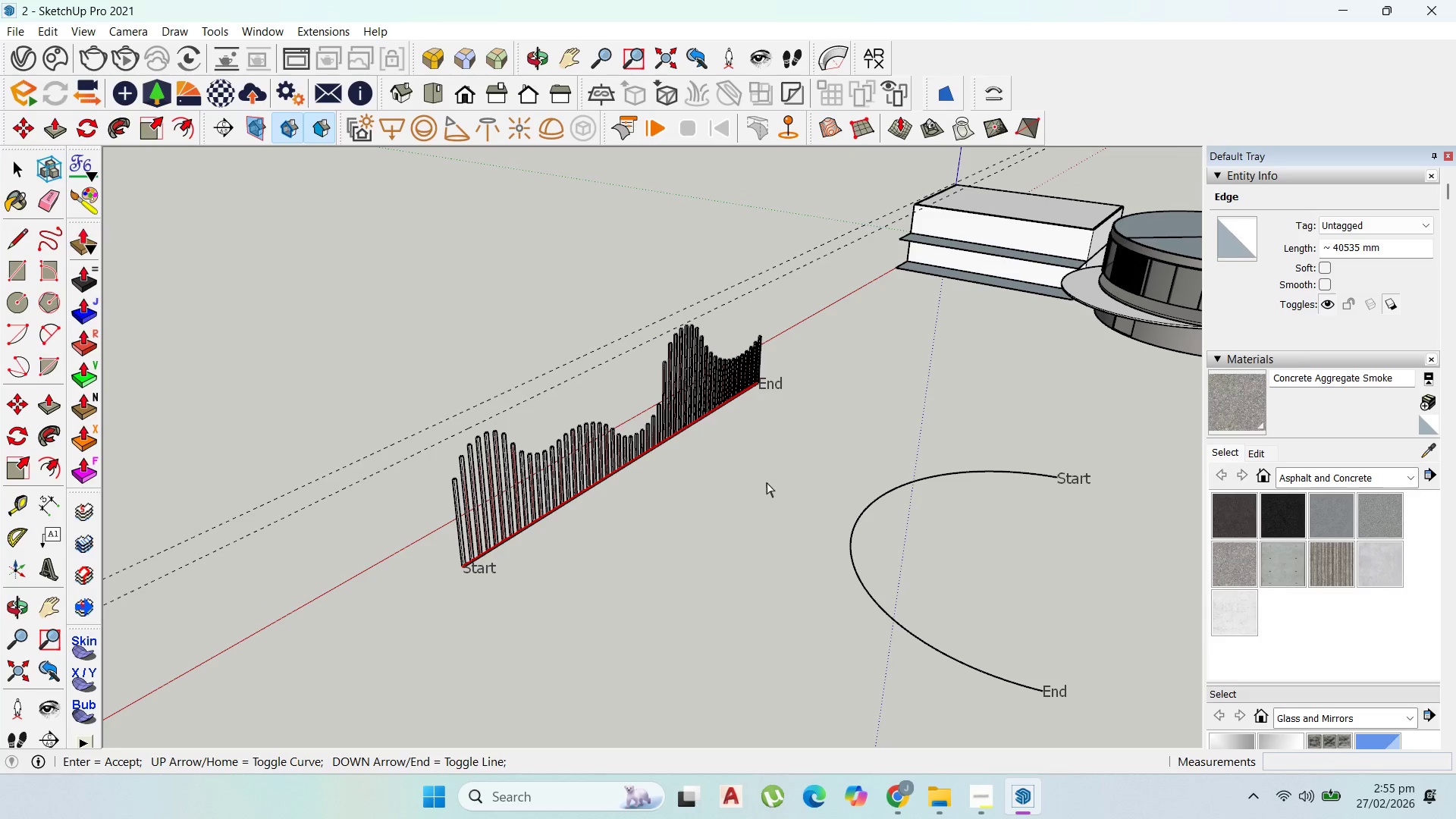 
hold_key(key=ArrowUp, duration=0.44)
 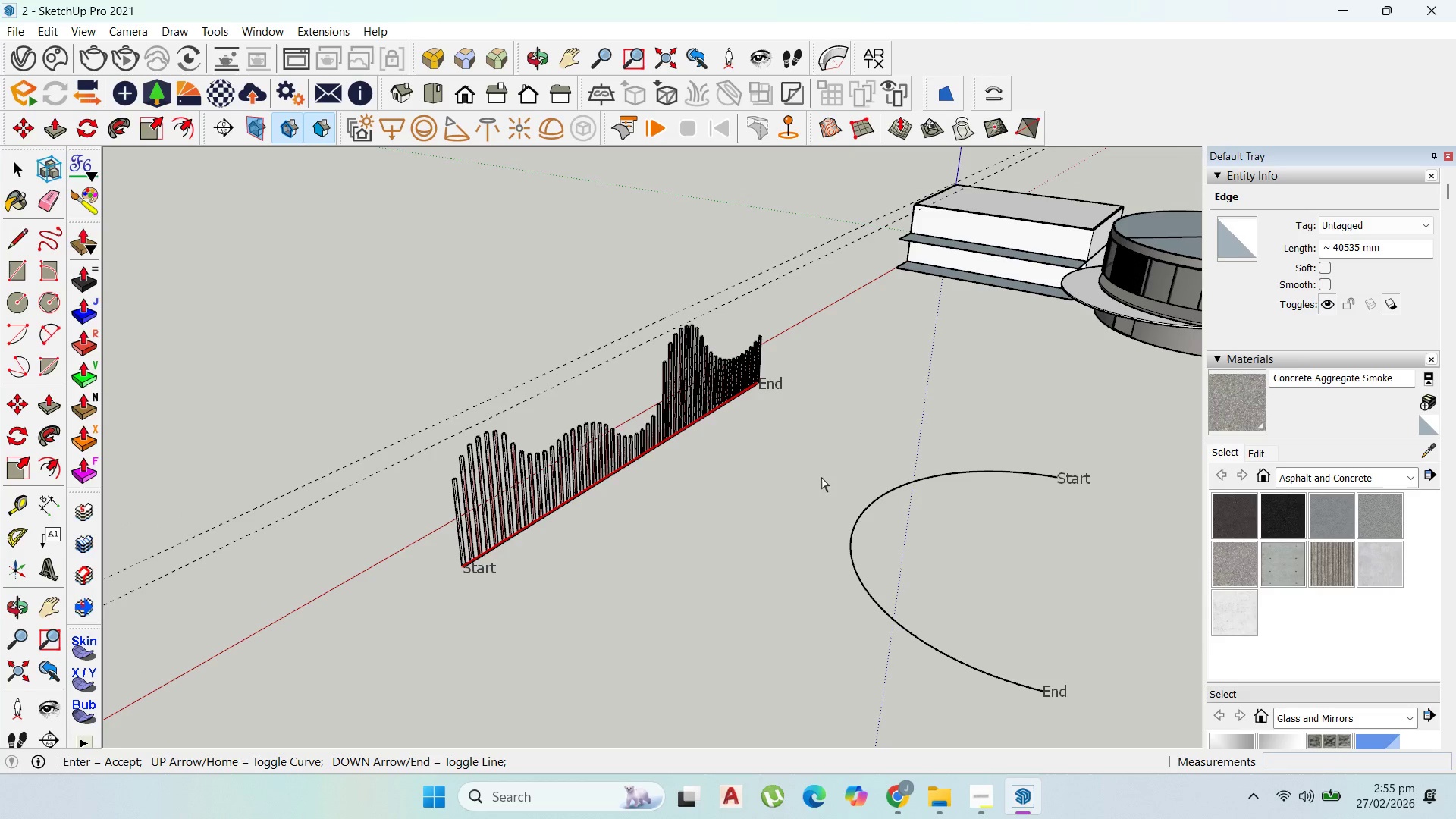 
key(ArrowDown)
 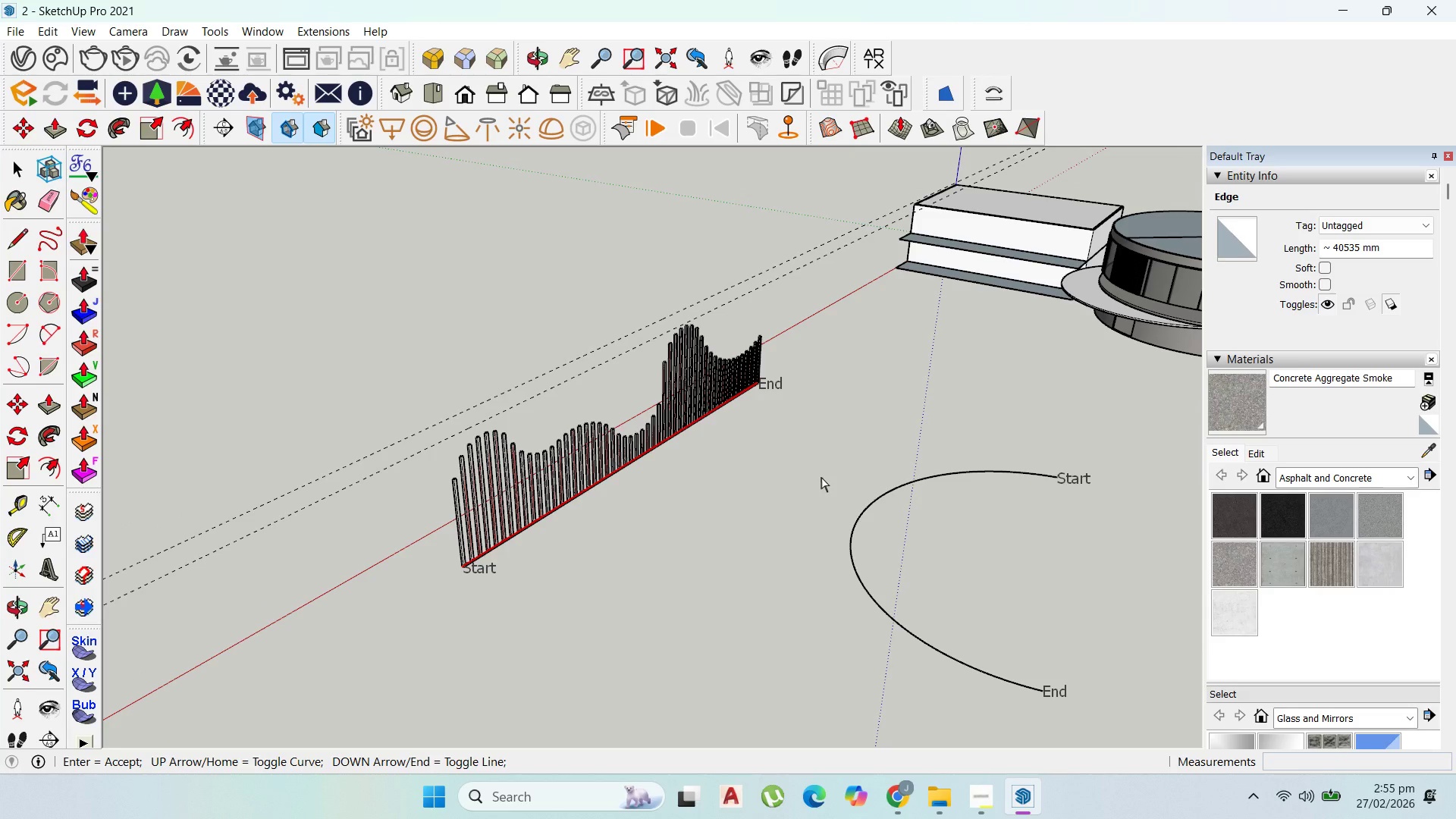 
key(ArrowUp)
 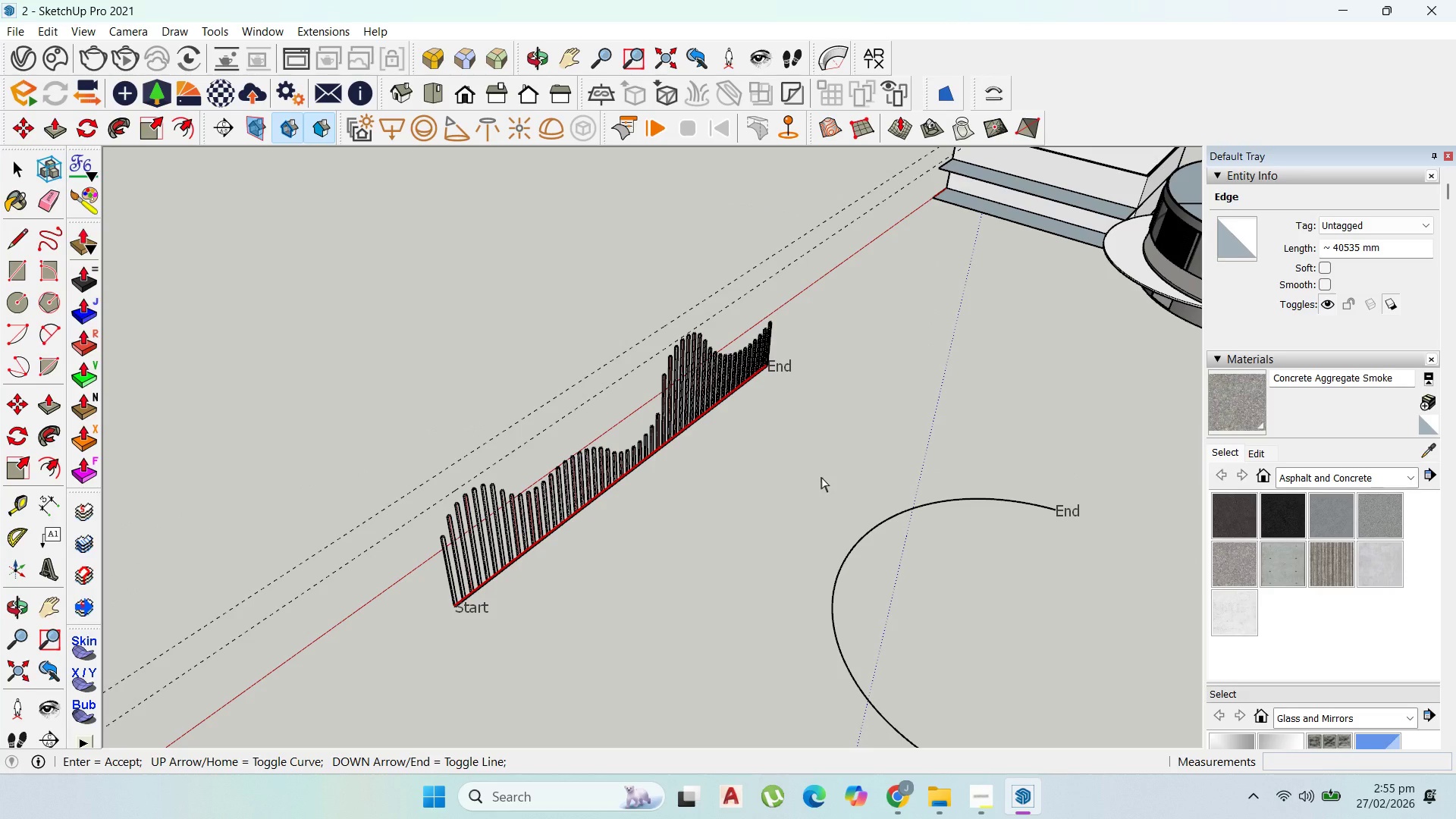 
key(ArrowUp)
 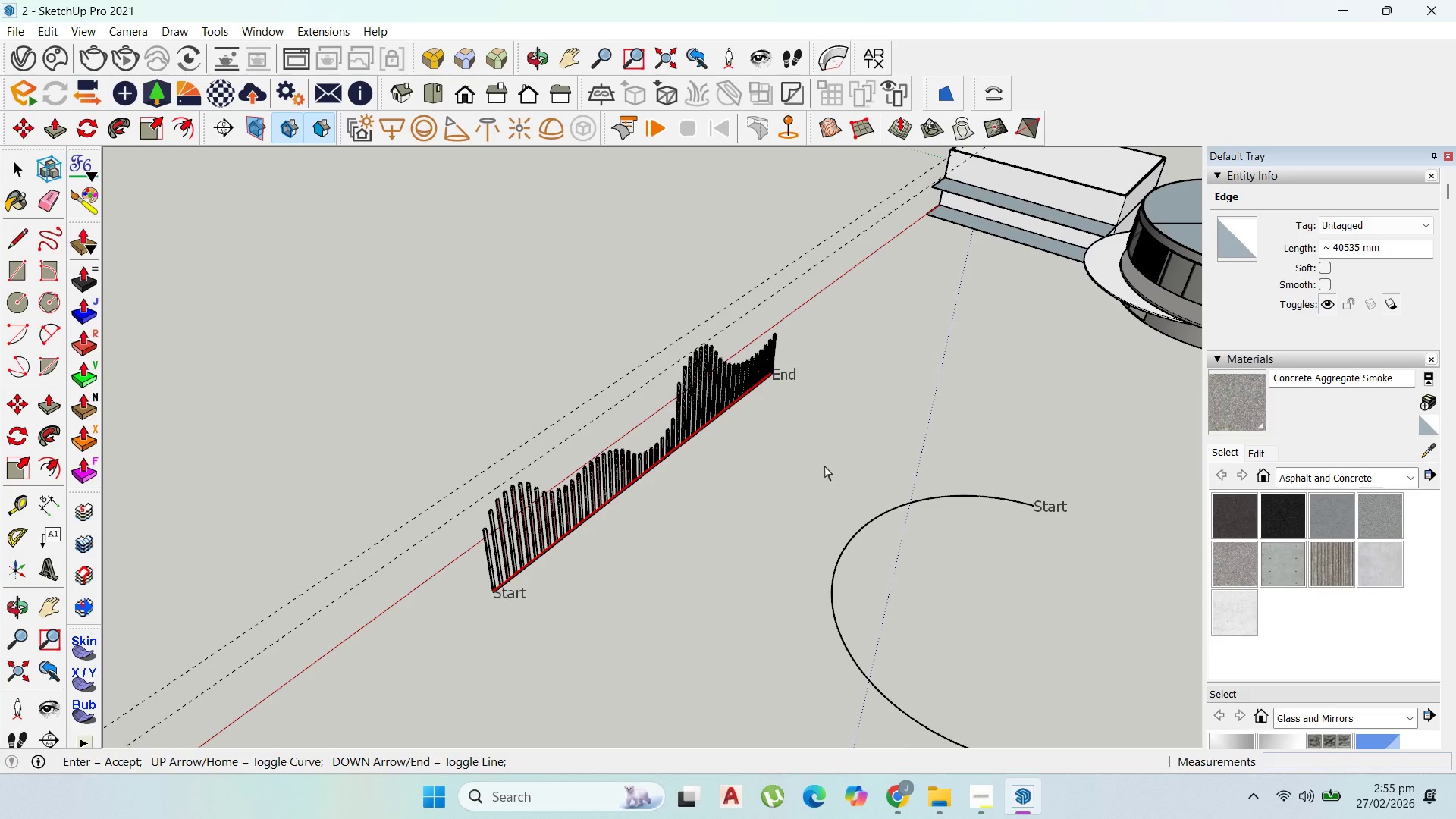 
scroll: coordinate [827, 467], scroll_direction: down, amount: 1.0
 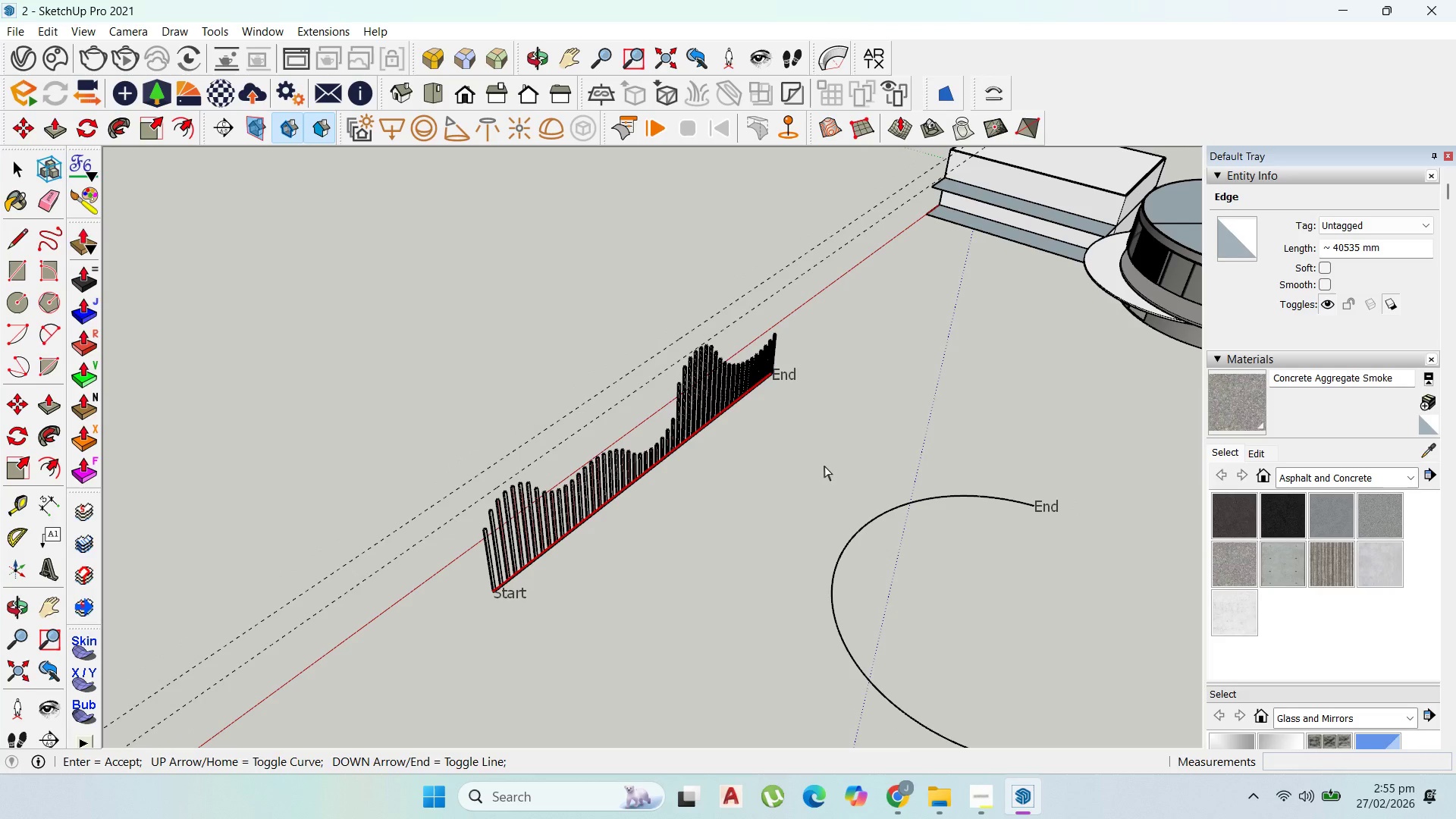 
key(ArrowRight)
 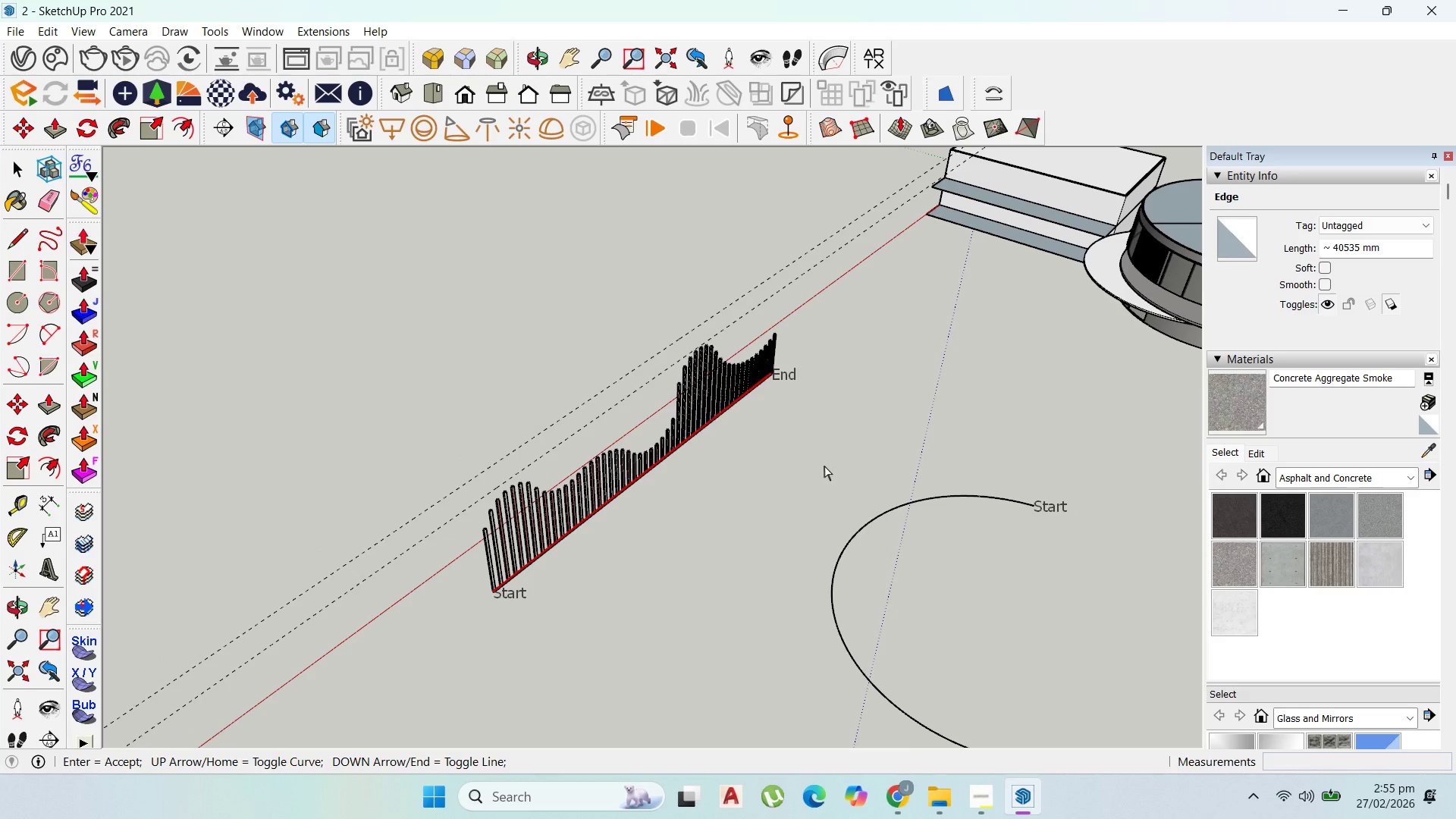 
key(ArrowLeft)
 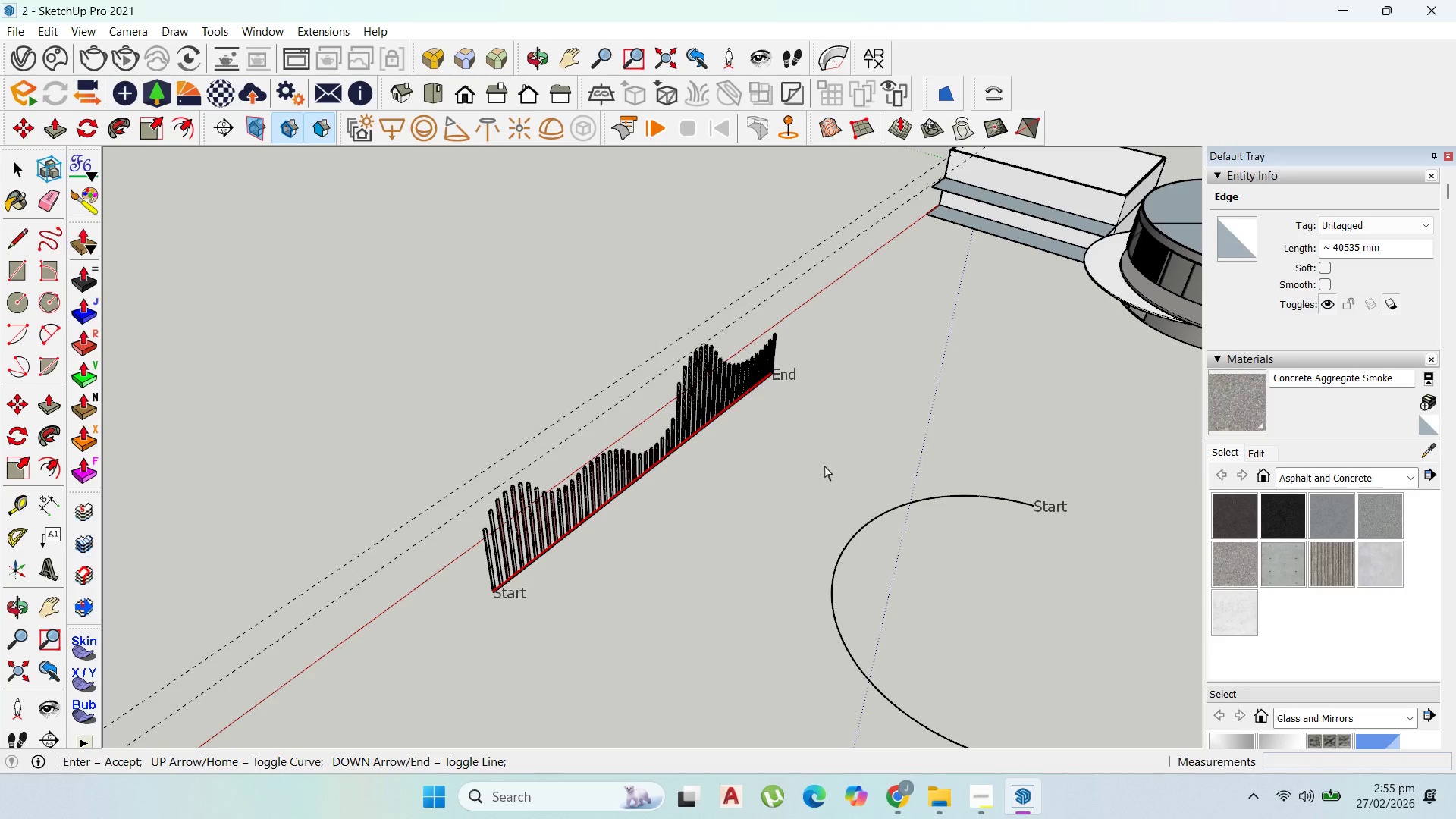 
key(ArrowLeft)
 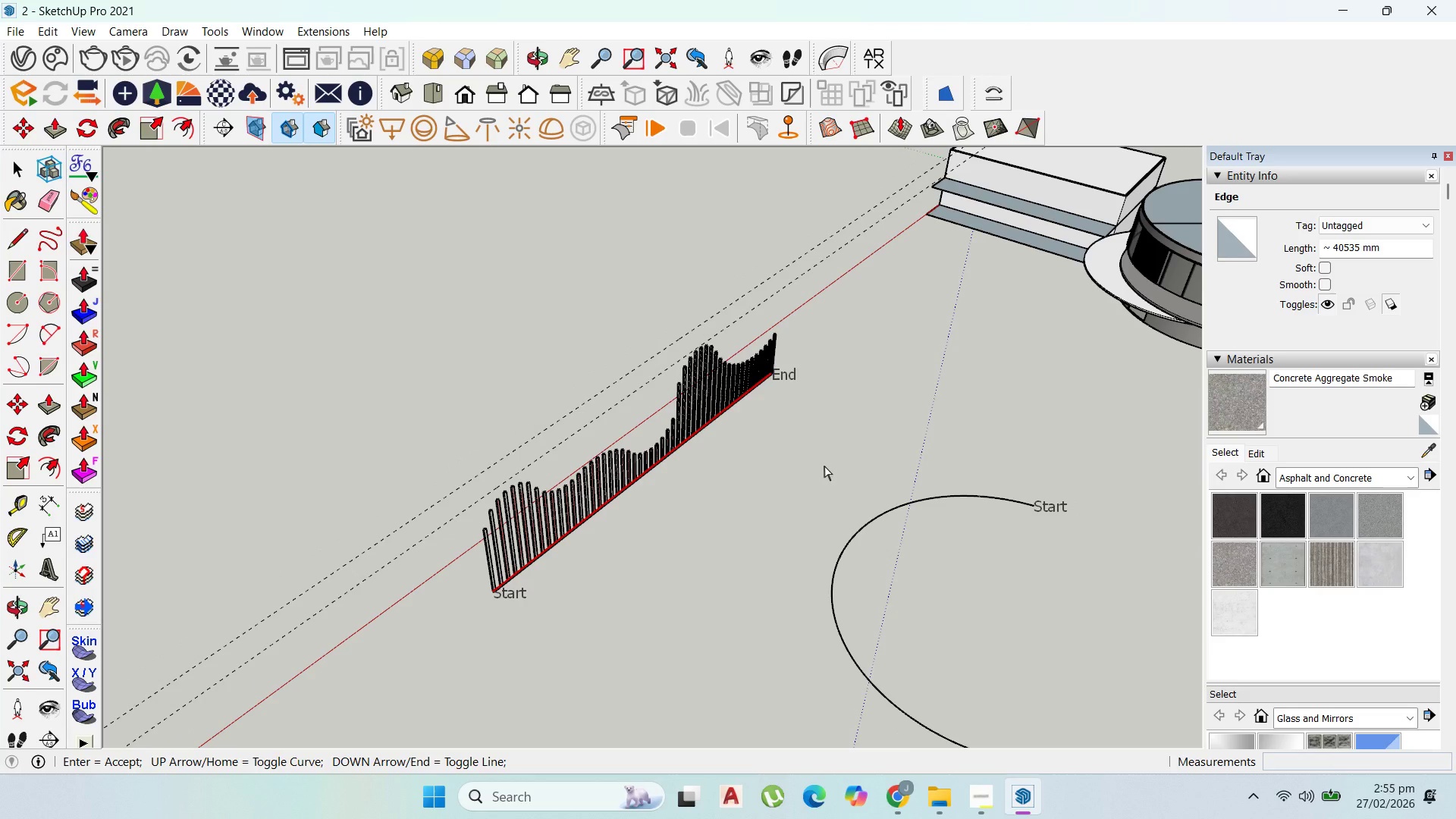 
key(ArrowLeft)
 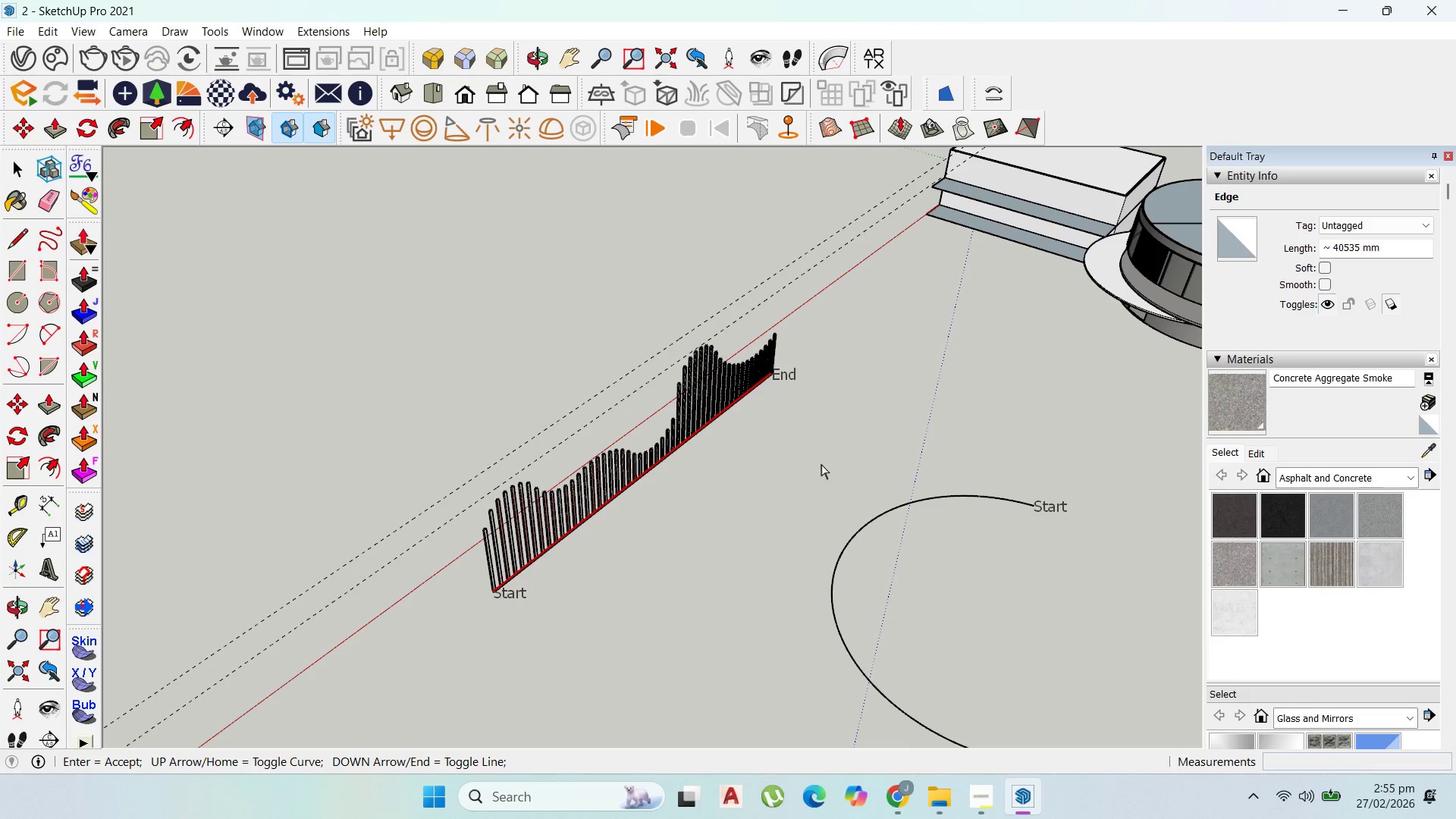 
key(ArrowLeft)
 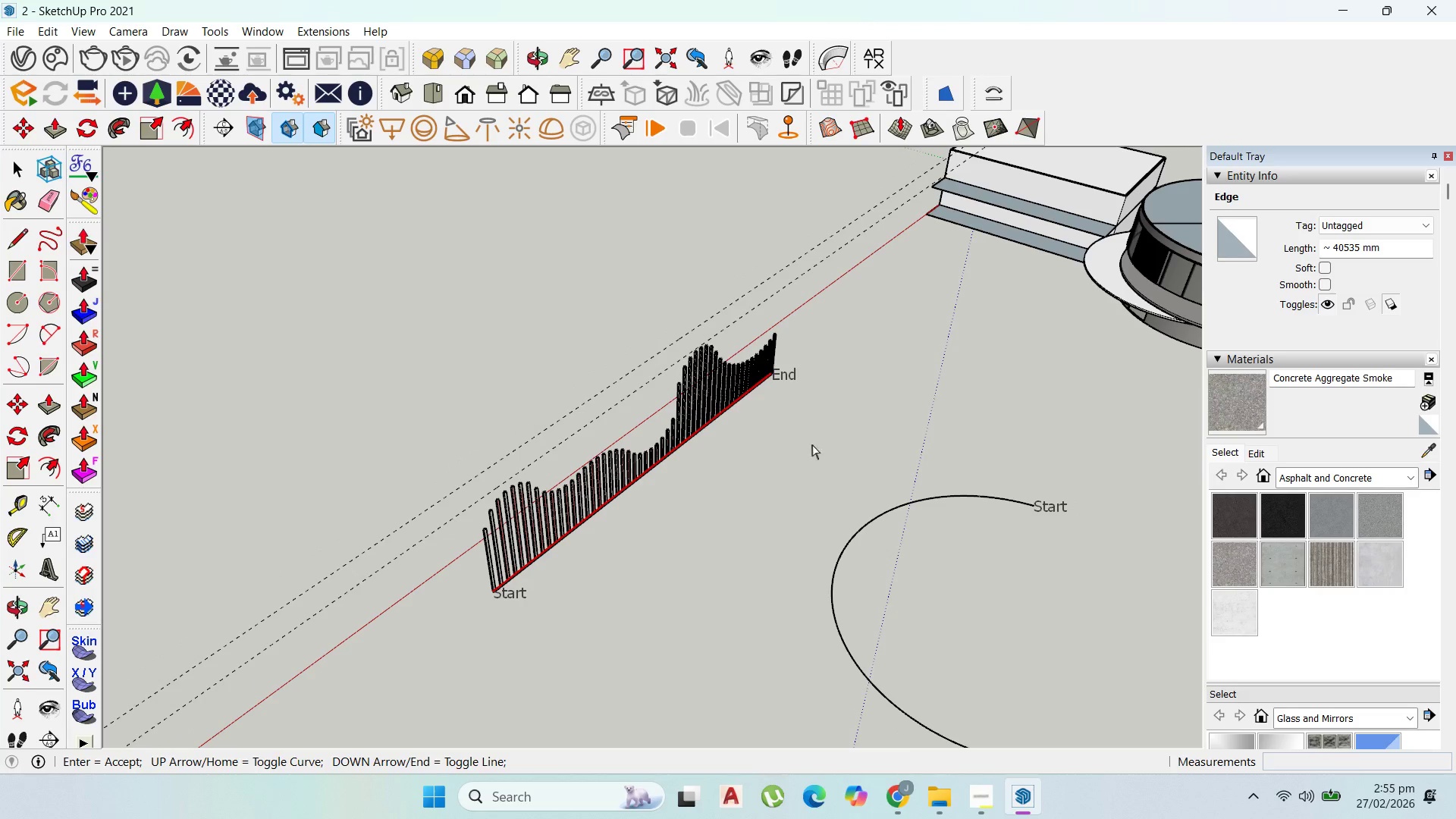 
key(ArrowLeft)
 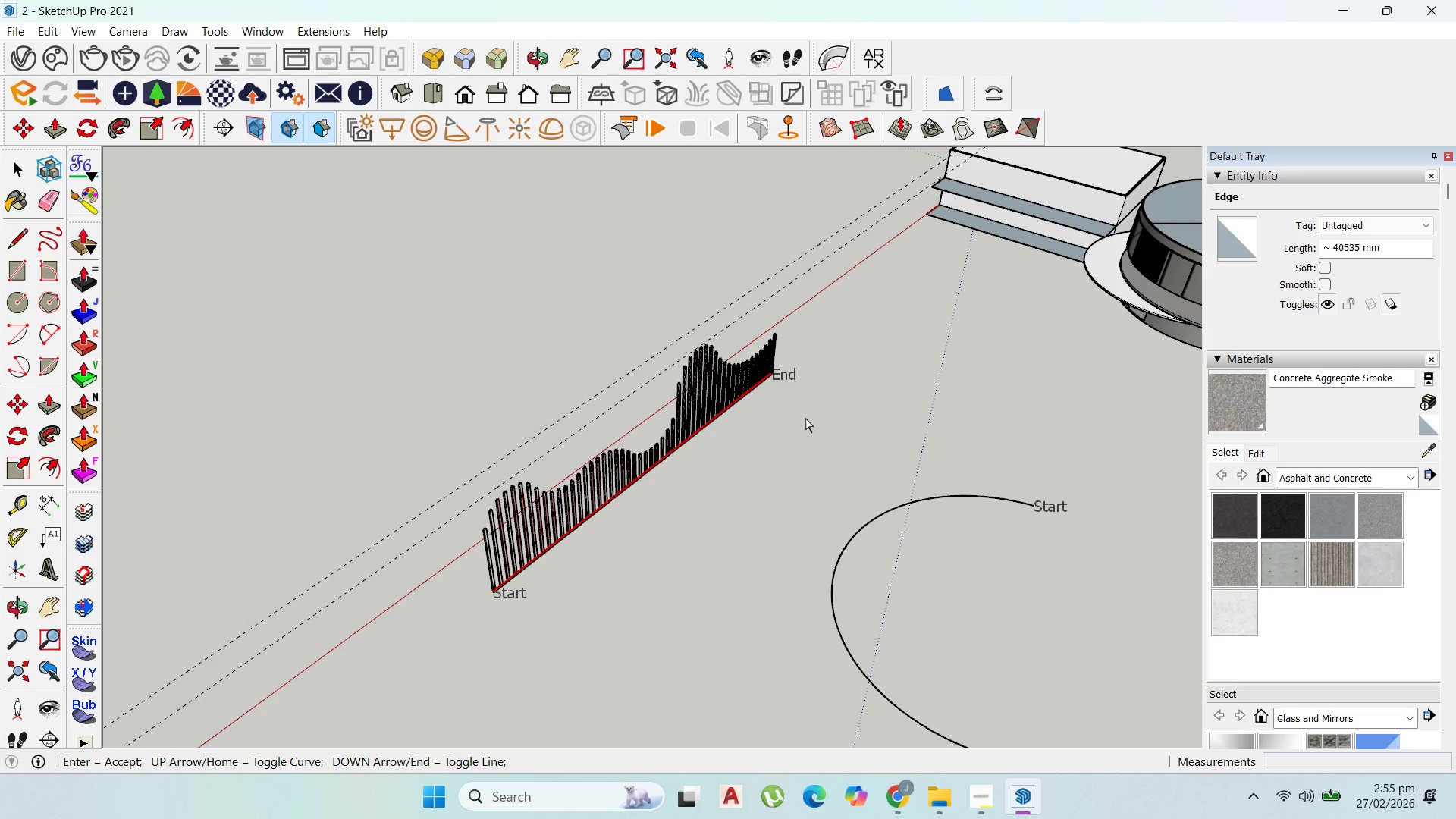 
scroll: coordinate [810, 419], scroll_direction: down, amount: 3.0
 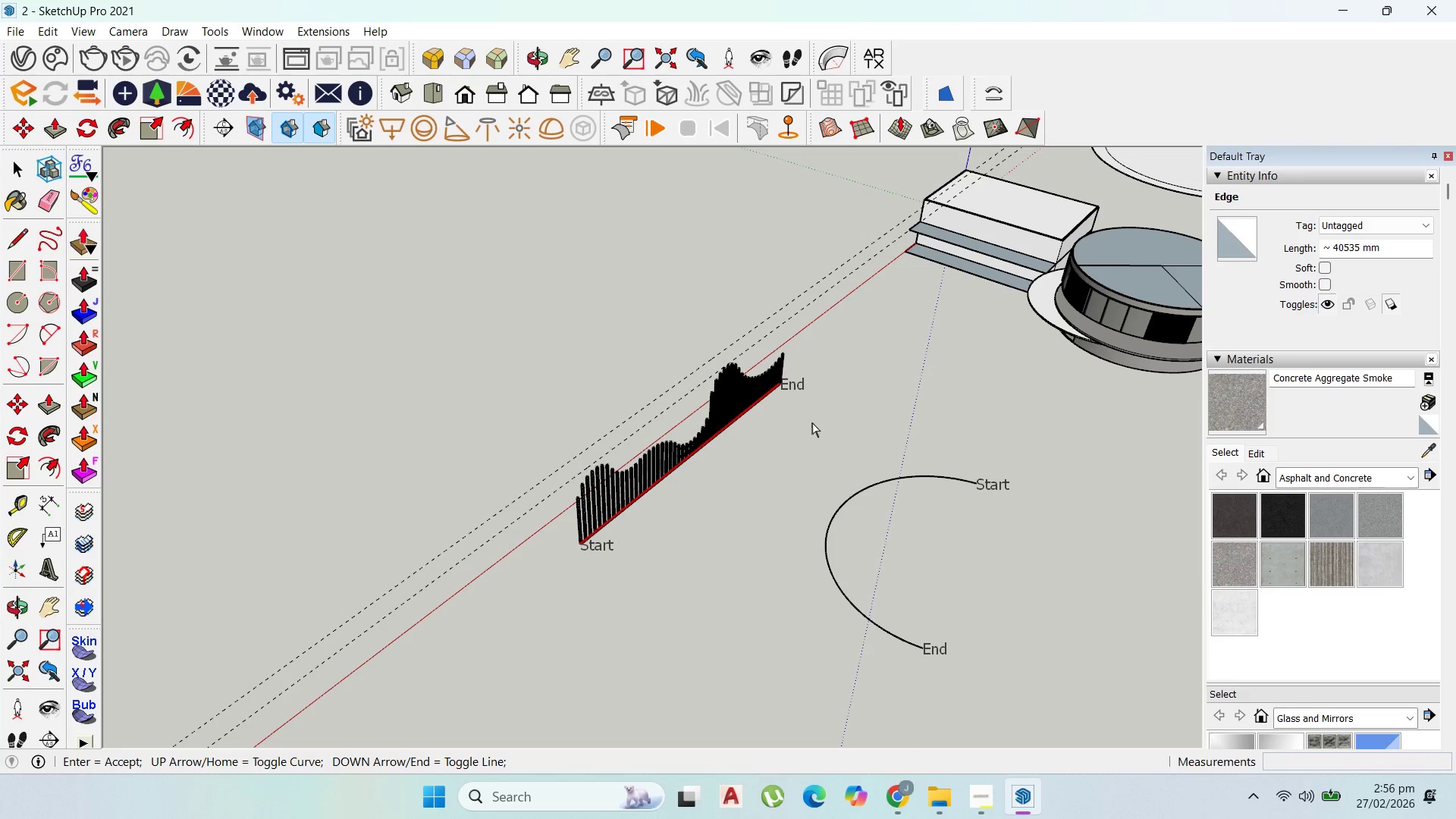 
key(ArrowRight)
 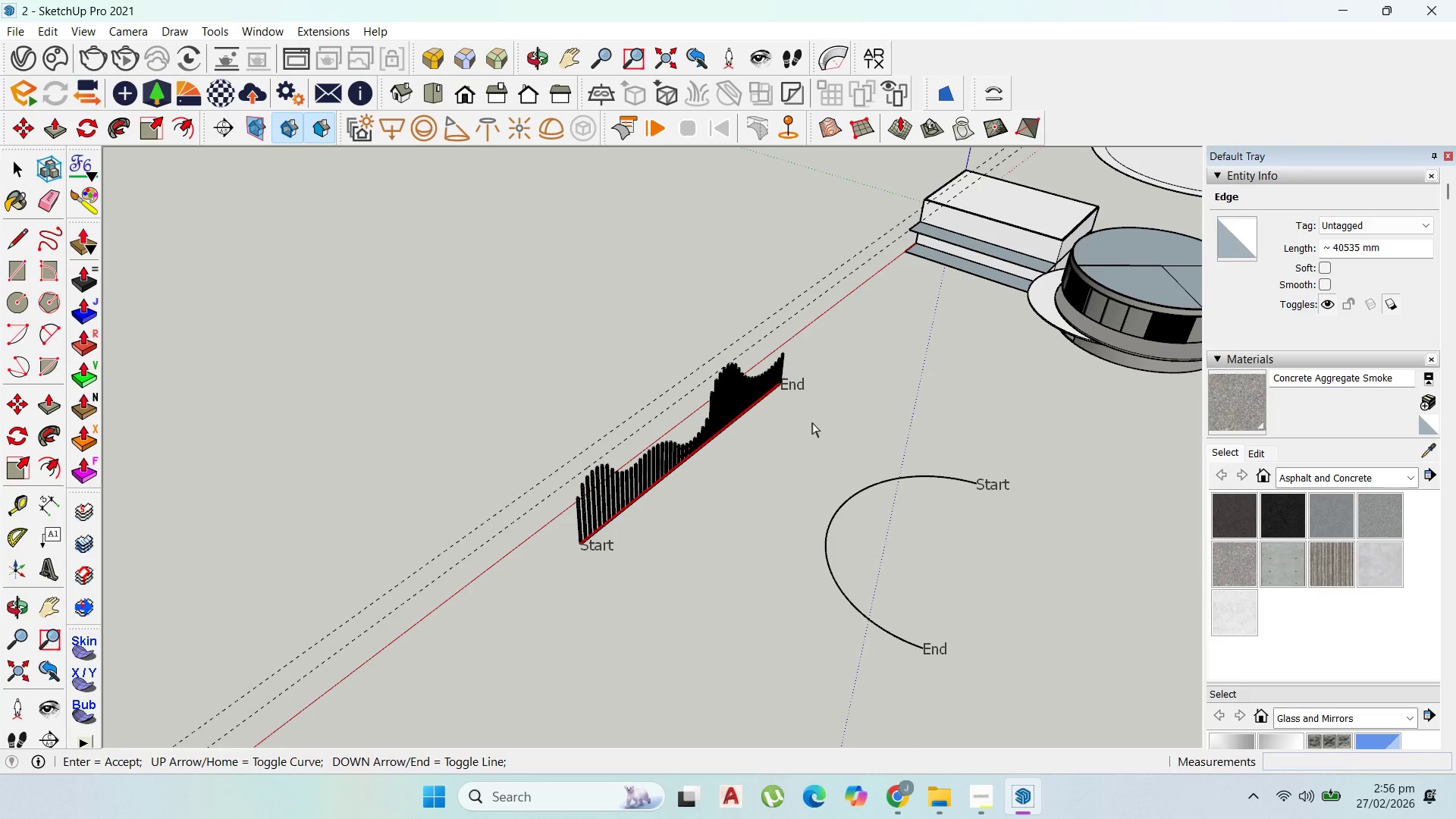 
key(ArrowDown)
 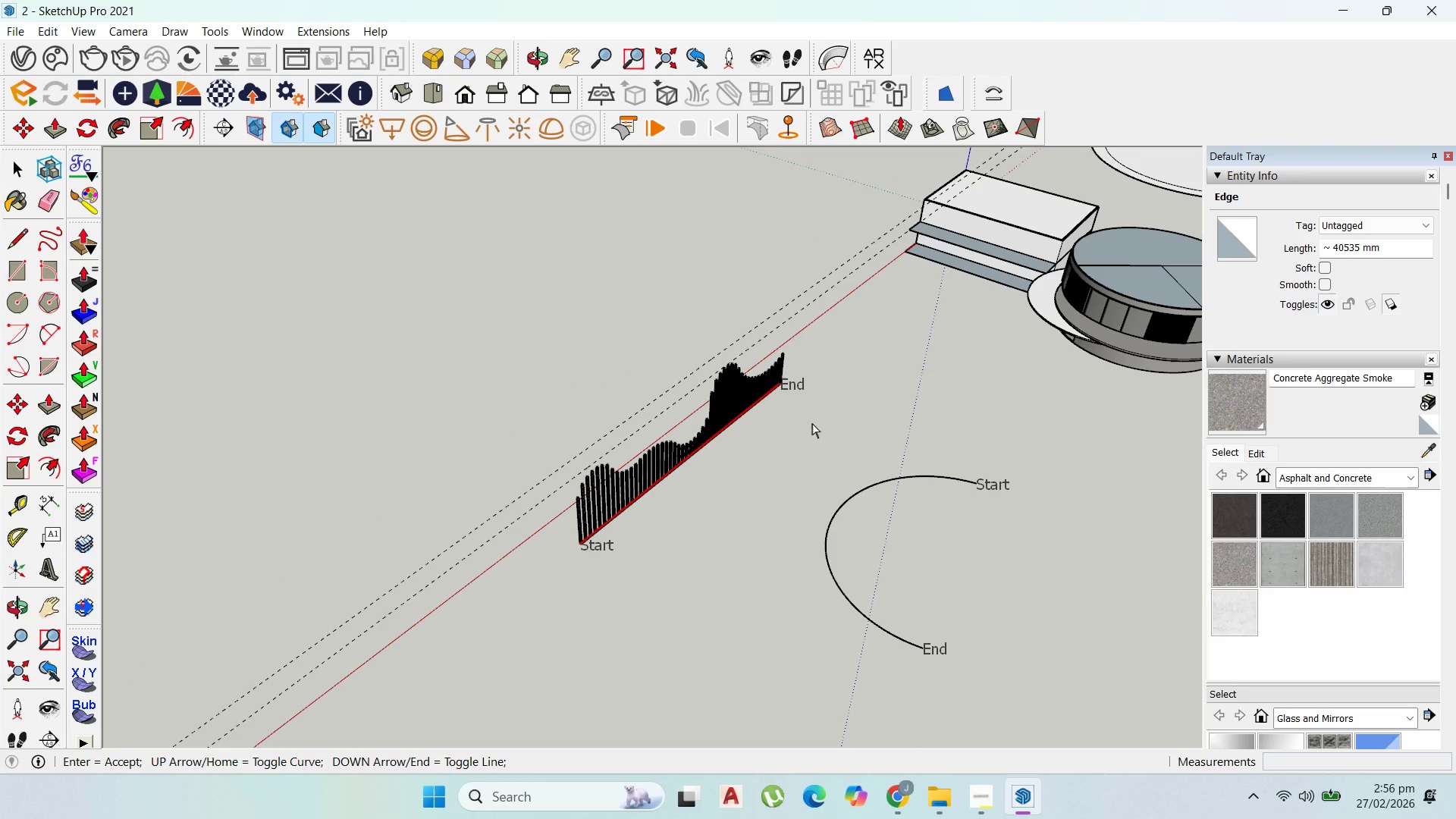 
key(ArrowDown)
 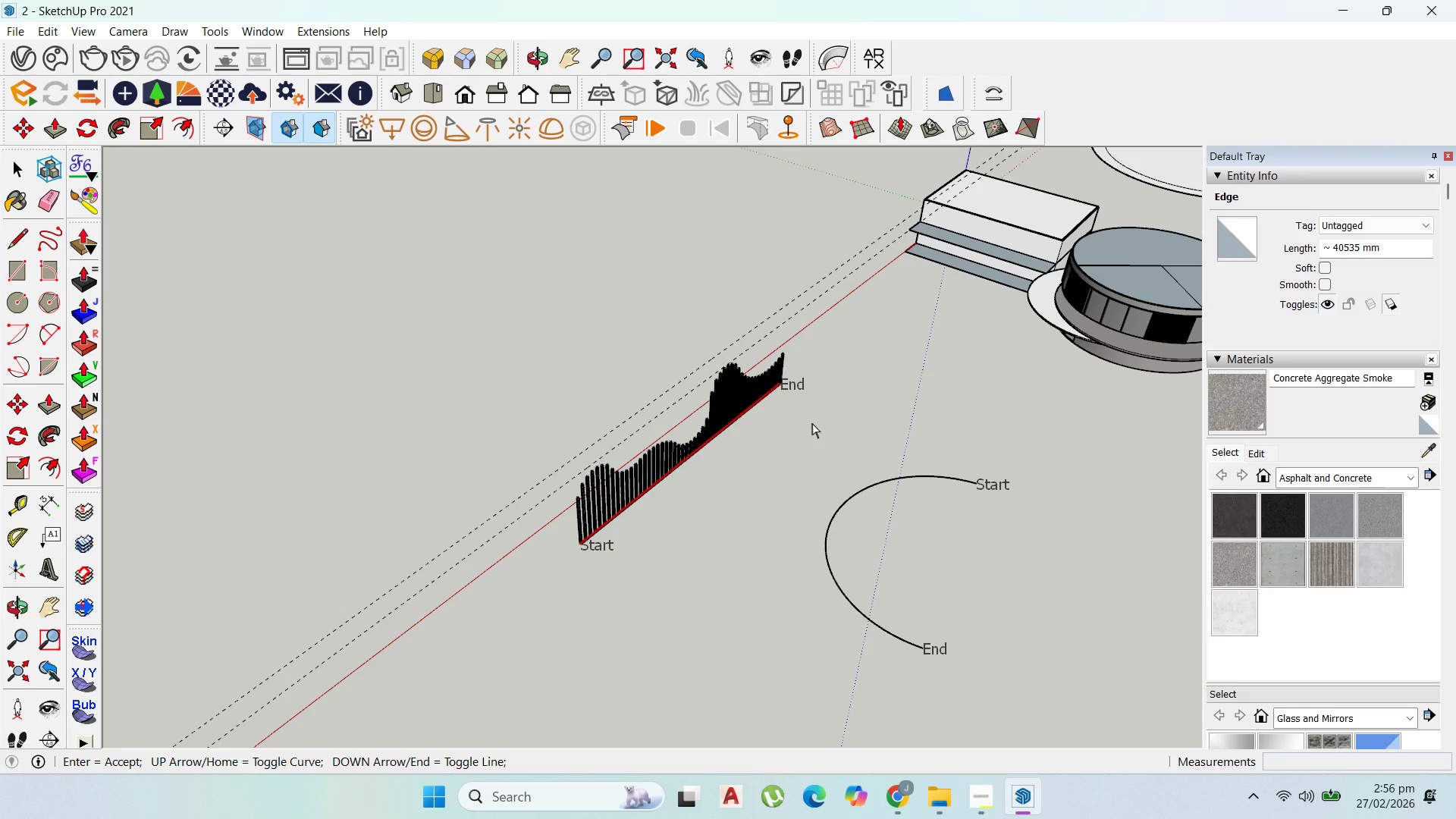 
key(ArrowDown)
 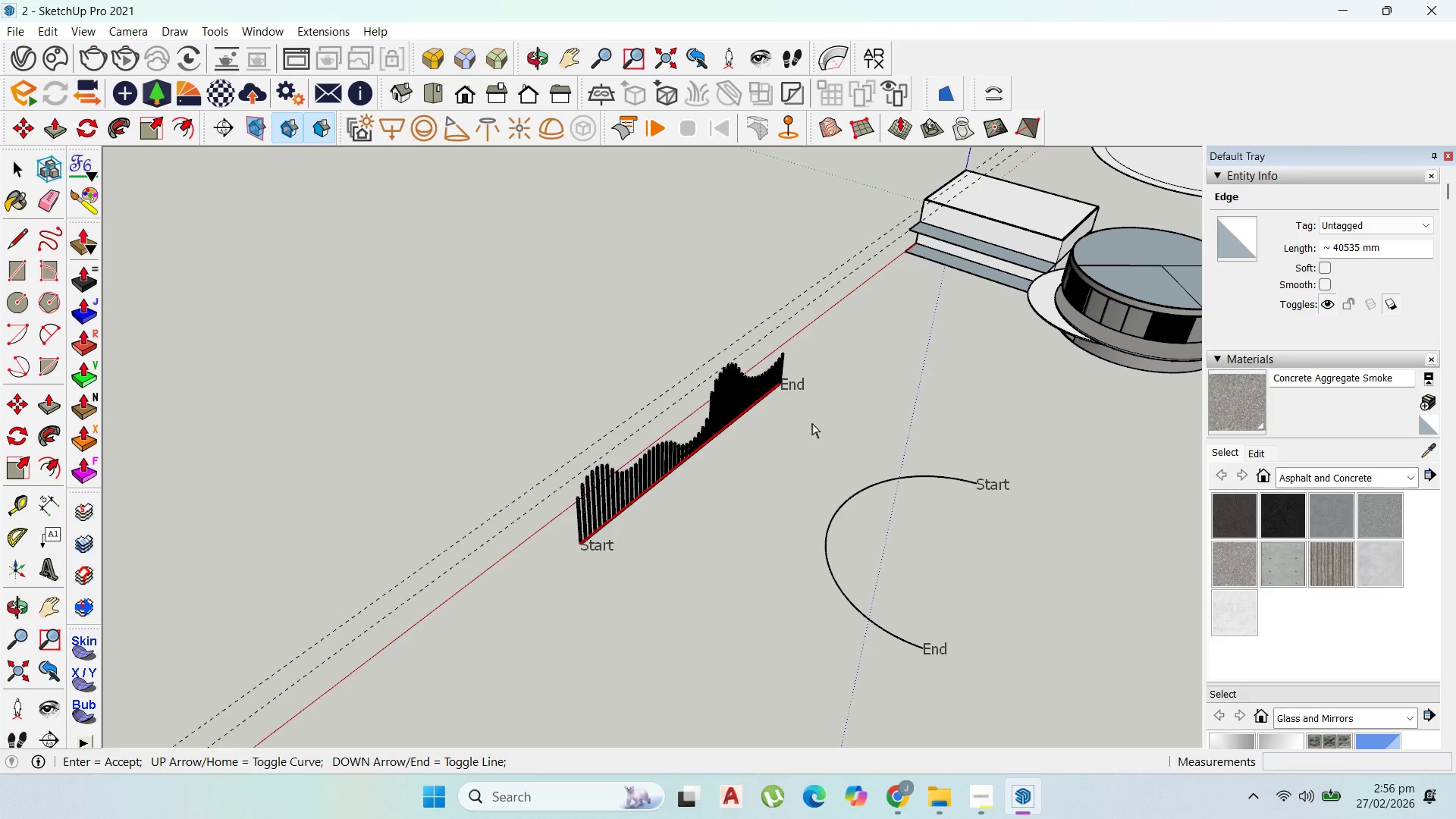 
key(ArrowDown)
 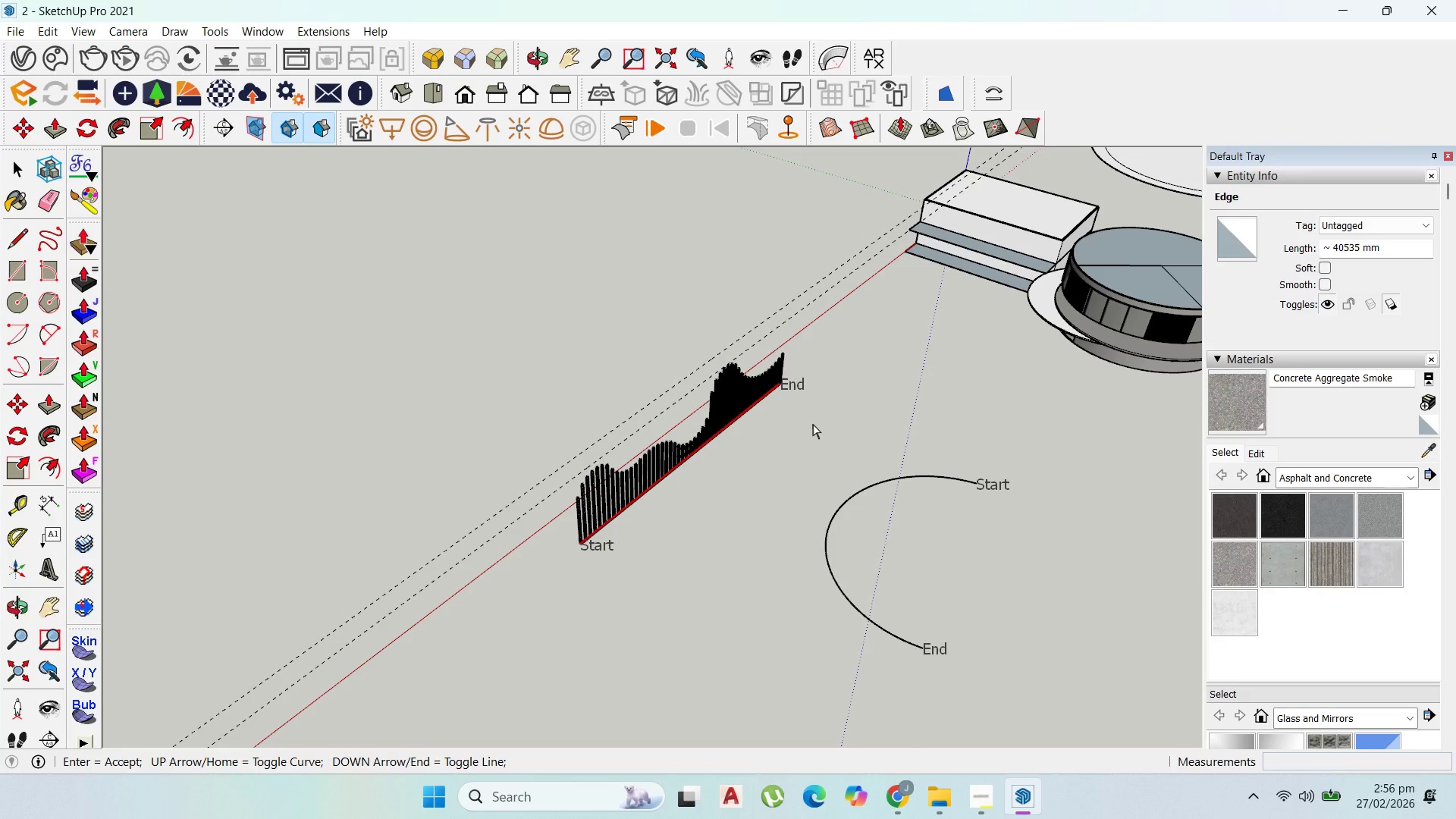 
key(ArrowUp)
 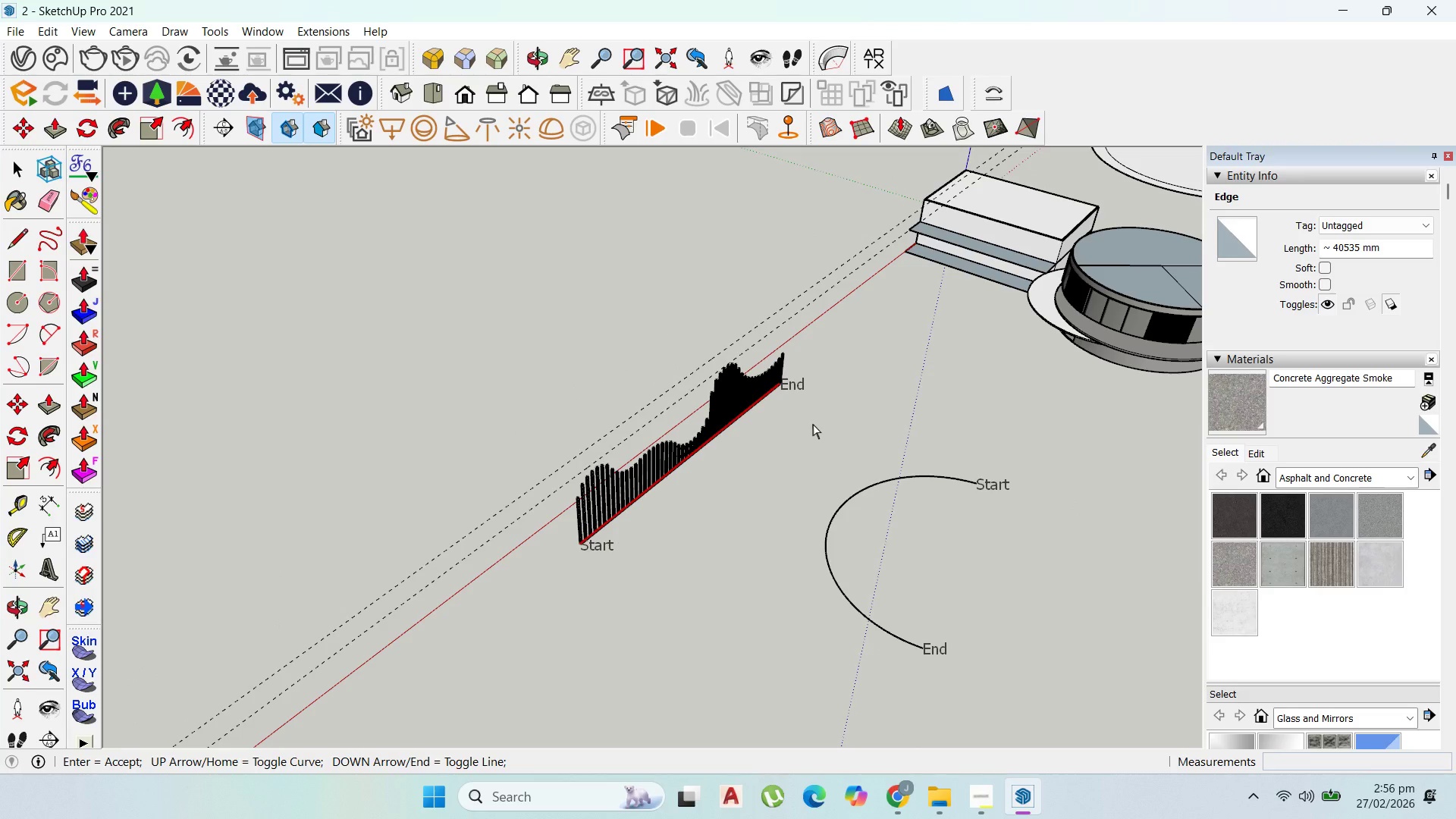 
key(ArrowUp)
 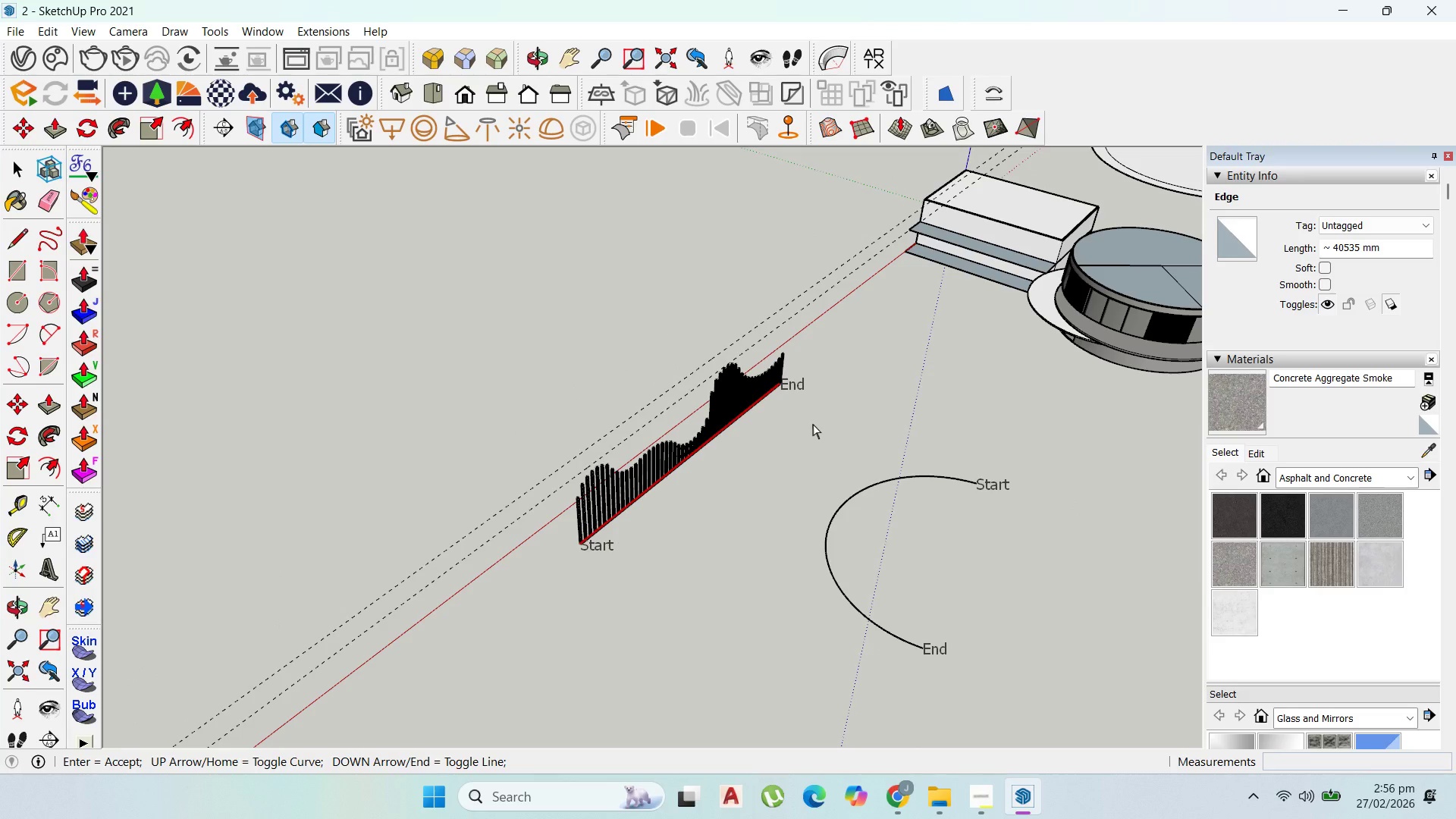 
key(ArrowUp)
 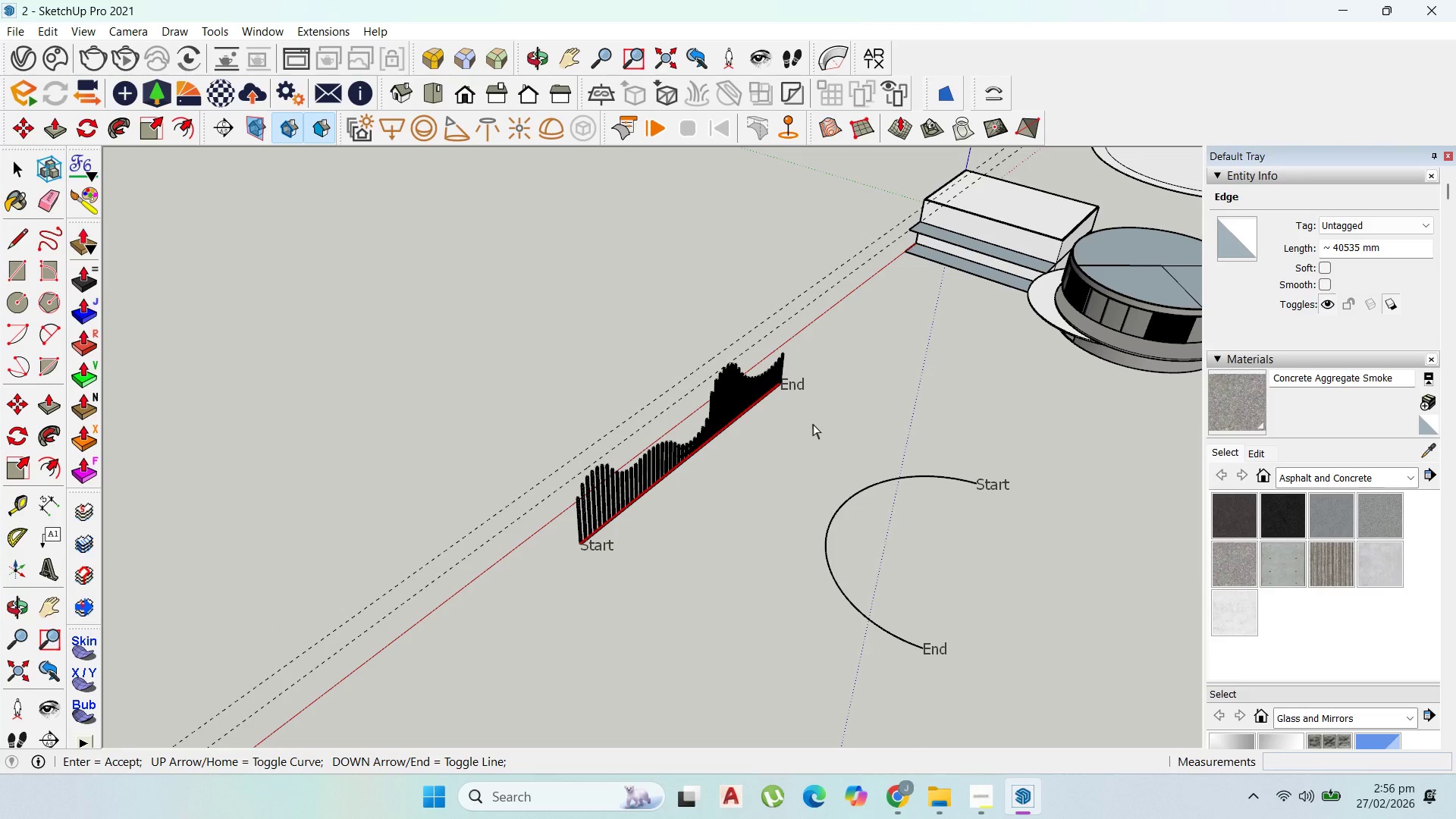 
key(ArrowUp)
 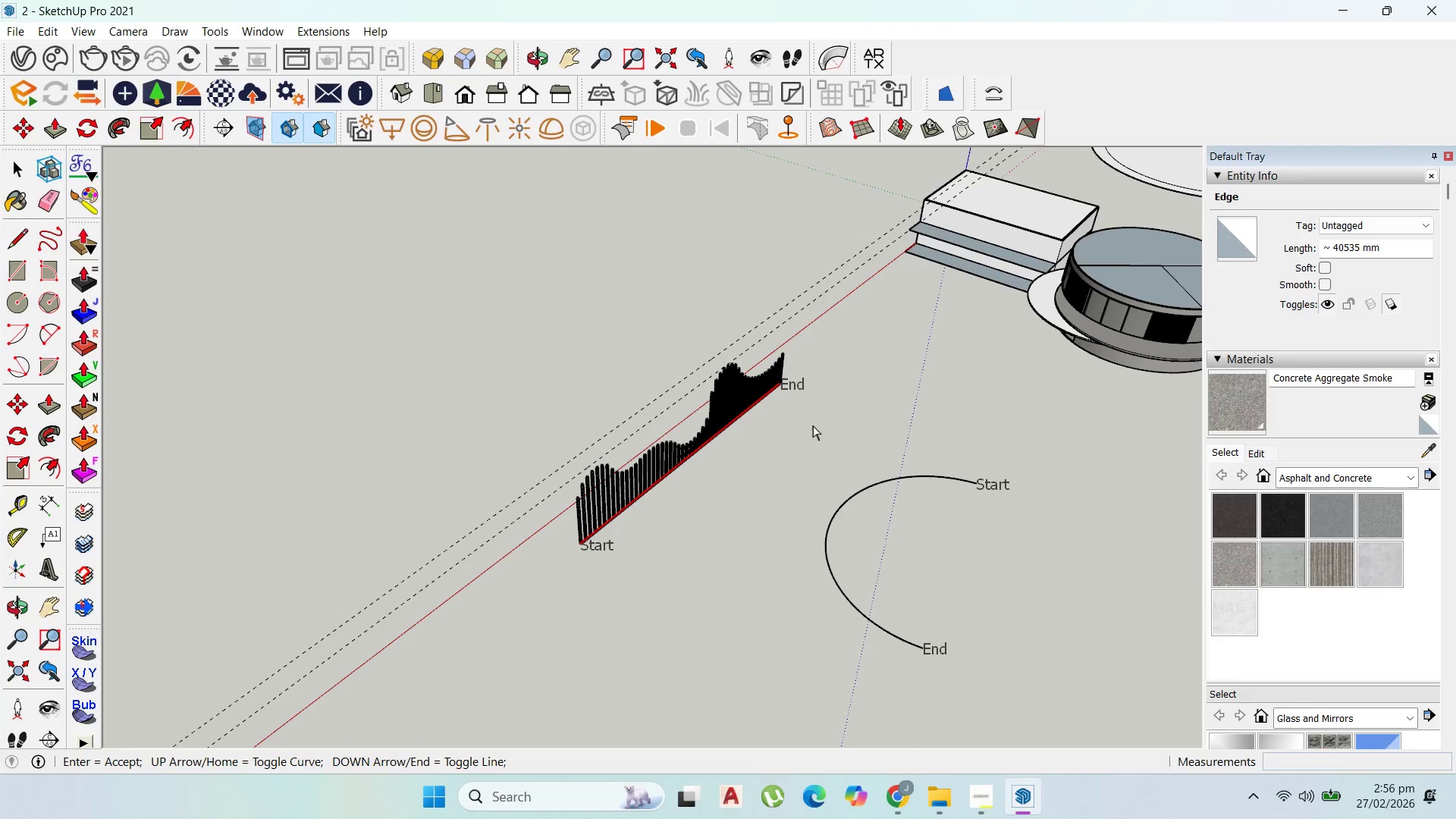 
key(ArrowUp)
 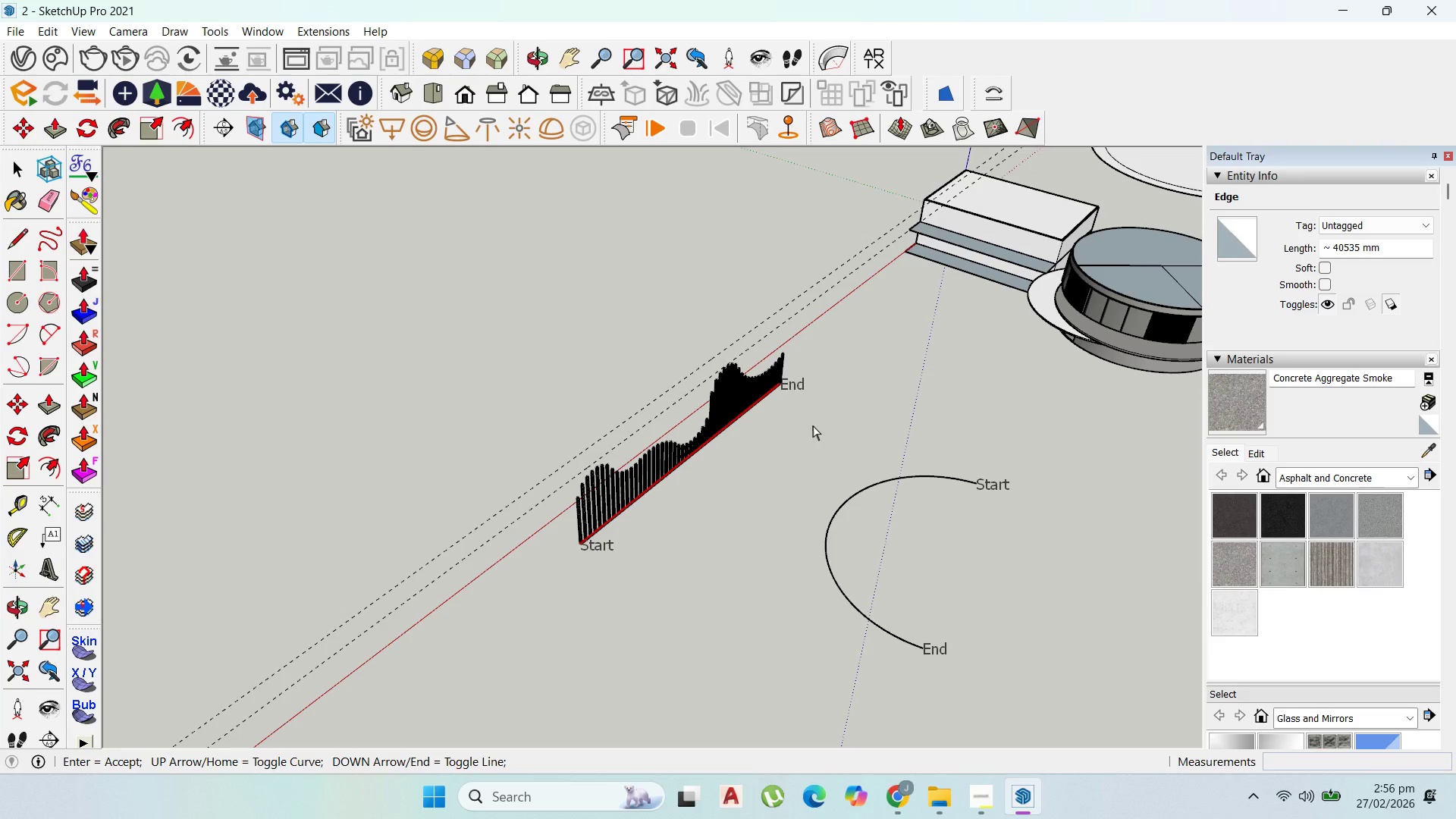 
key(ArrowUp)
 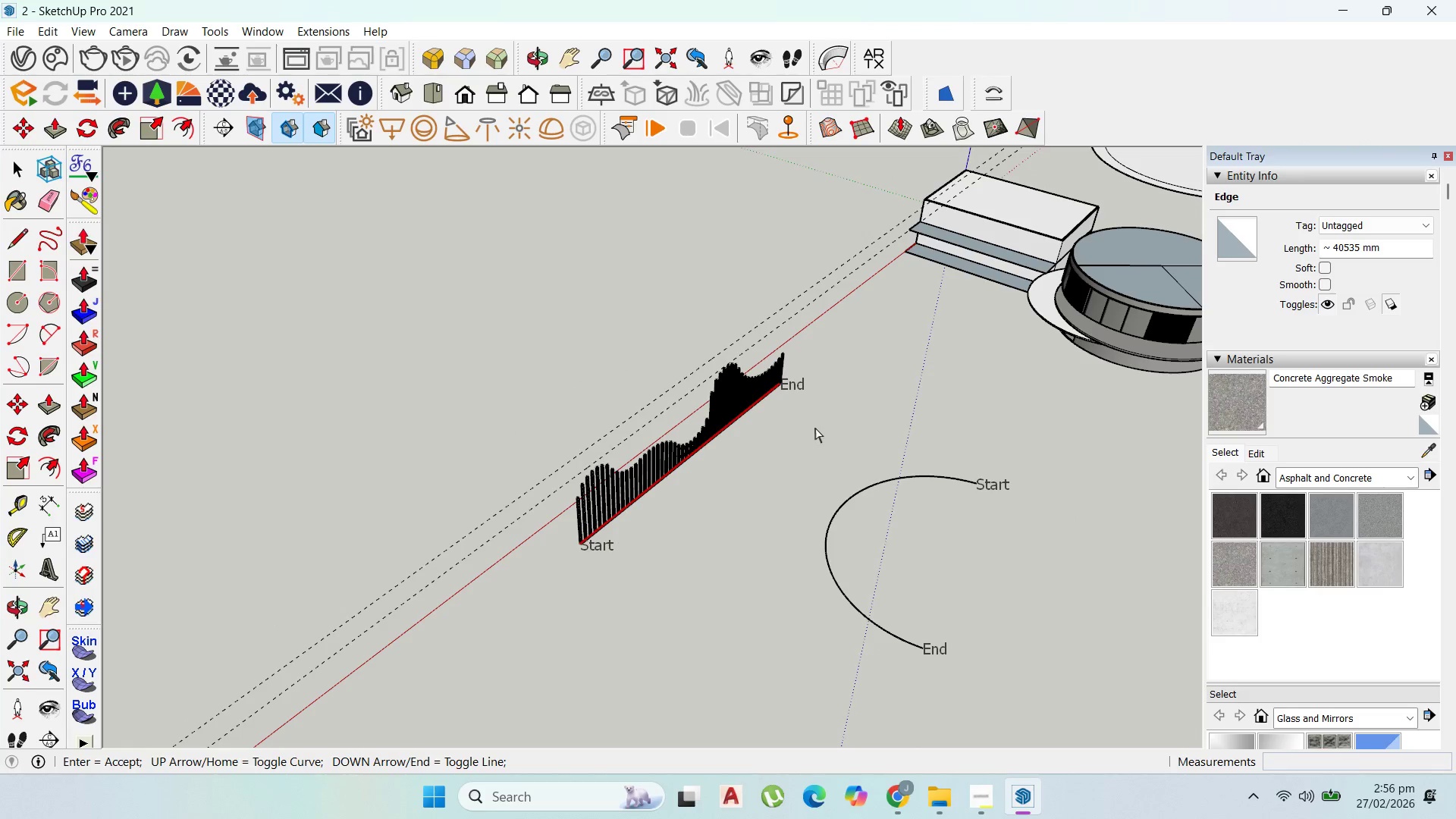 
scroll: coordinate [838, 442], scroll_direction: down, amount: 4.0
 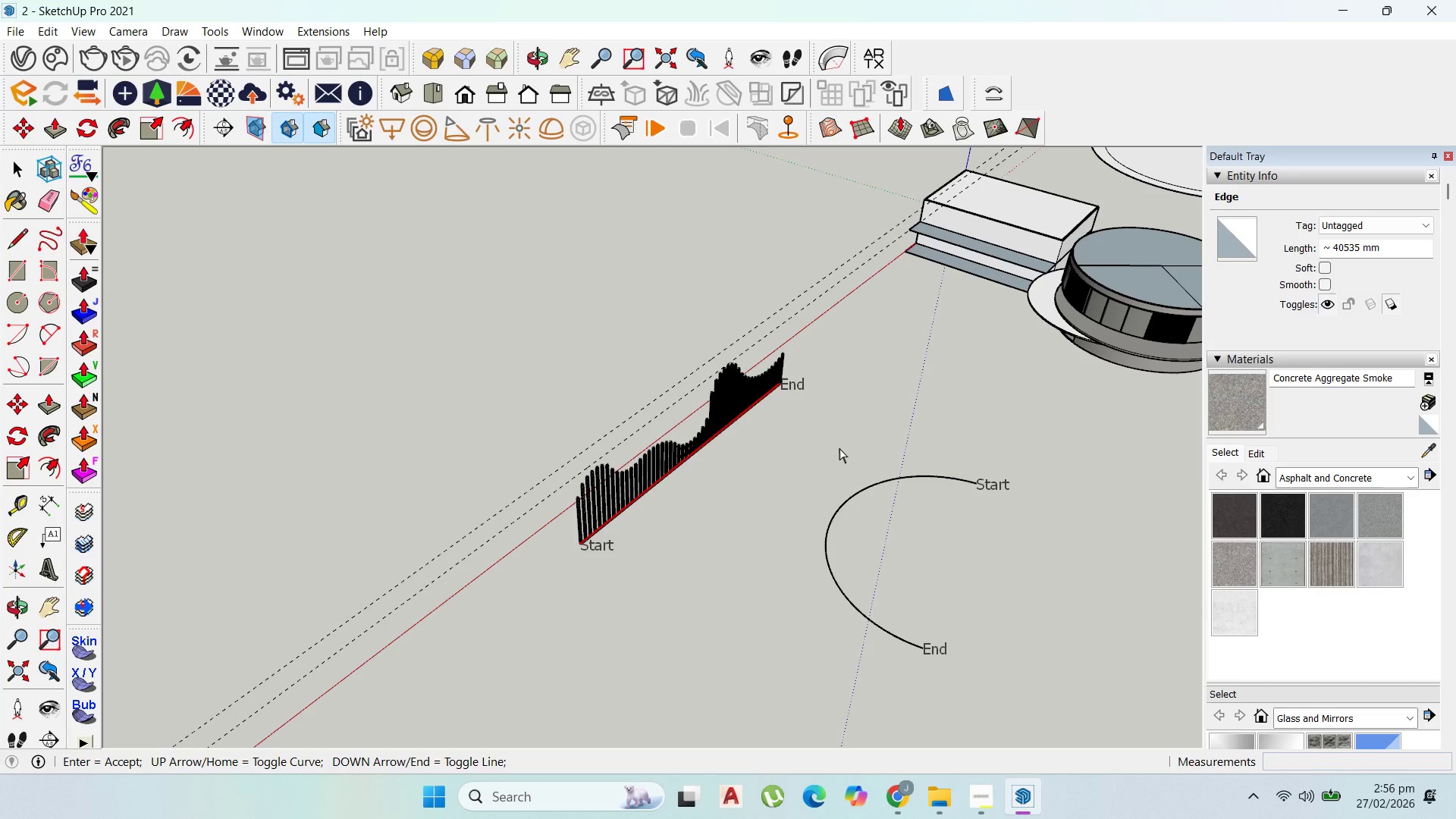 
key(ArrowDown)
 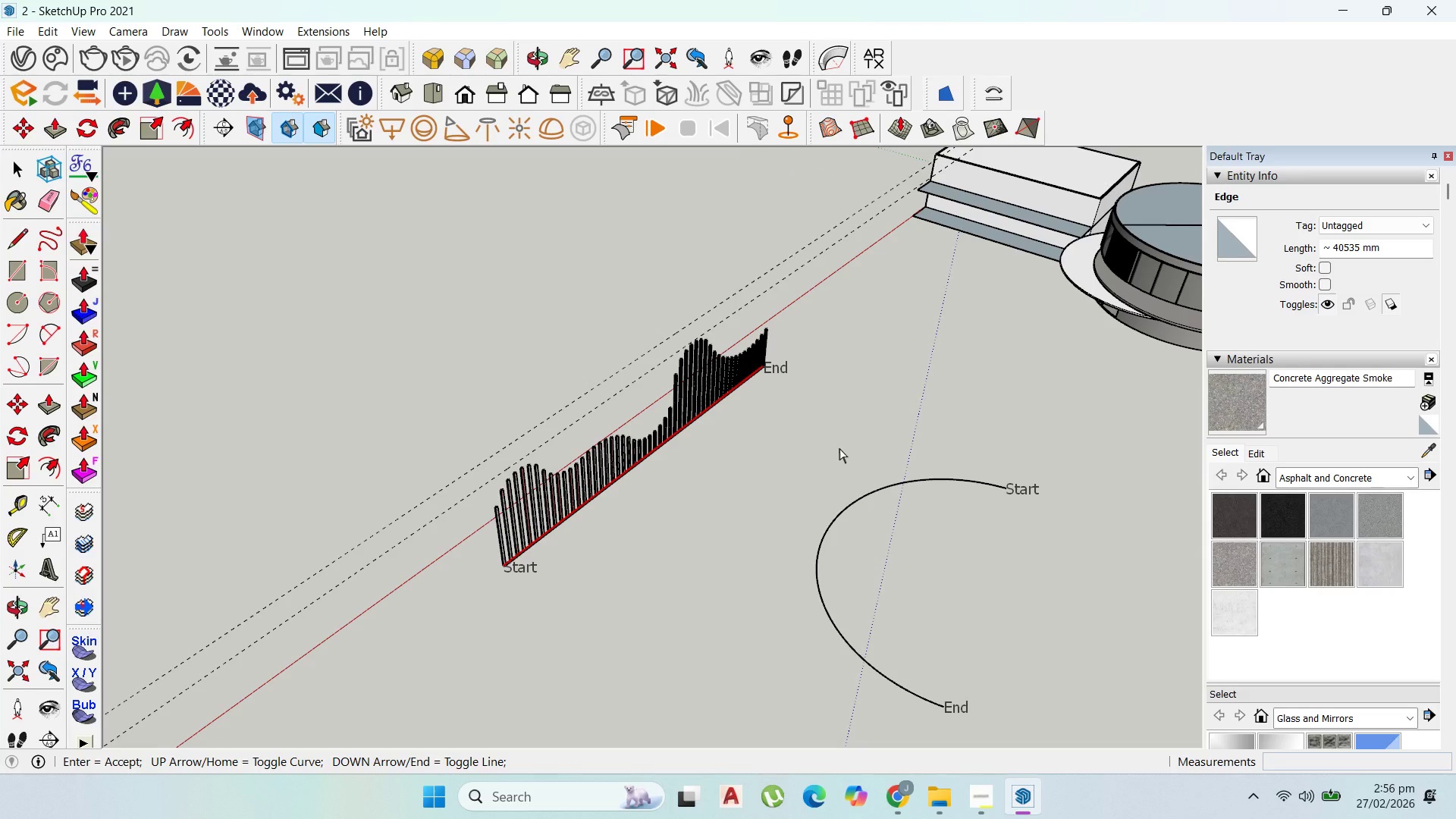 
scroll: coordinate [843, 449], scroll_direction: up, amount: 4.0
 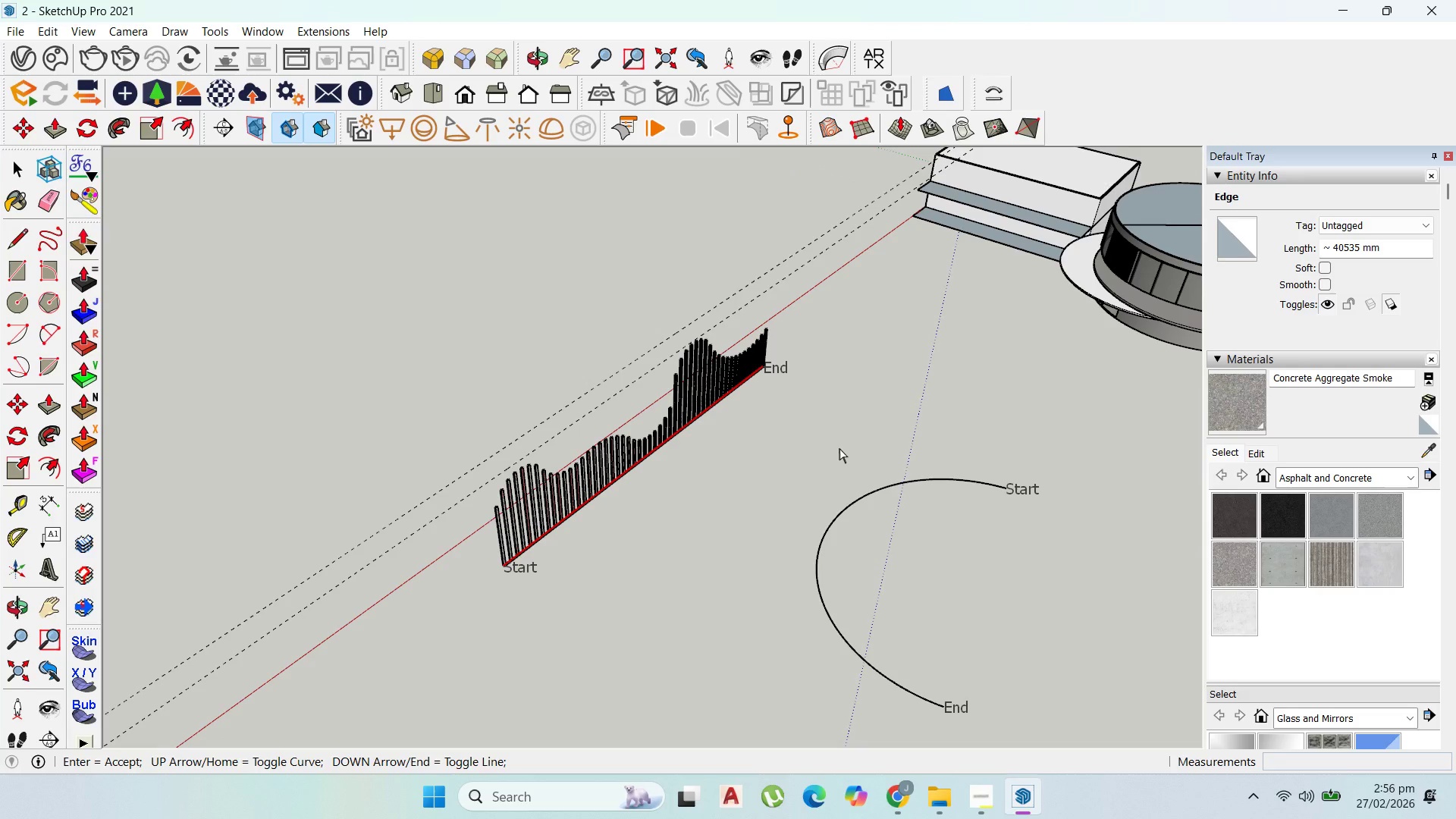 
key(ArrowDown)
 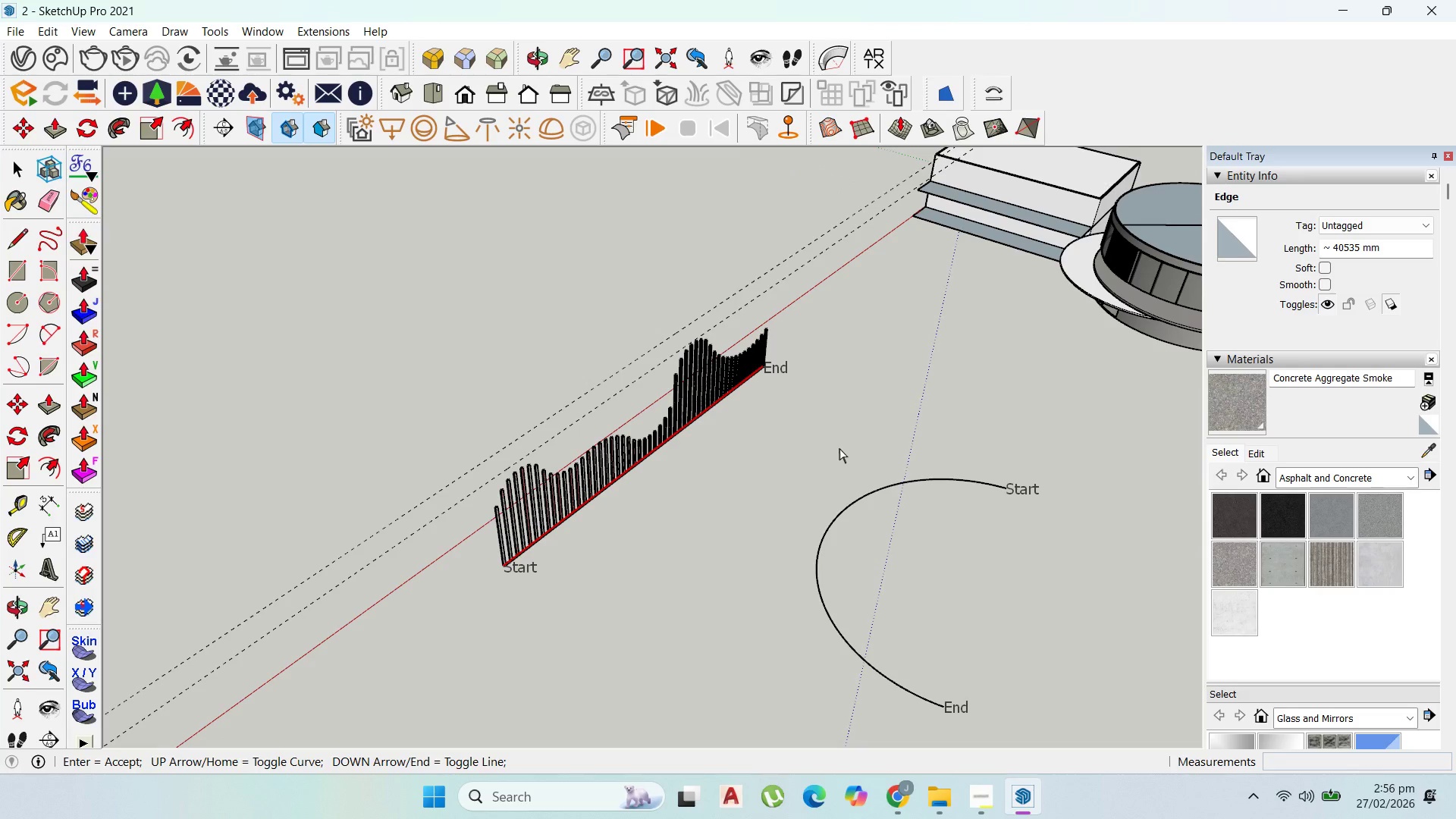 
scroll: coordinate [843, 449], scroll_direction: up, amount: 2.0
 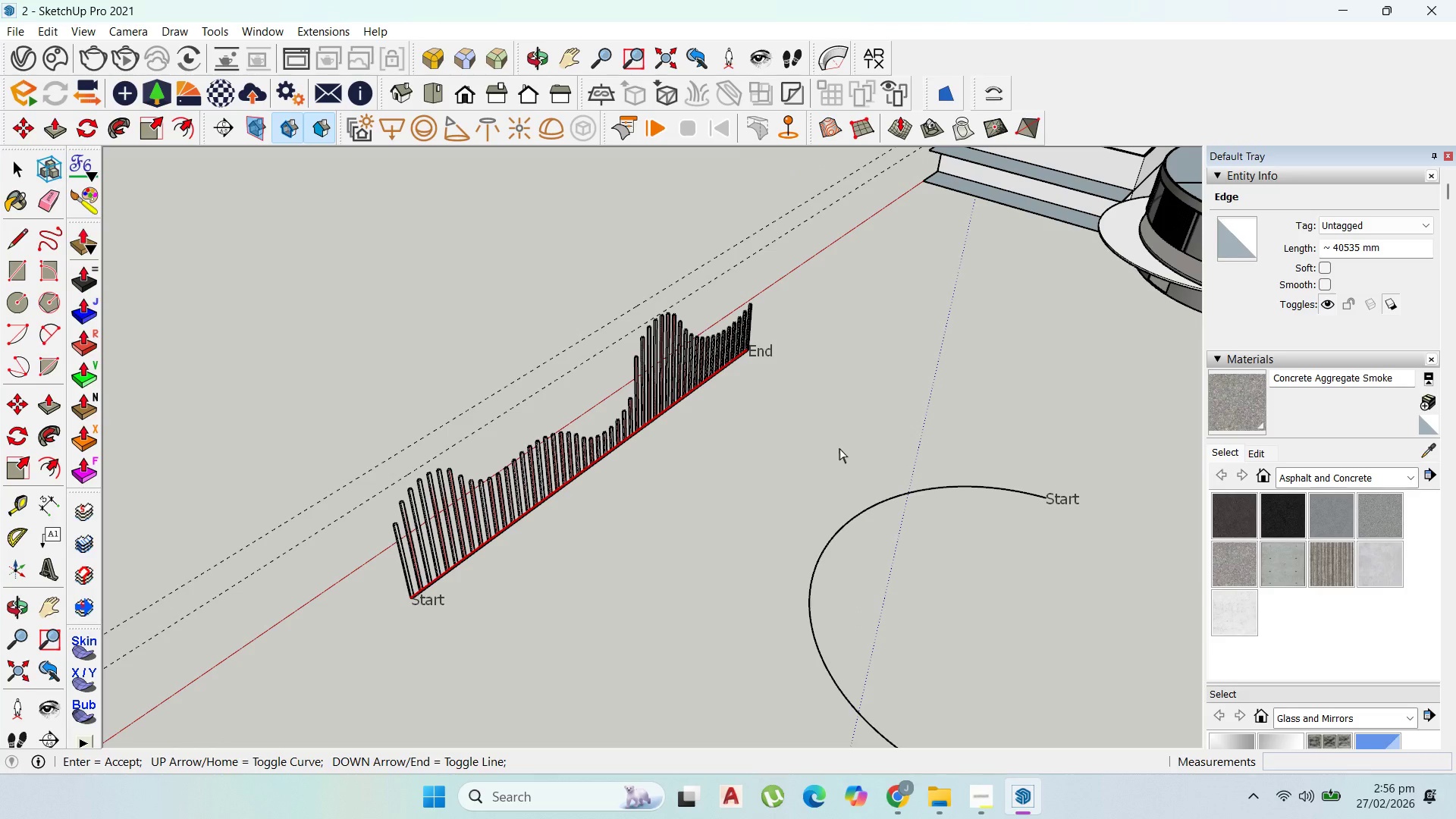 
key(ArrowRight)
 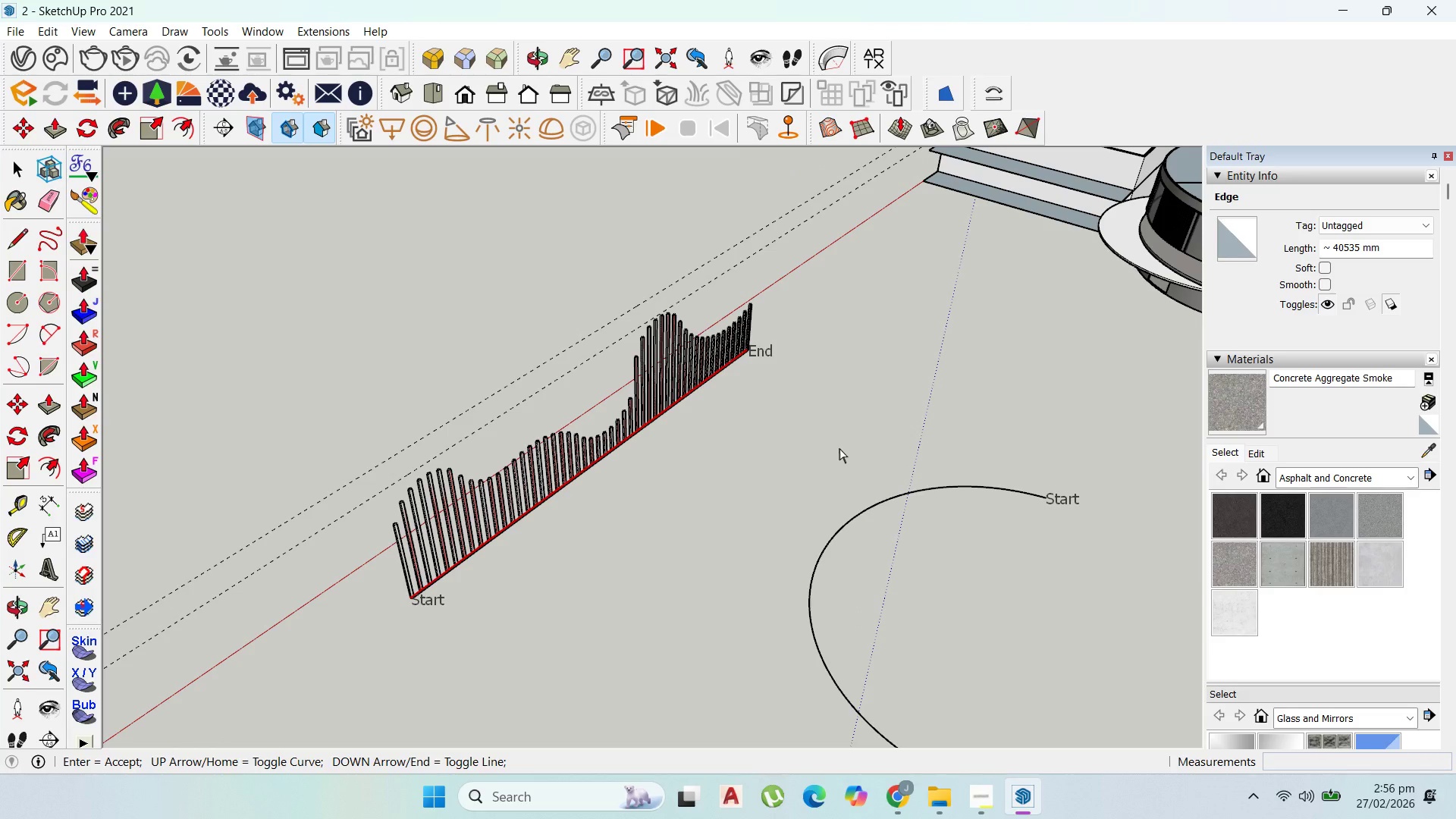 
key(ArrowUp)
 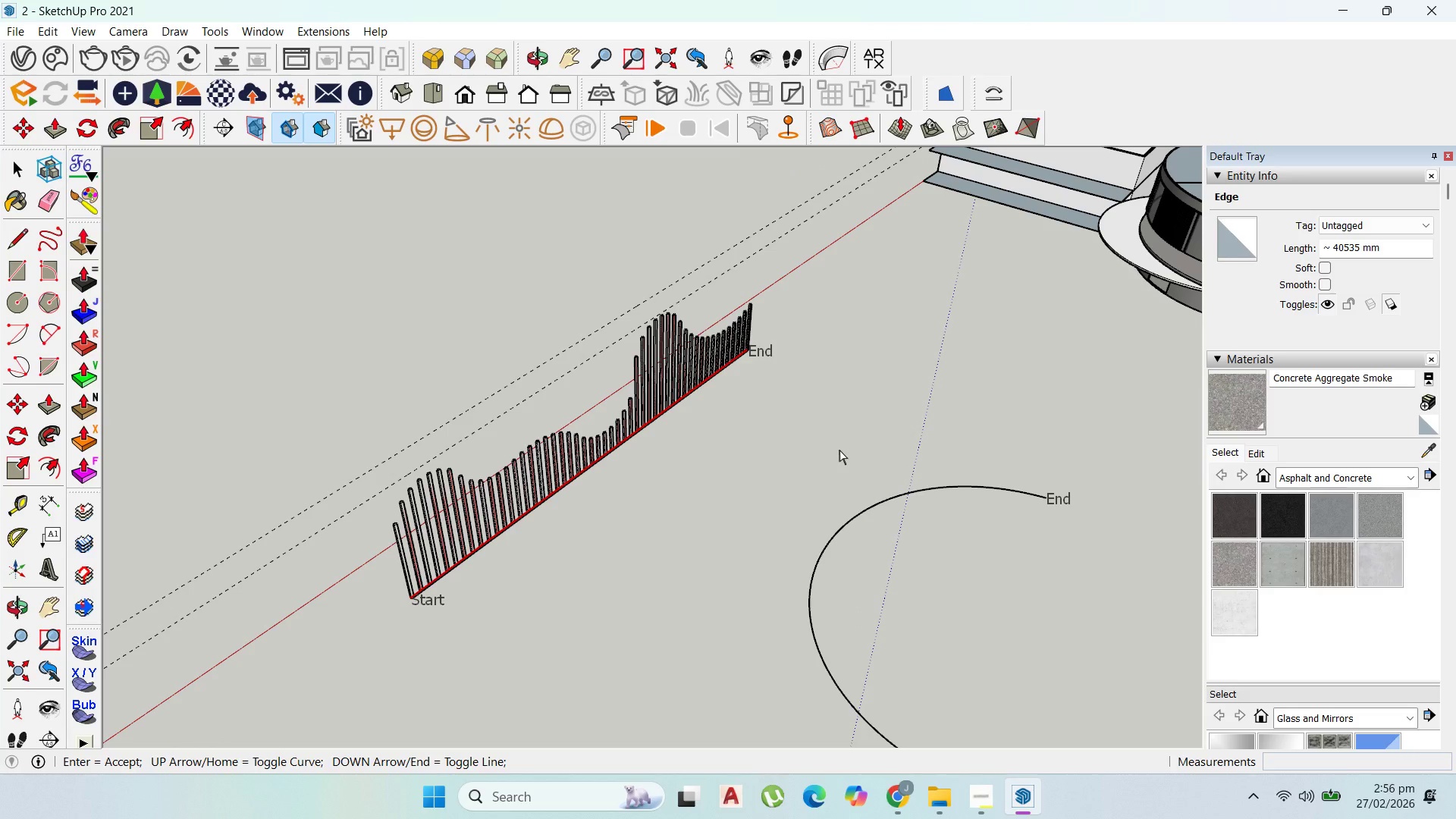 
hold_key(key=ArrowUp, duration=0.33)
 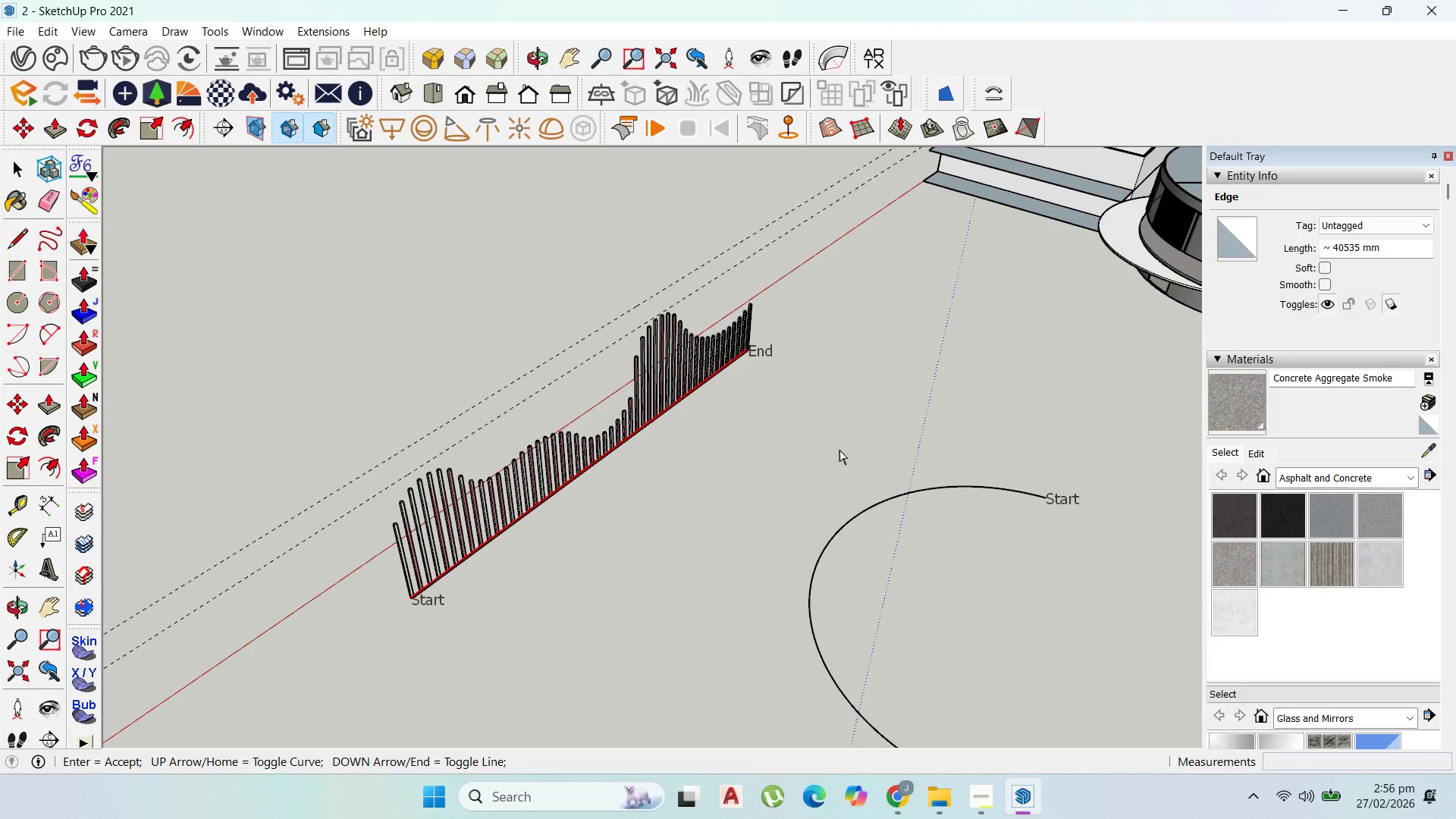 
key(ArrowUp)
 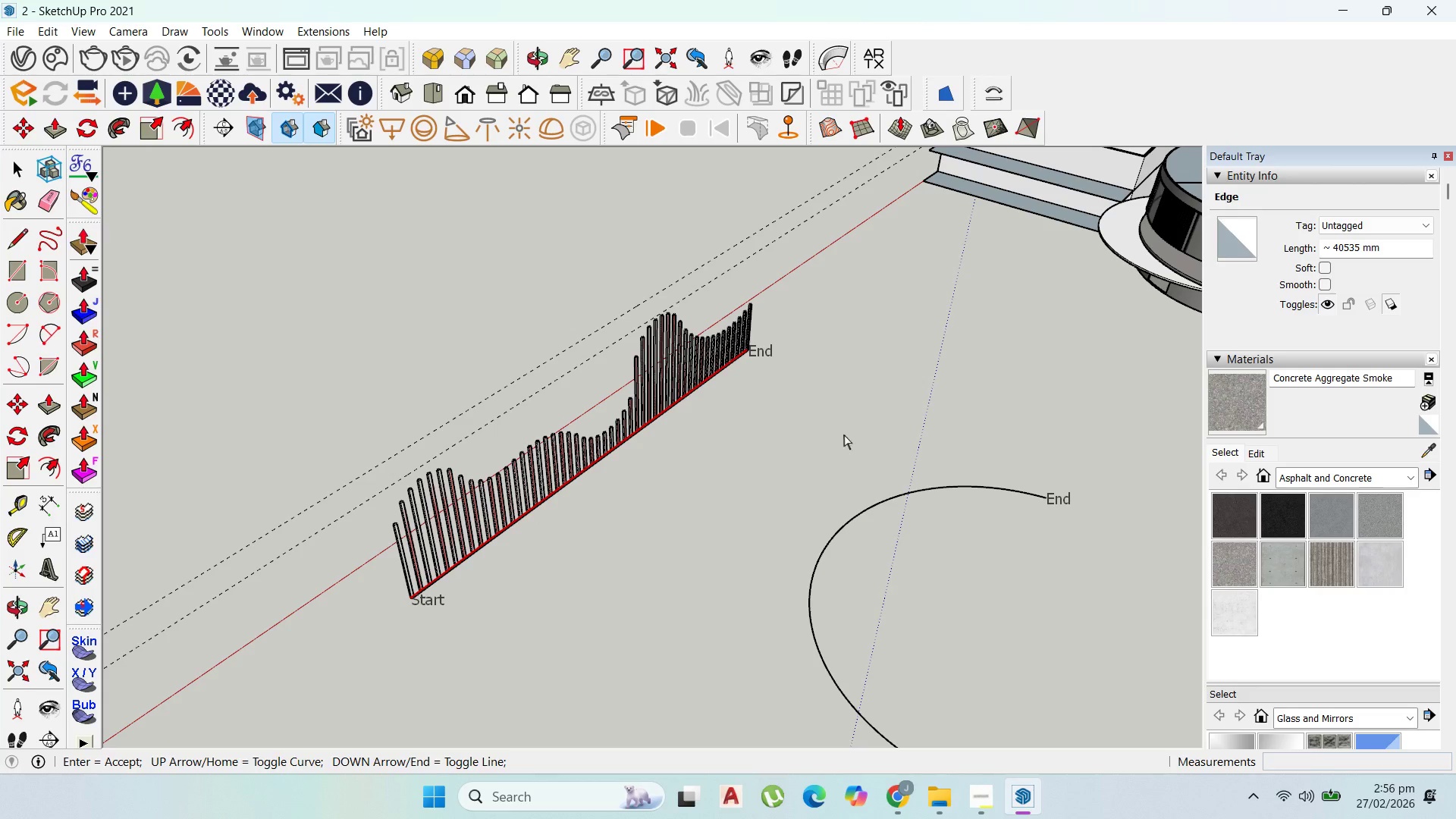 
scroll: coordinate [870, 476], scroll_direction: down, amount: 5.0
 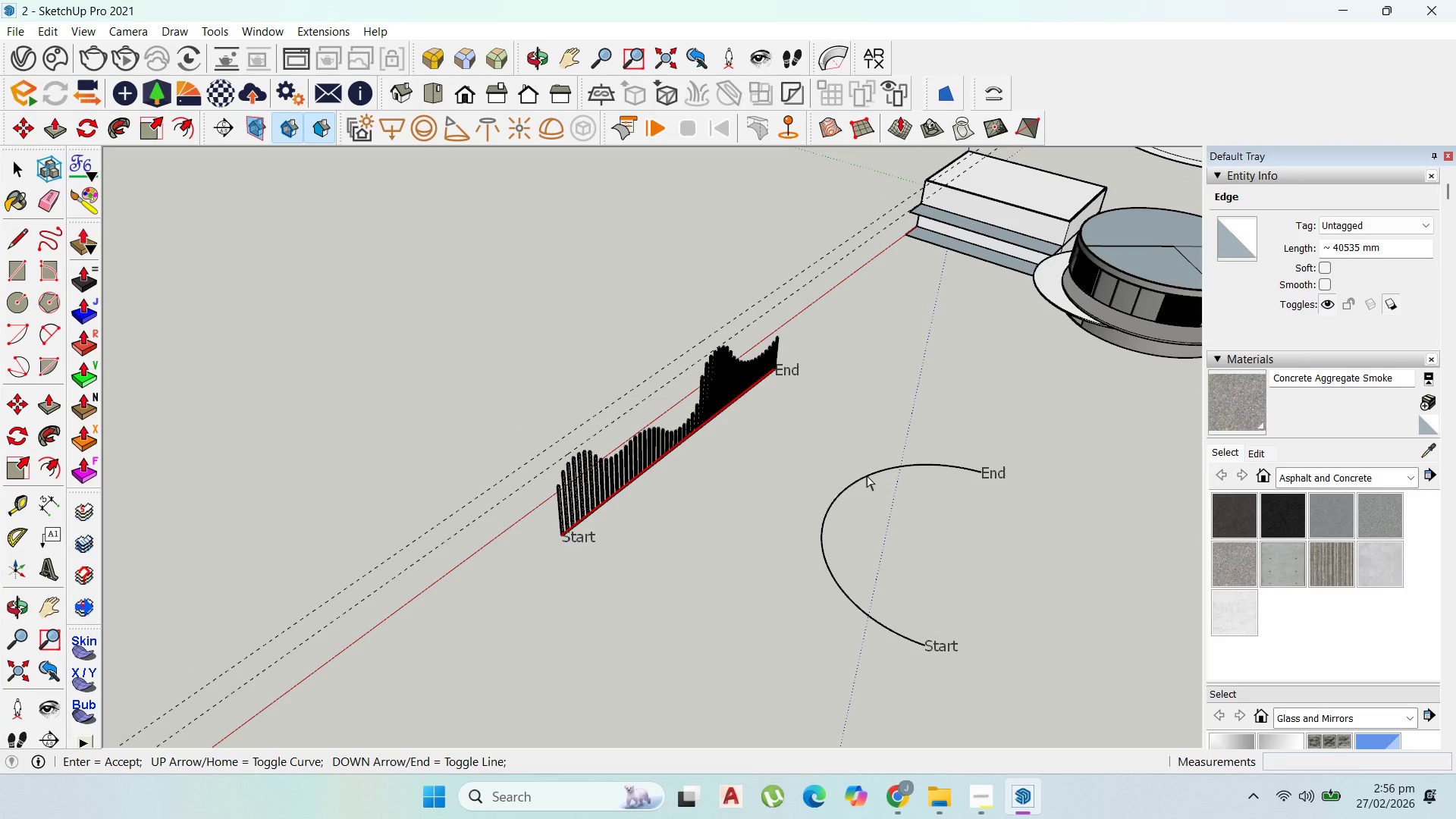 
key(Enter)
 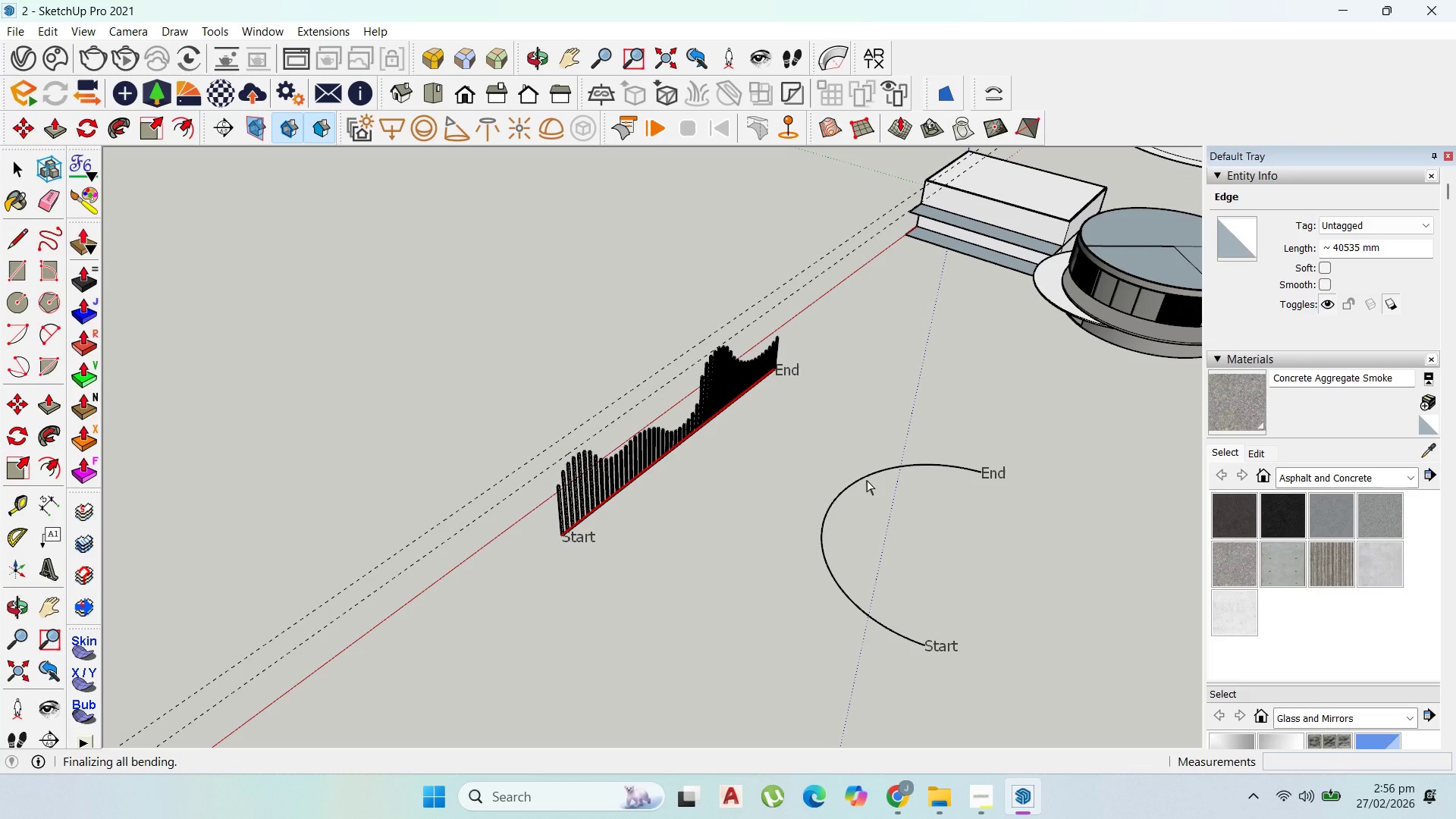 
wait(10.89)
 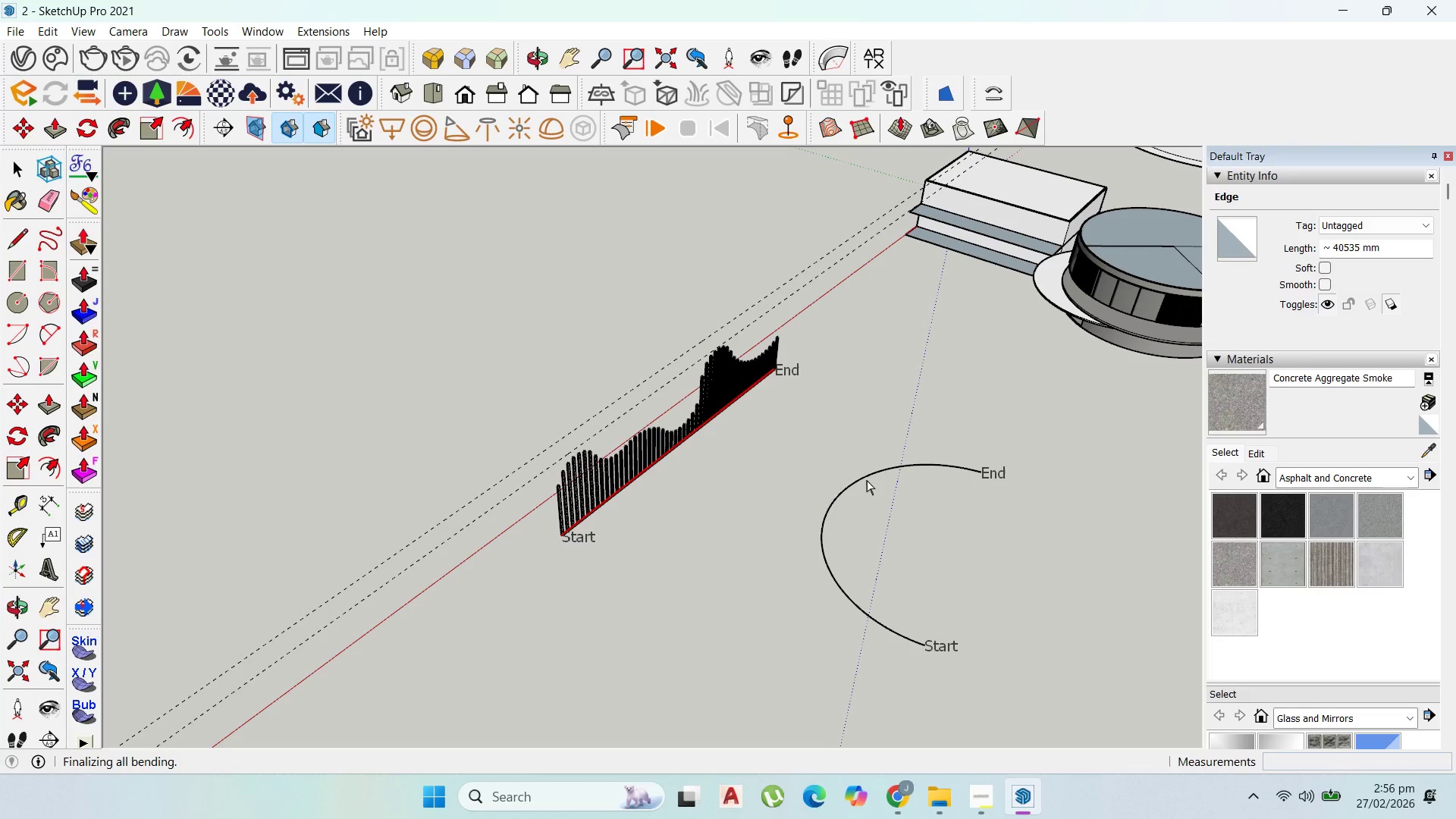 
key(Control+Z)
 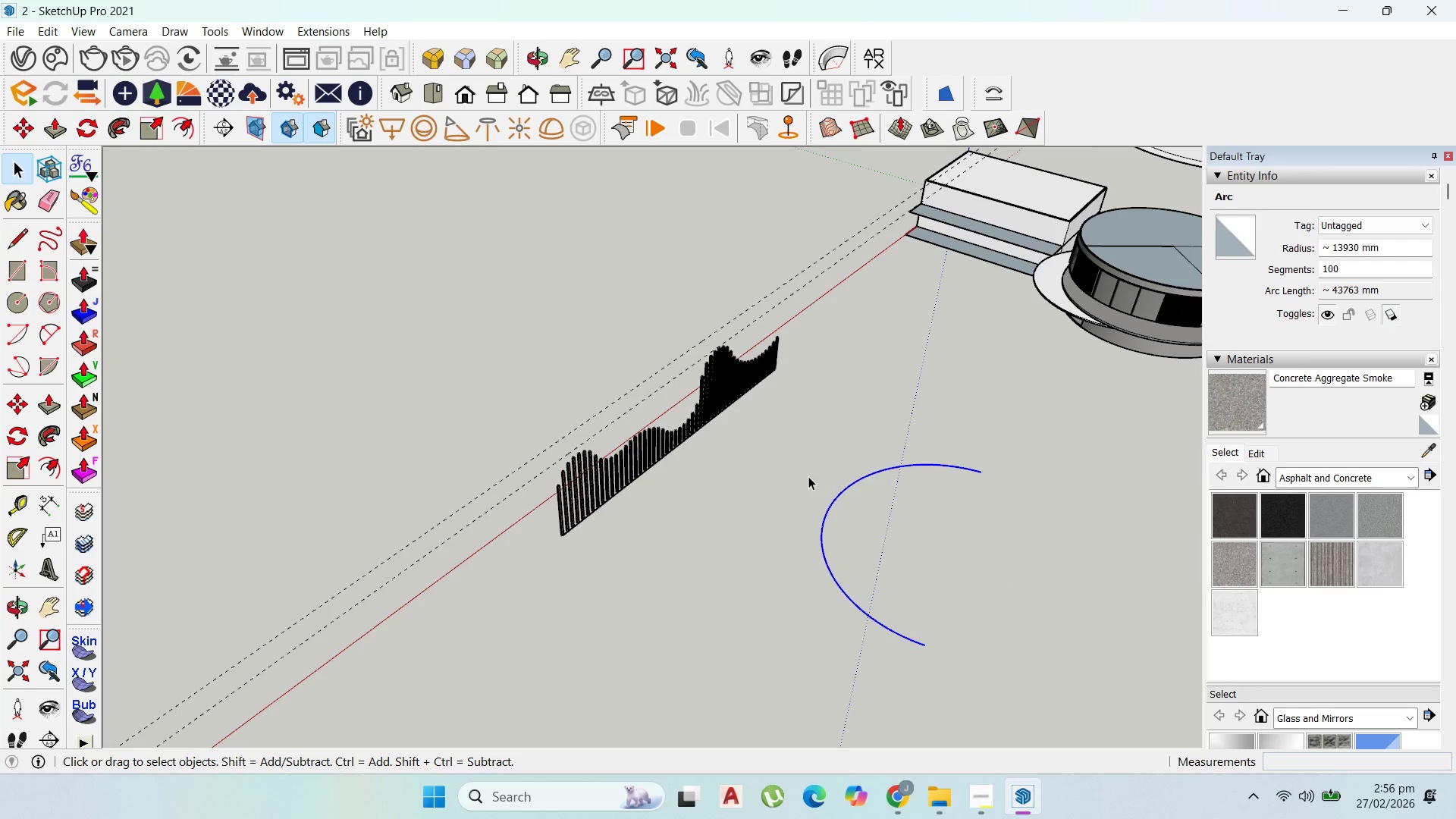 
scroll: coordinate [731, 403], scroll_direction: up, amount: 7.0
 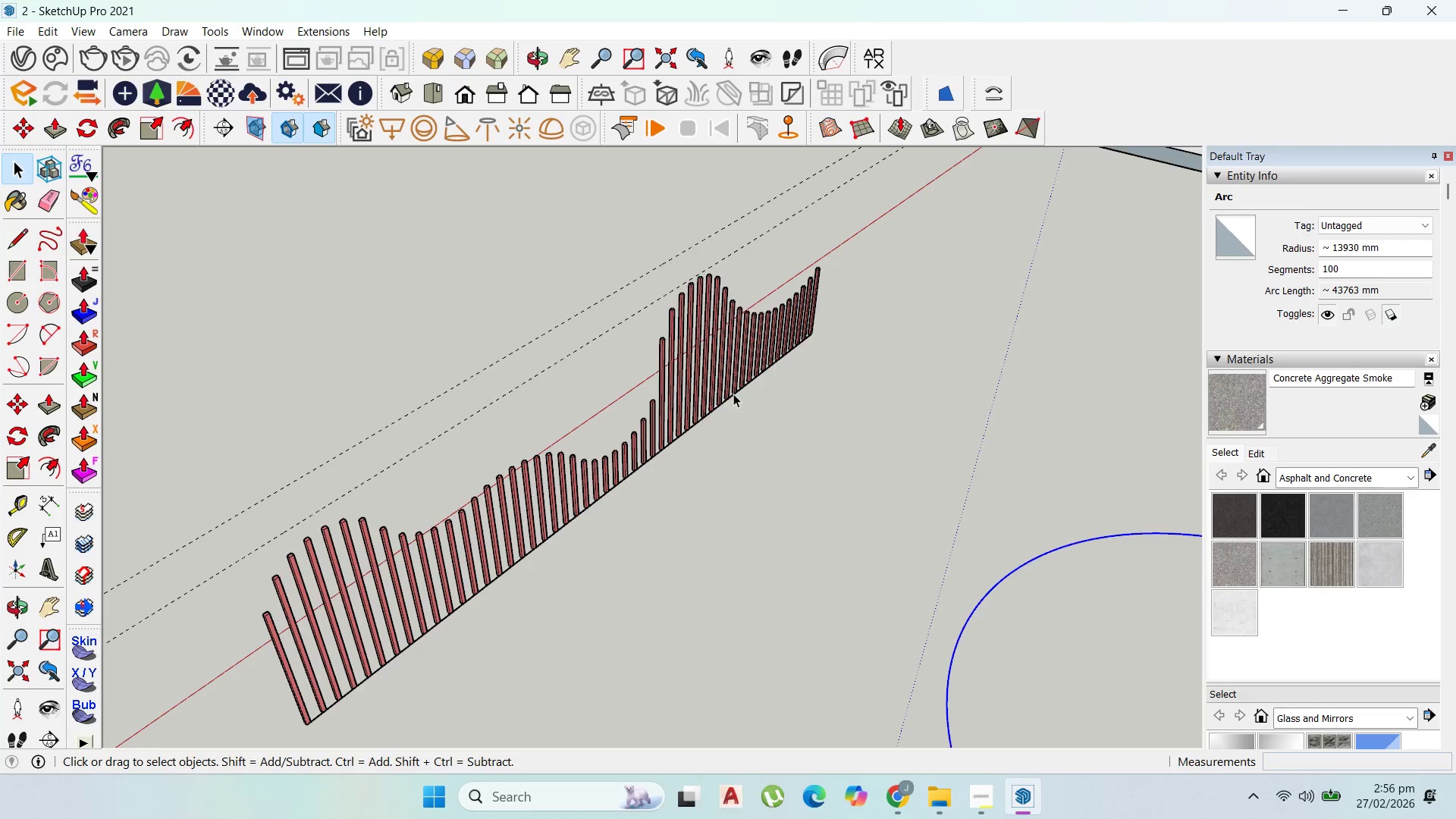 
left_click([717, 379])
 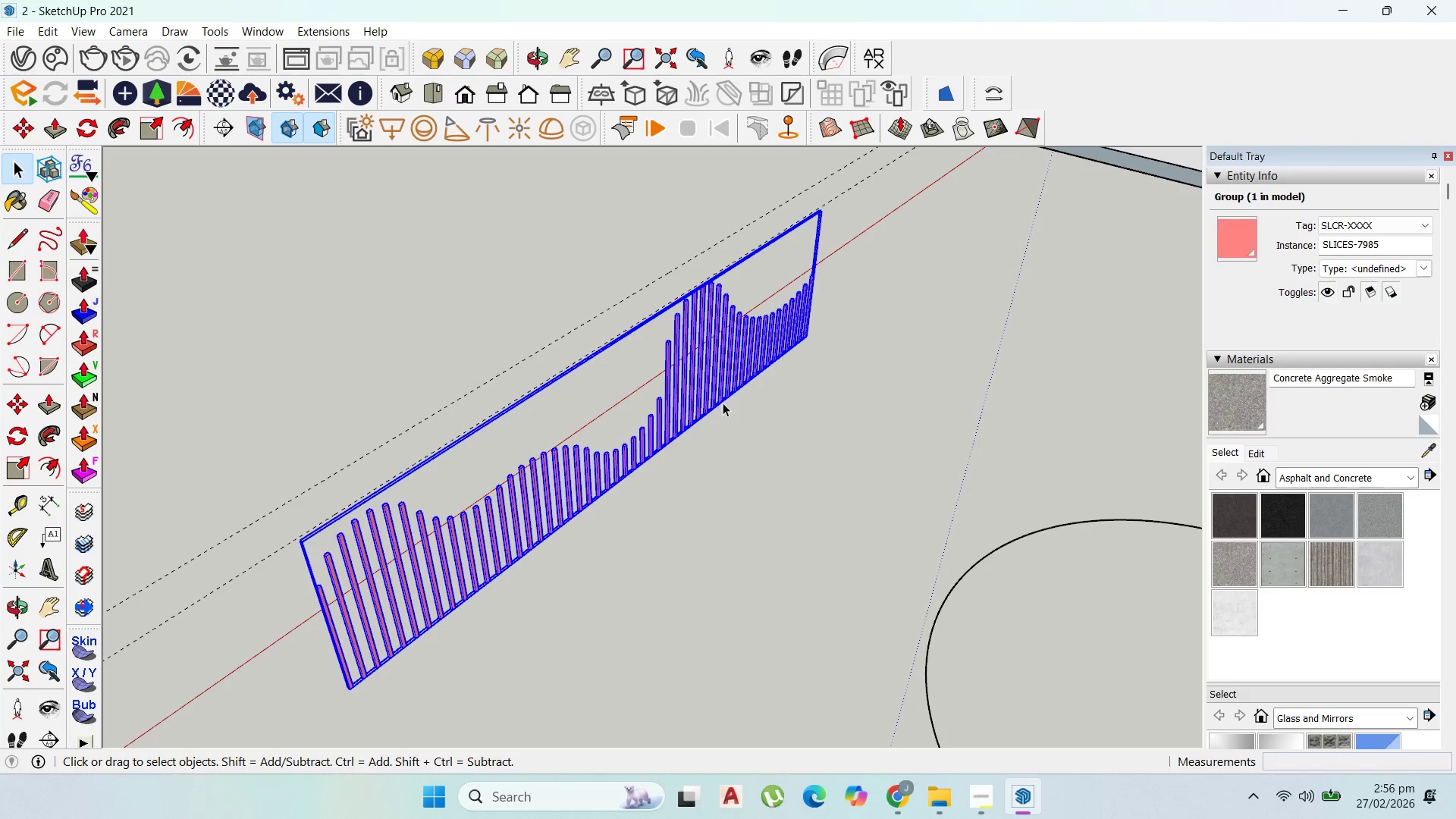 
scroll: coordinate [727, 396], scroll_direction: down, amount: 3.0
 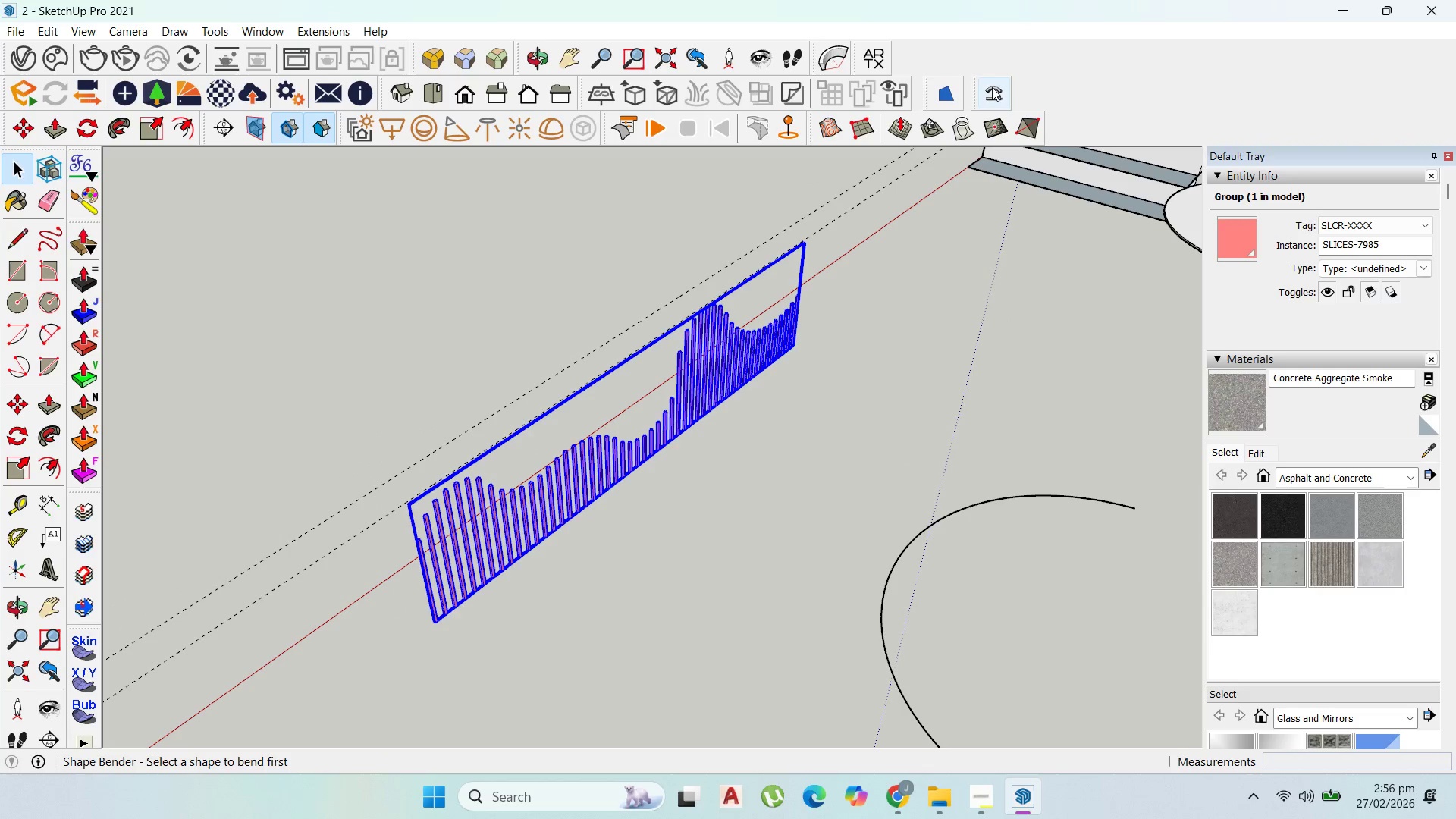 
key(Escape)
 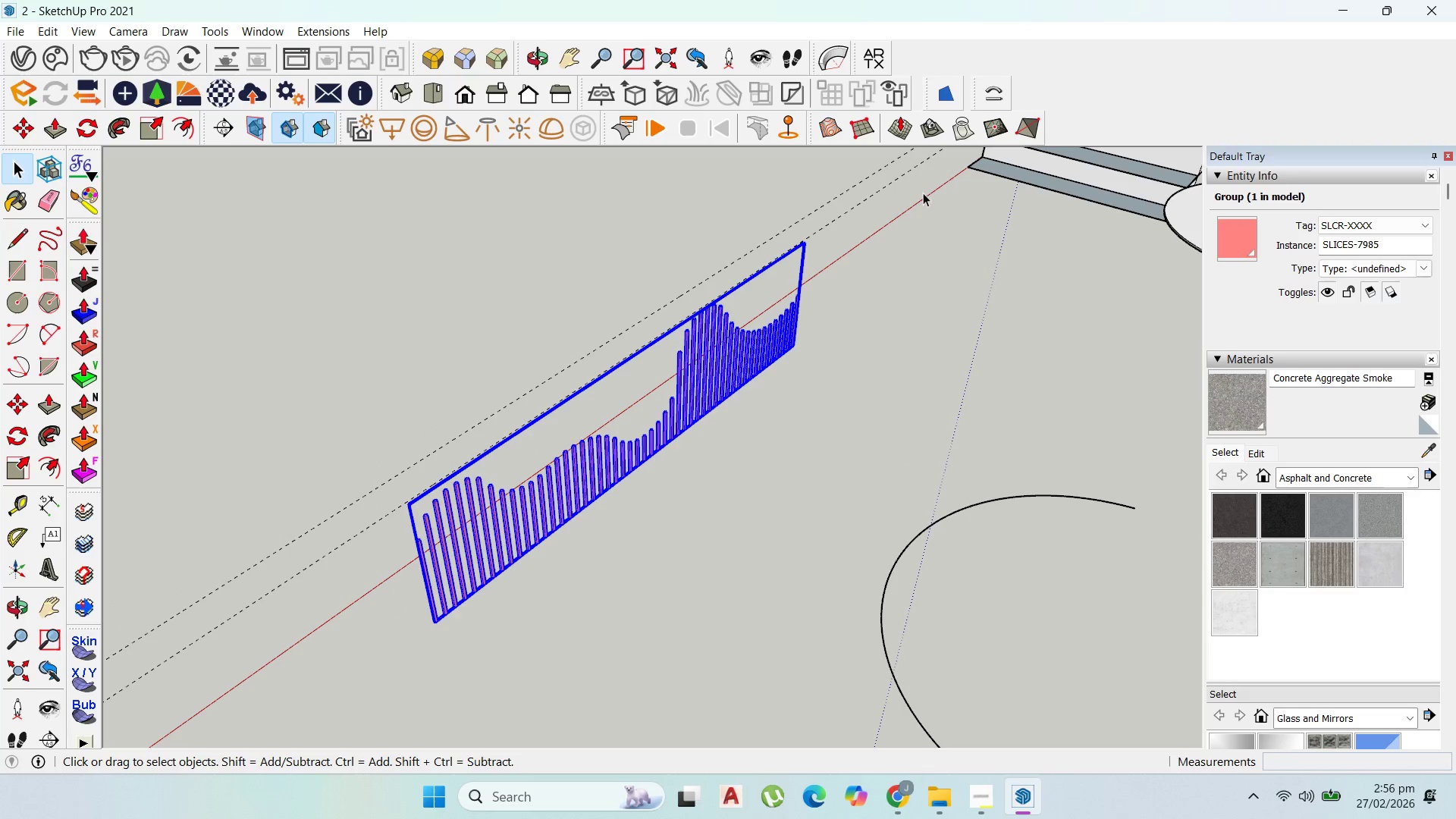 
left_click_drag(start_coordinate=[908, 189], to_coordinate=[863, 162])
 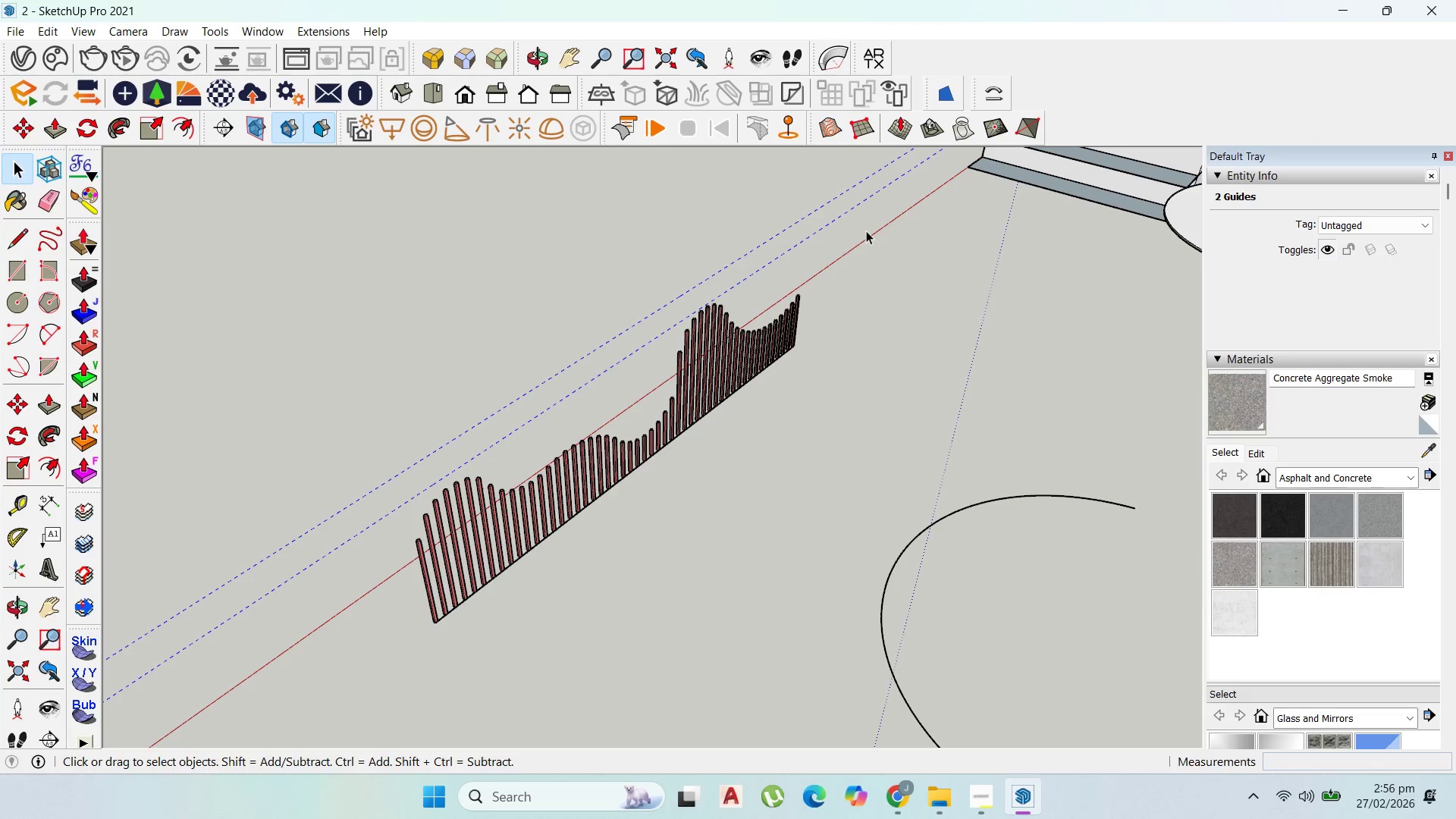 
left_click([991, 93])
 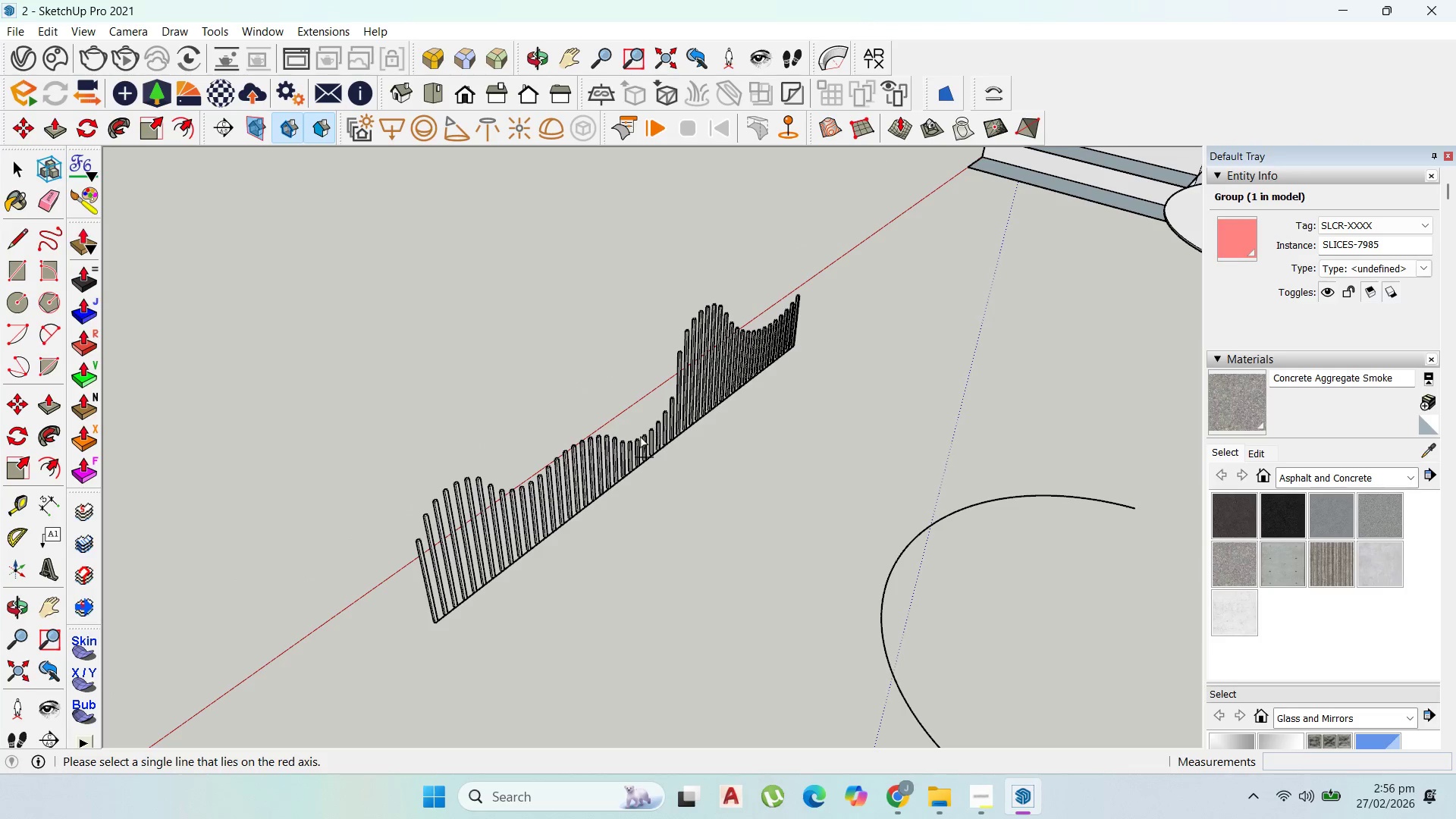 
scroll: coordinate [645, 444], scroll_direction: up, amount: 4.0
 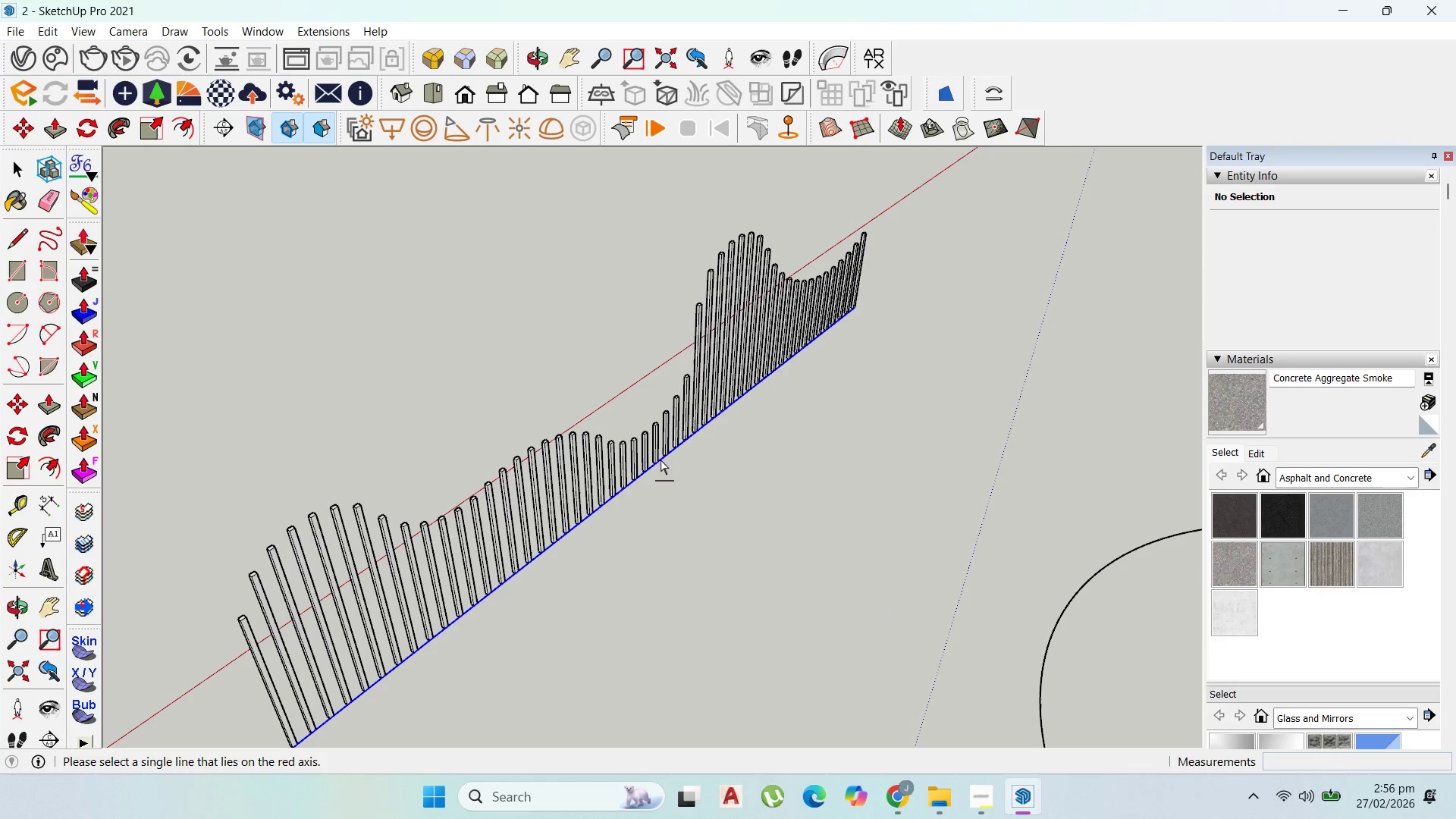 
left_click([664, 460])
 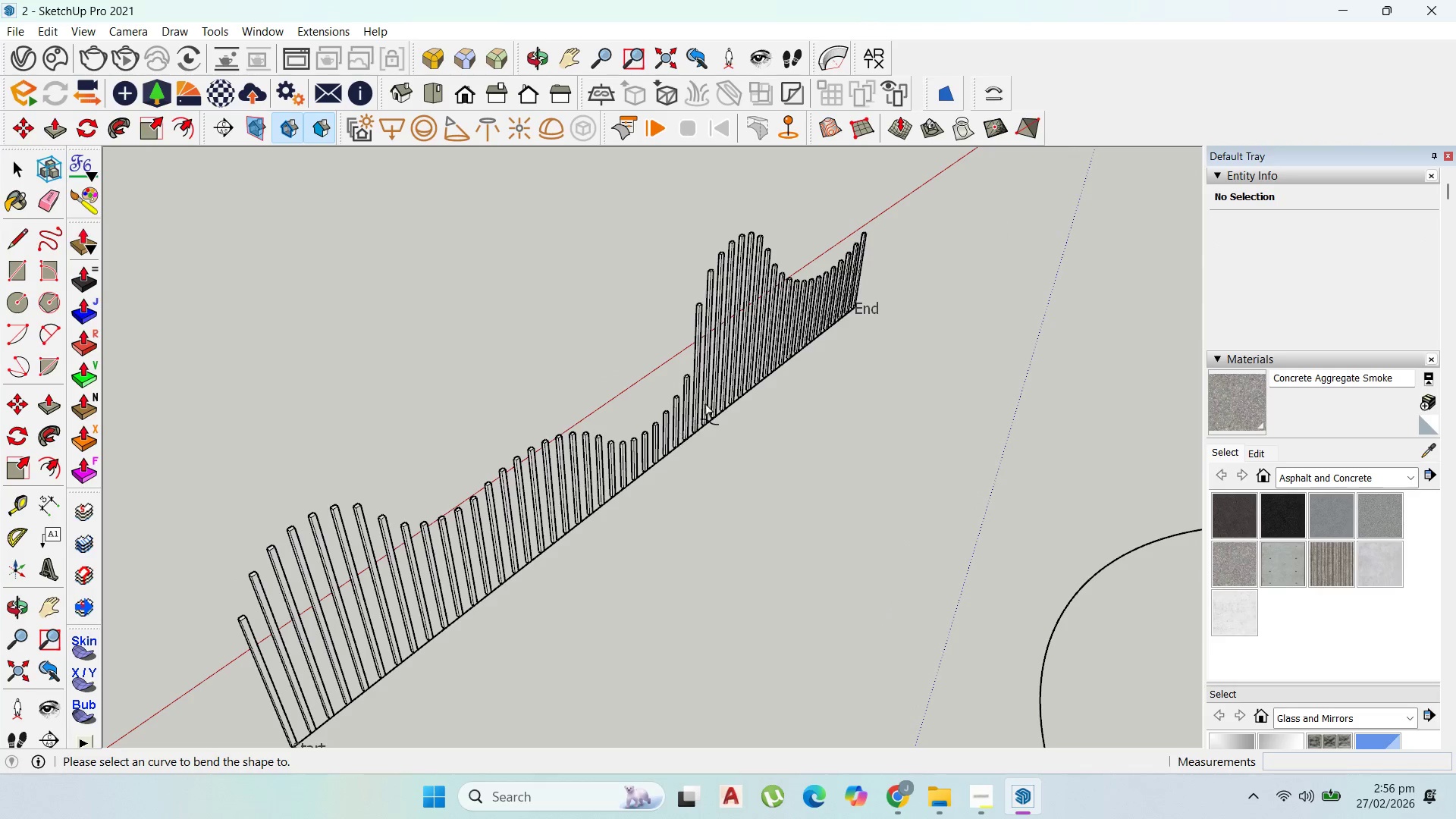 
scroll: coordinate [781, 400], scroll_direction: down, amount: 4.0
 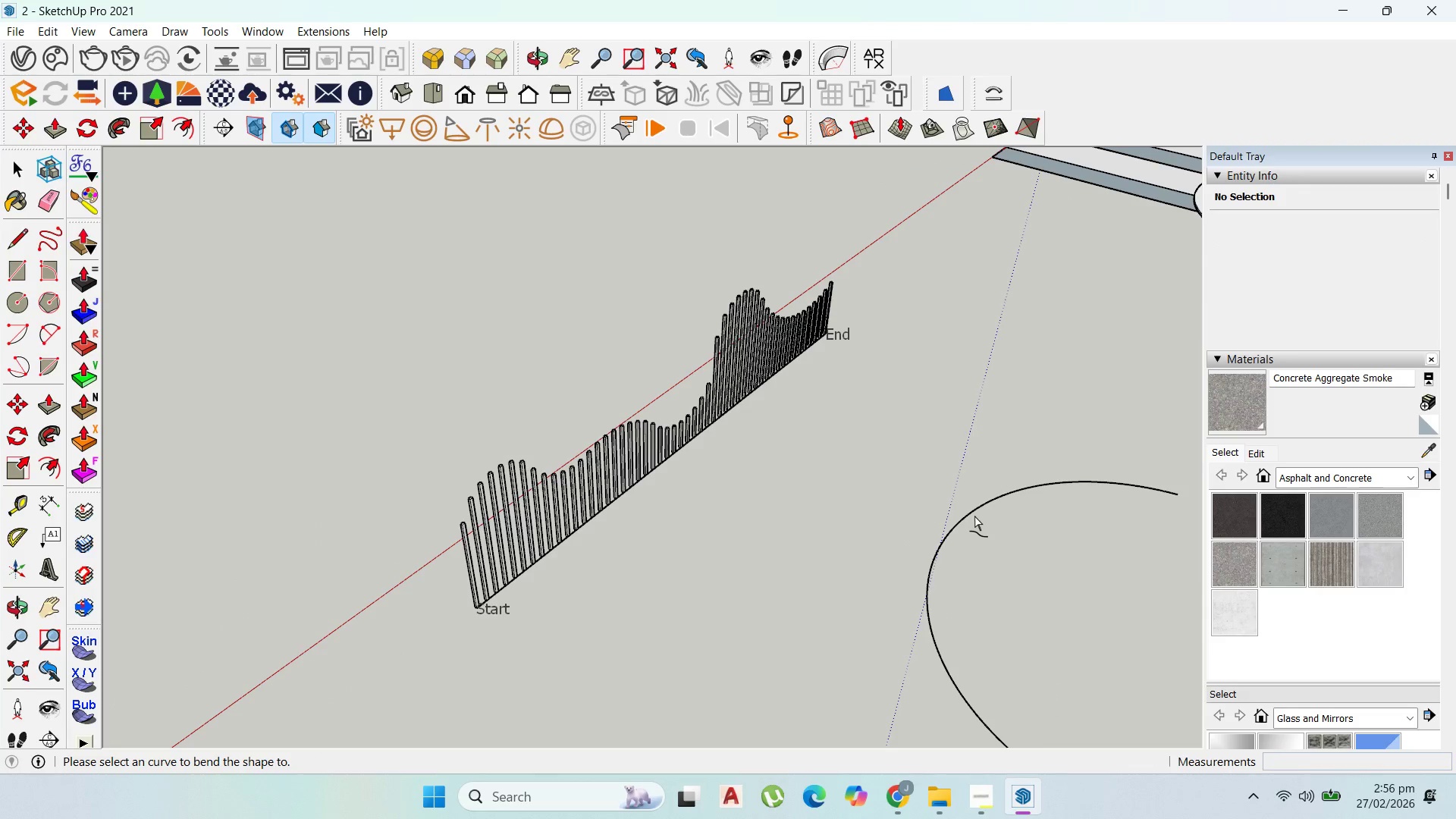 
left_click([974, 514])
 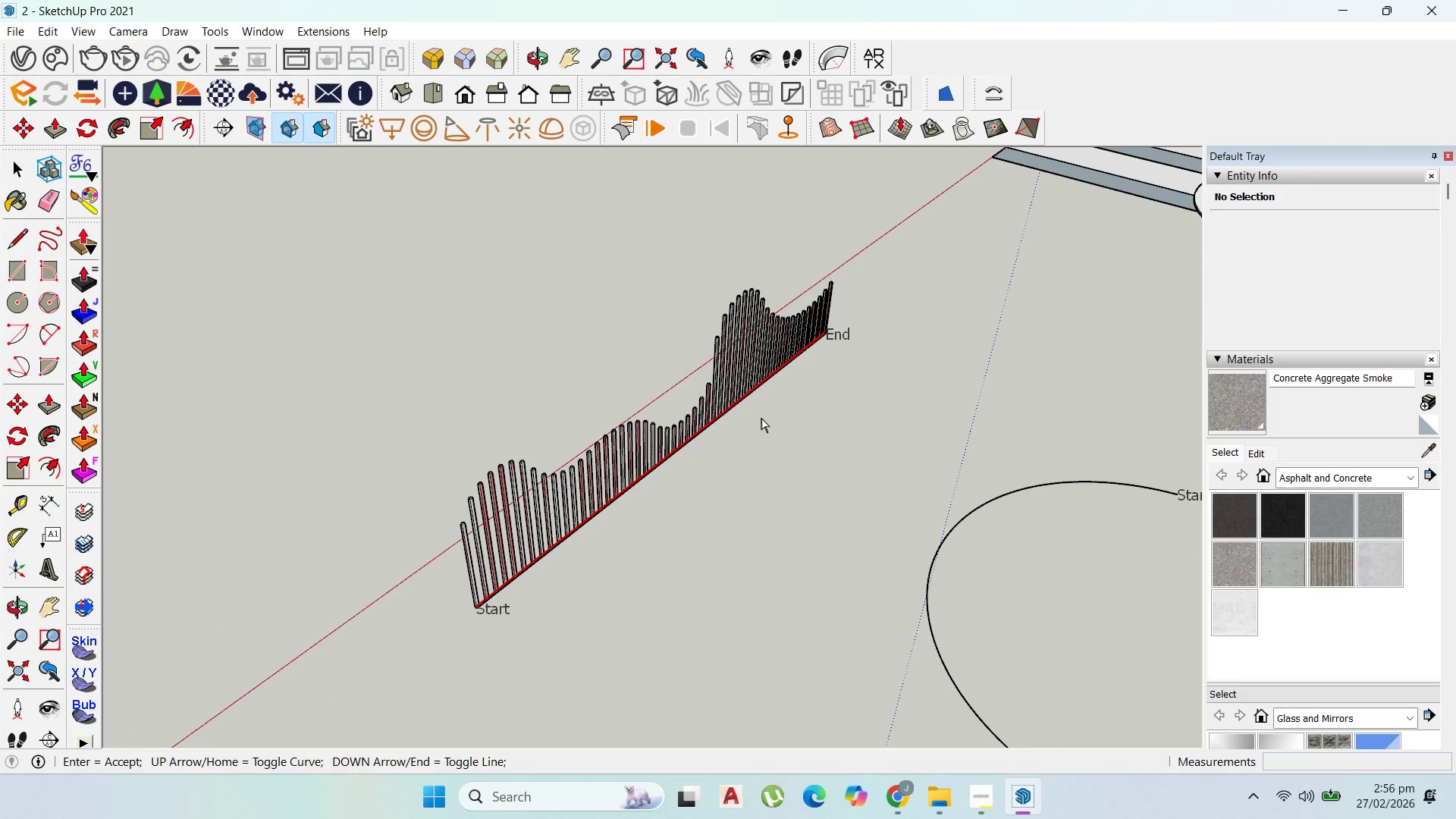 
key(Numpad0)
 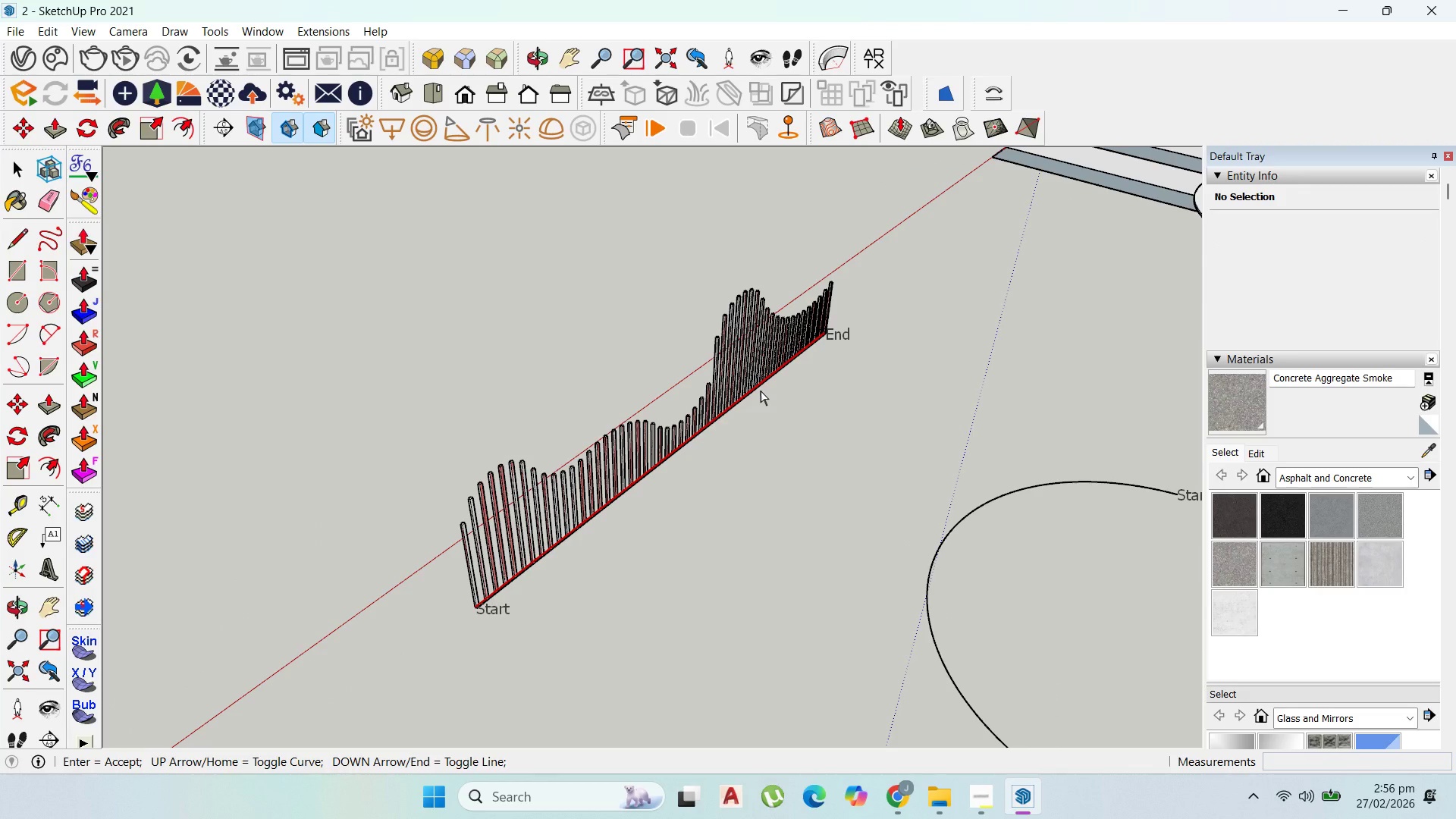 
key(ArrowRight)
 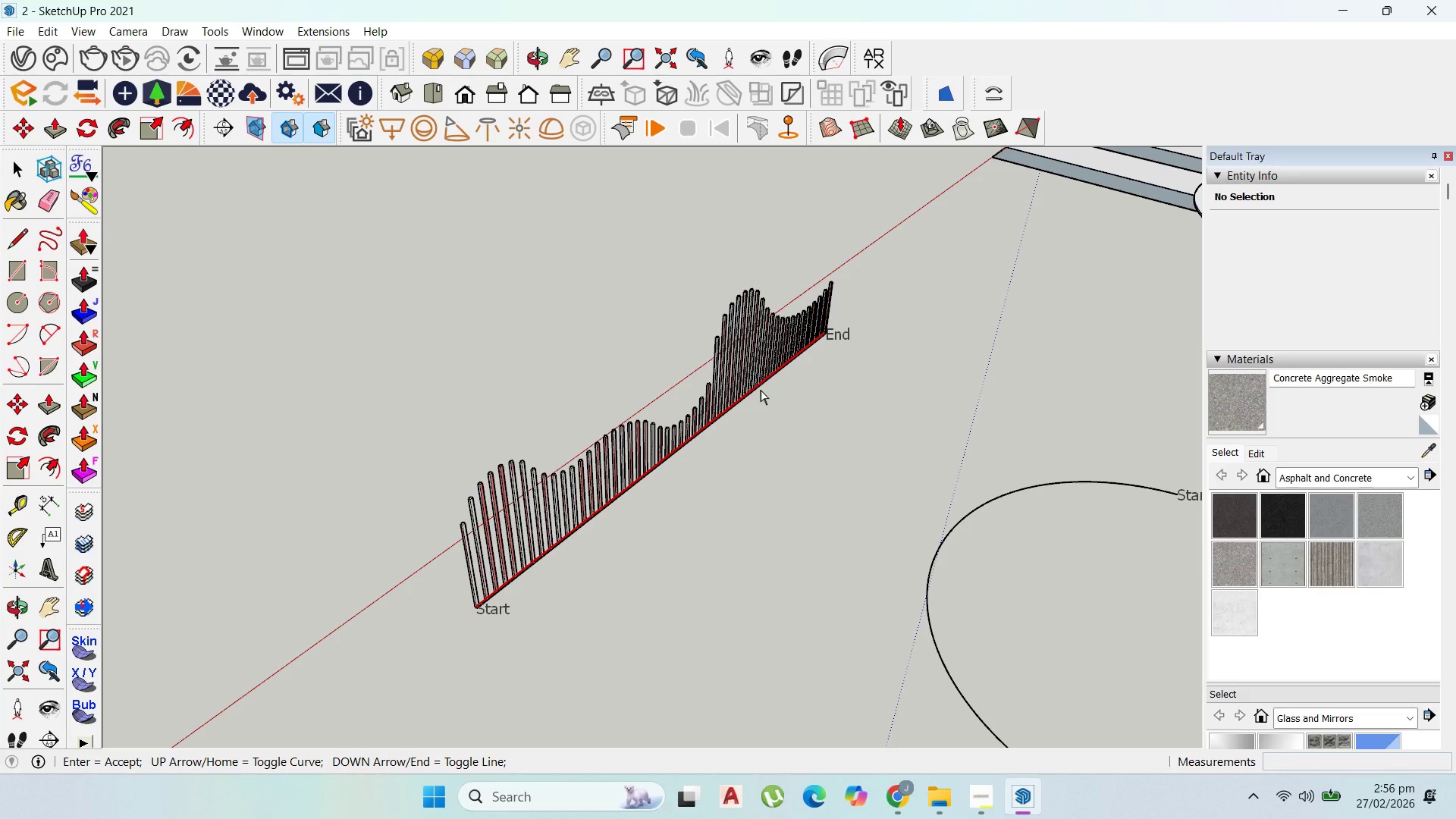 
hold_key(key=Numpad1, duration=0.31)
 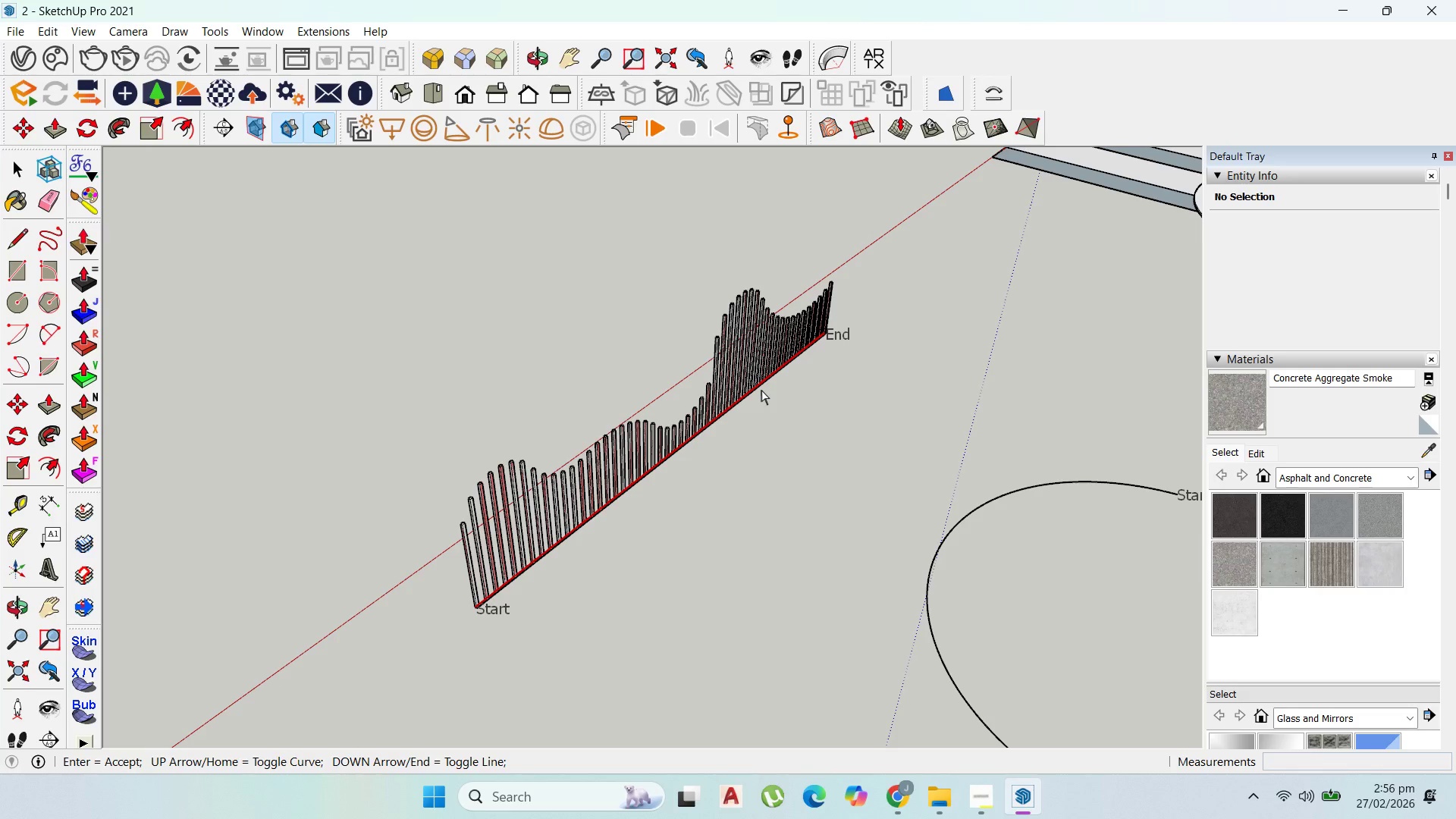 
key(Numpad0)
 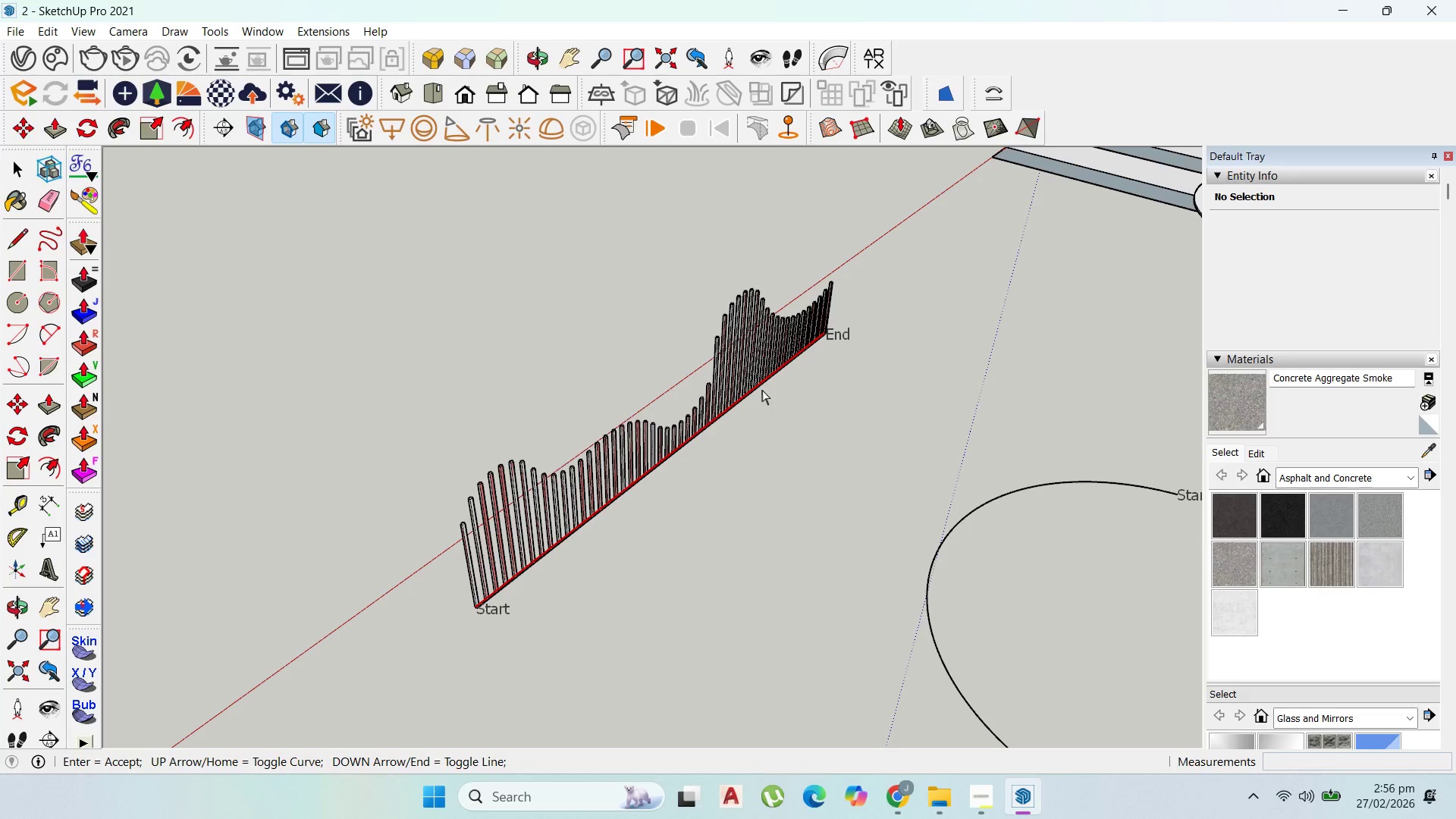 
key(ArrowRight)
 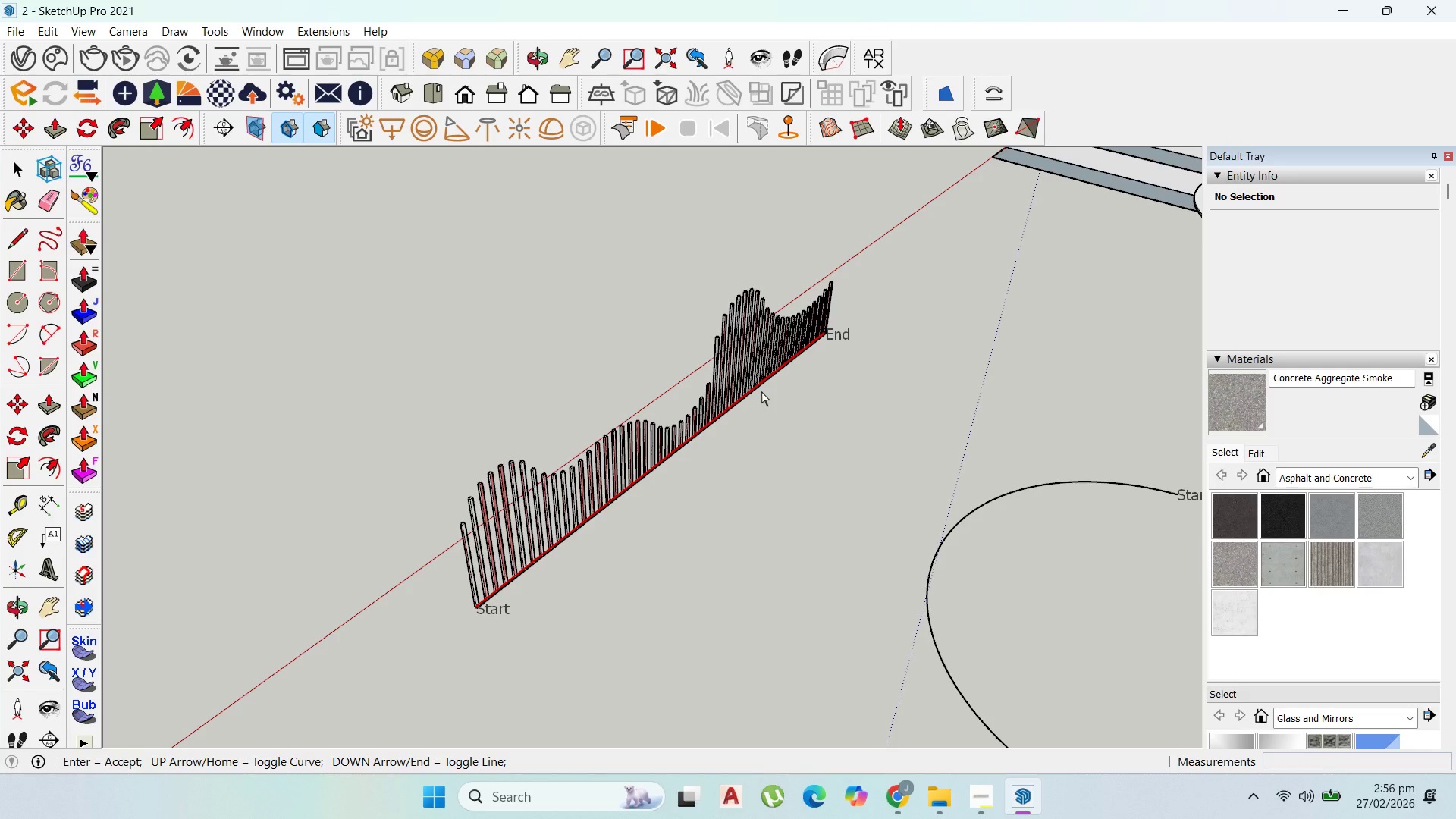 
key(Numpad1)
 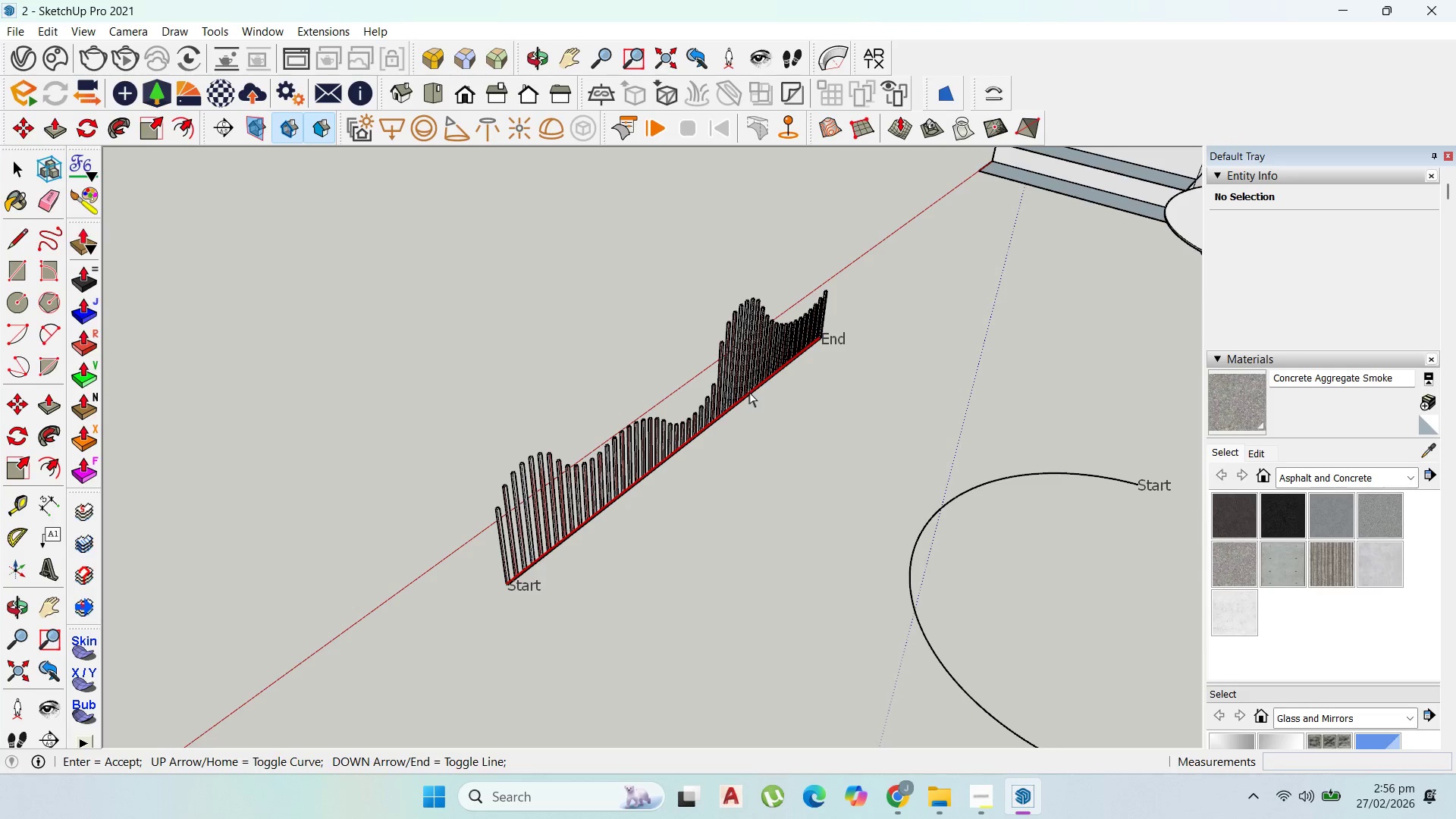 
scroll: coordinate [765, 391], scroll_direction: down, amount: 1.0
 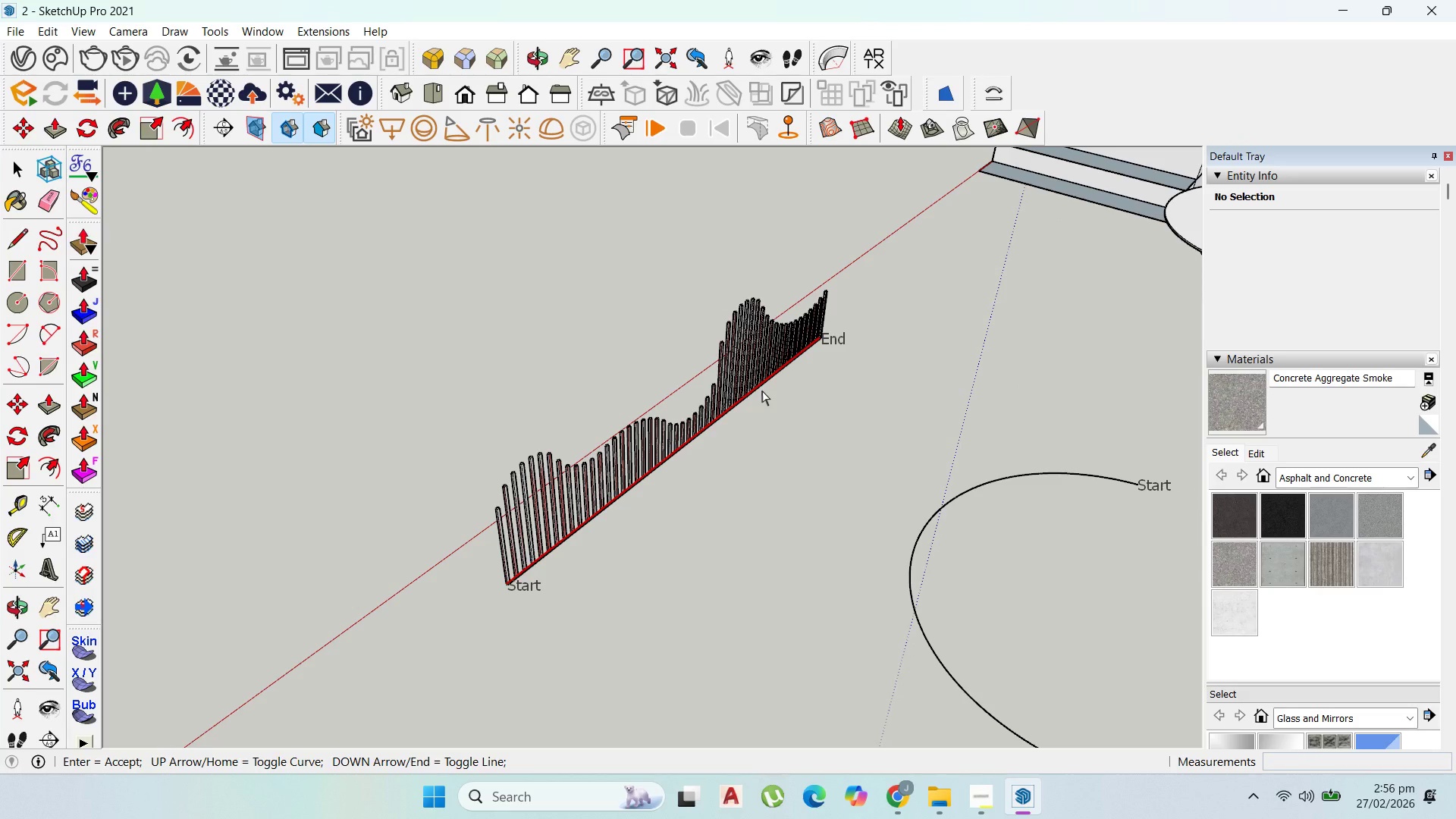 
left_click([749, 394])
 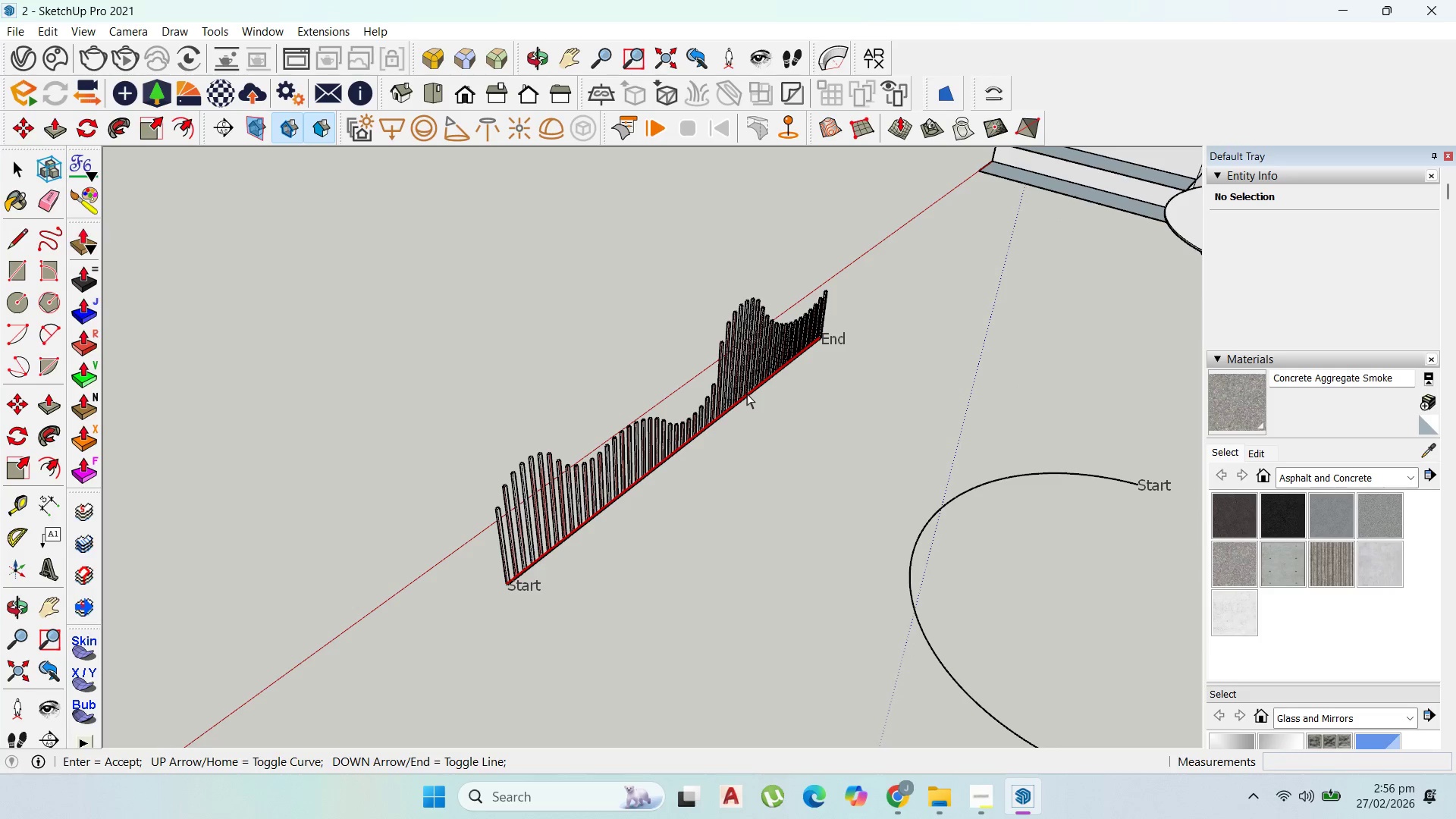 
key(ArrowRight)
 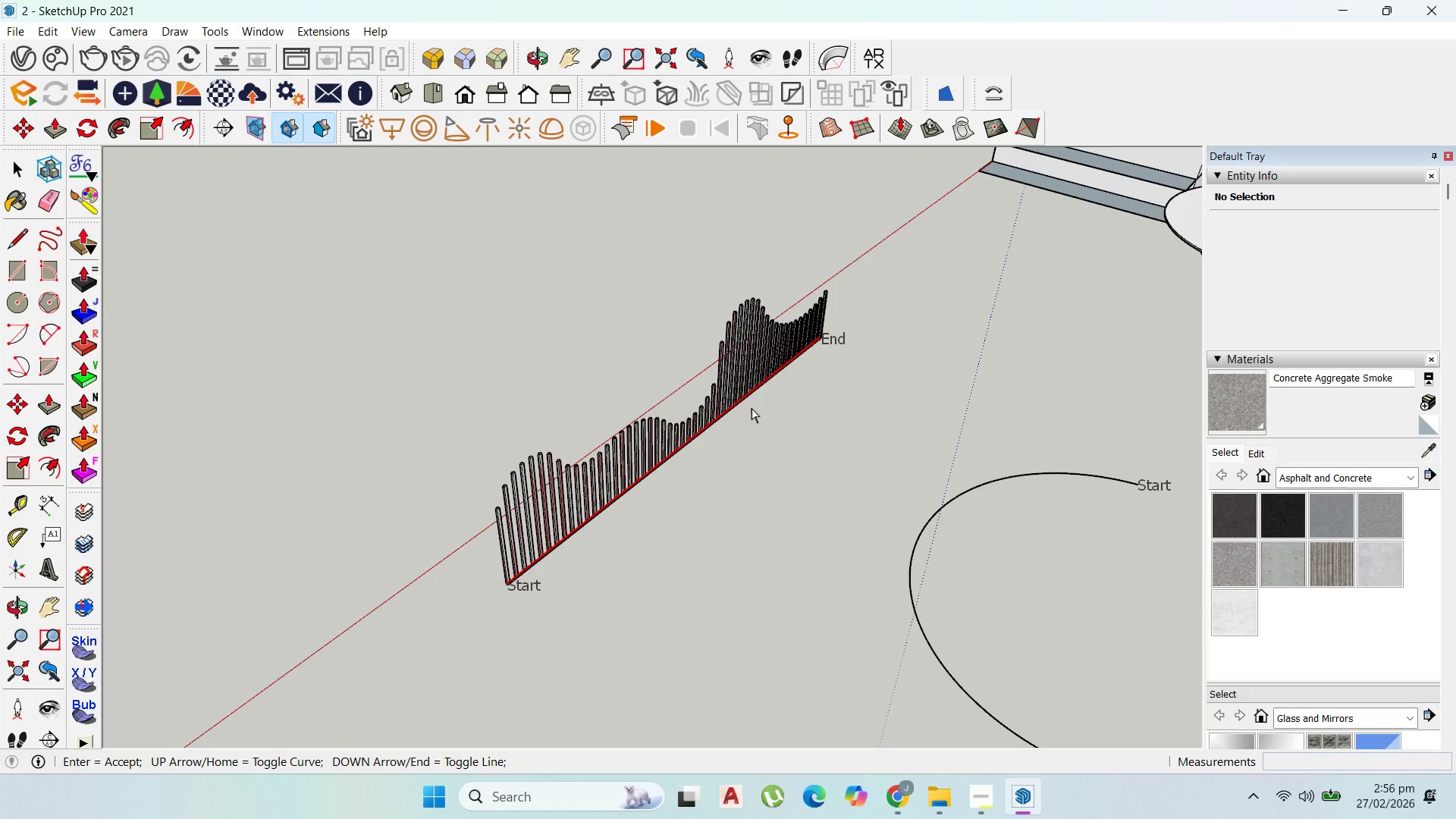 
key(ArrowRight)
 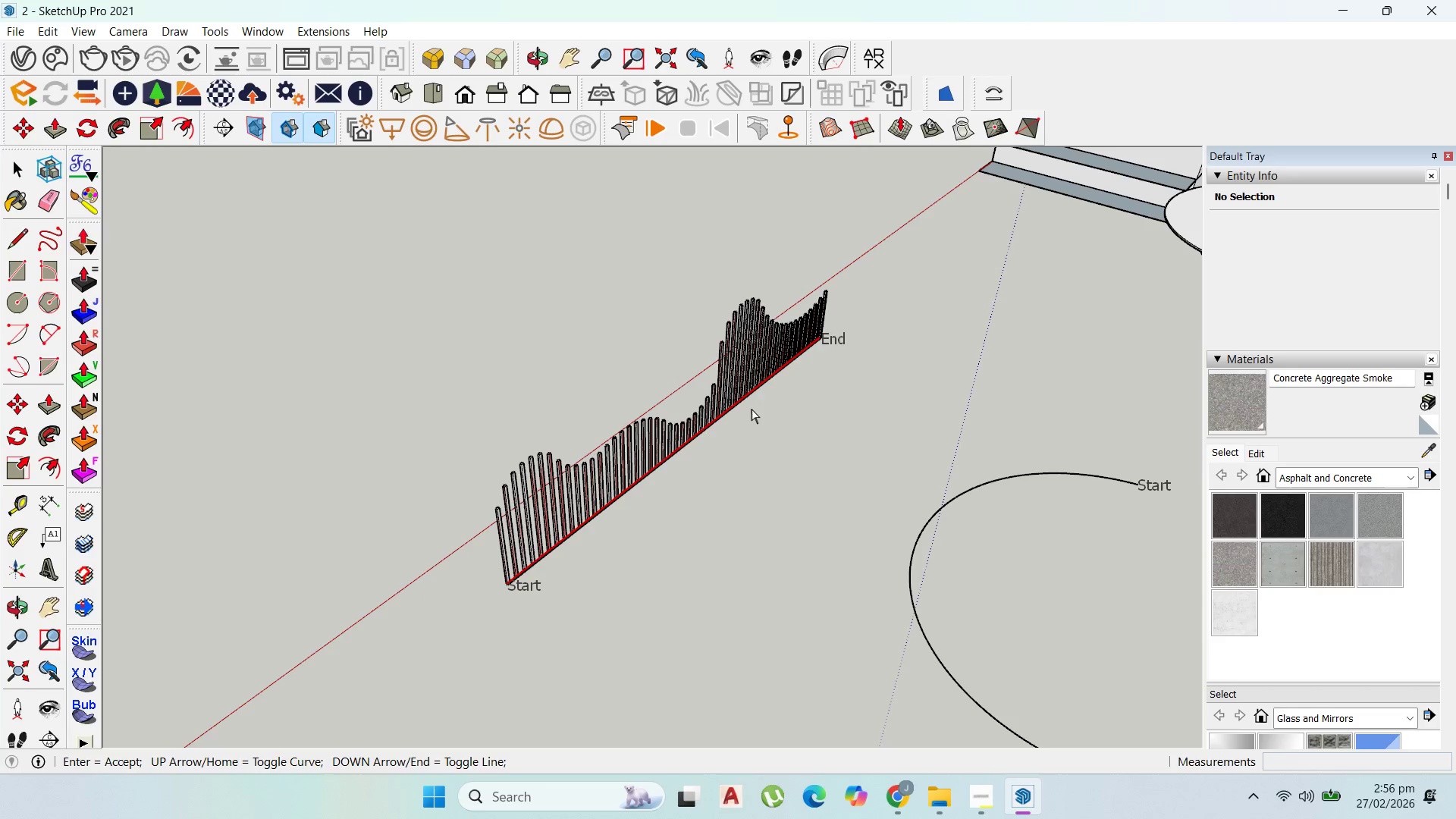 
key(ArrowRight)
 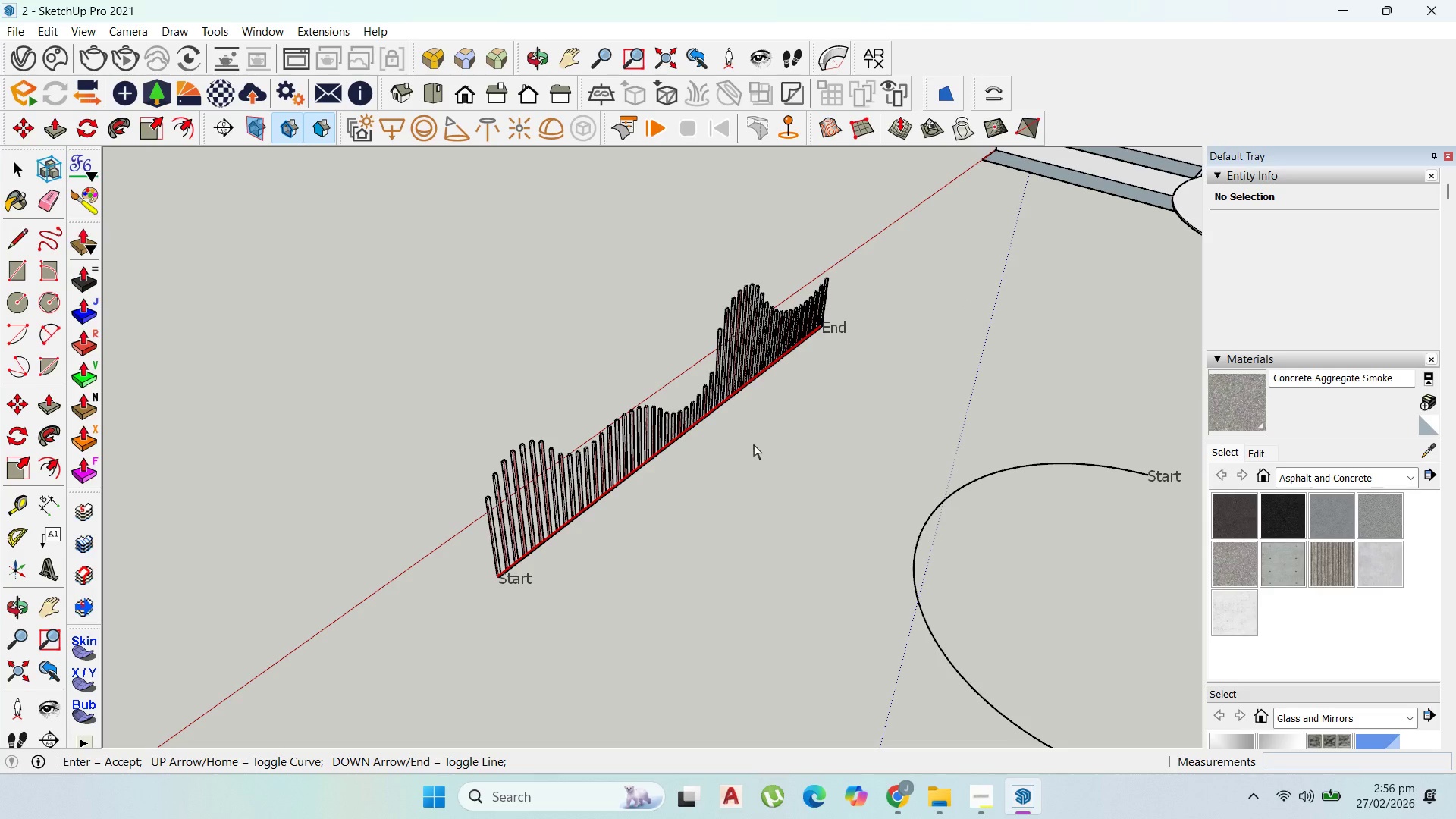 
scroll: coordinate [758, 444], scroll_direction: none, amount: 0.0
 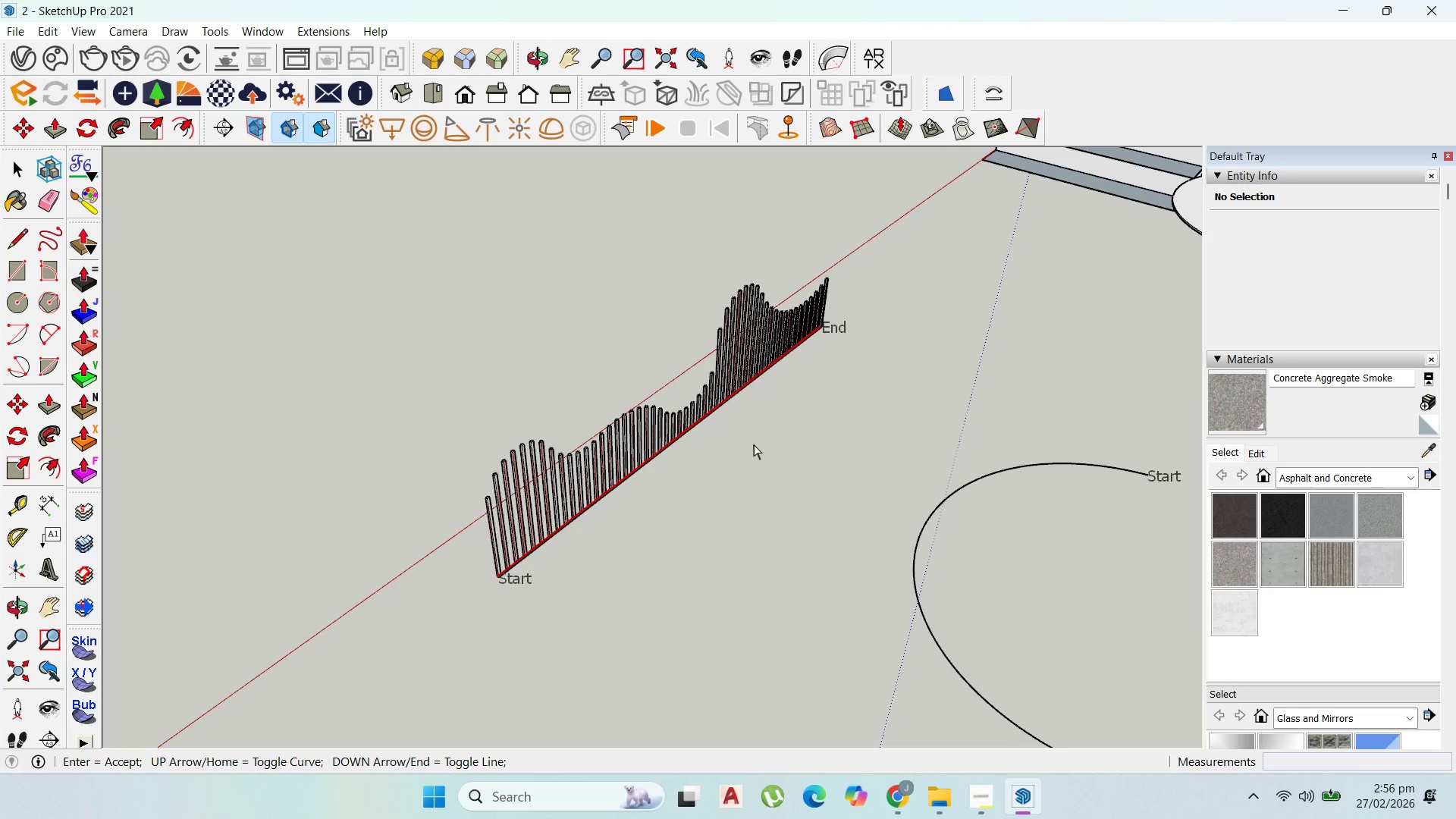 
hold_key(key=Numpad1, duration=0.41)
 